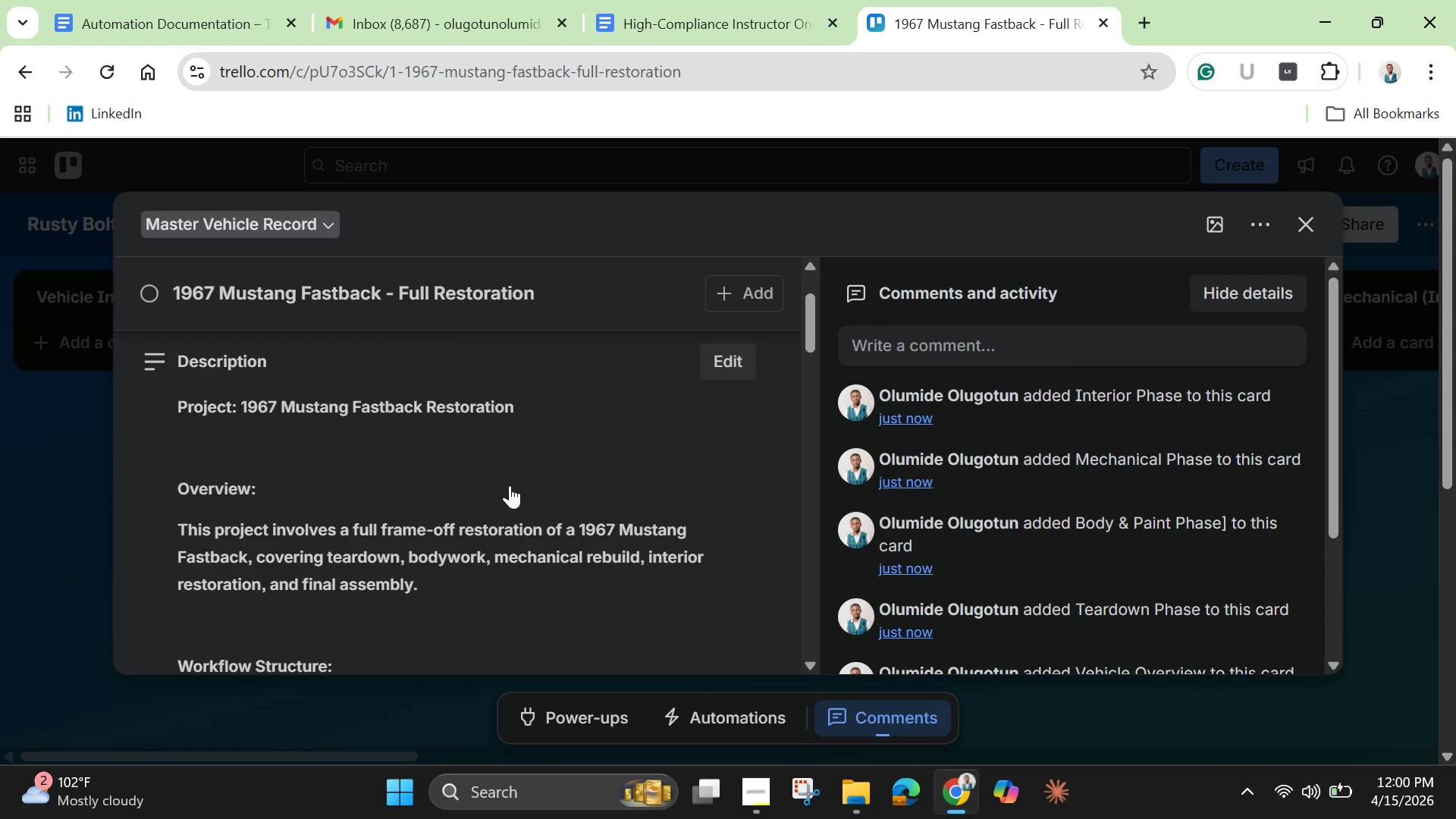 
scroll: coordinate [431, 532], scroll_direction: down, amount: 19.0
 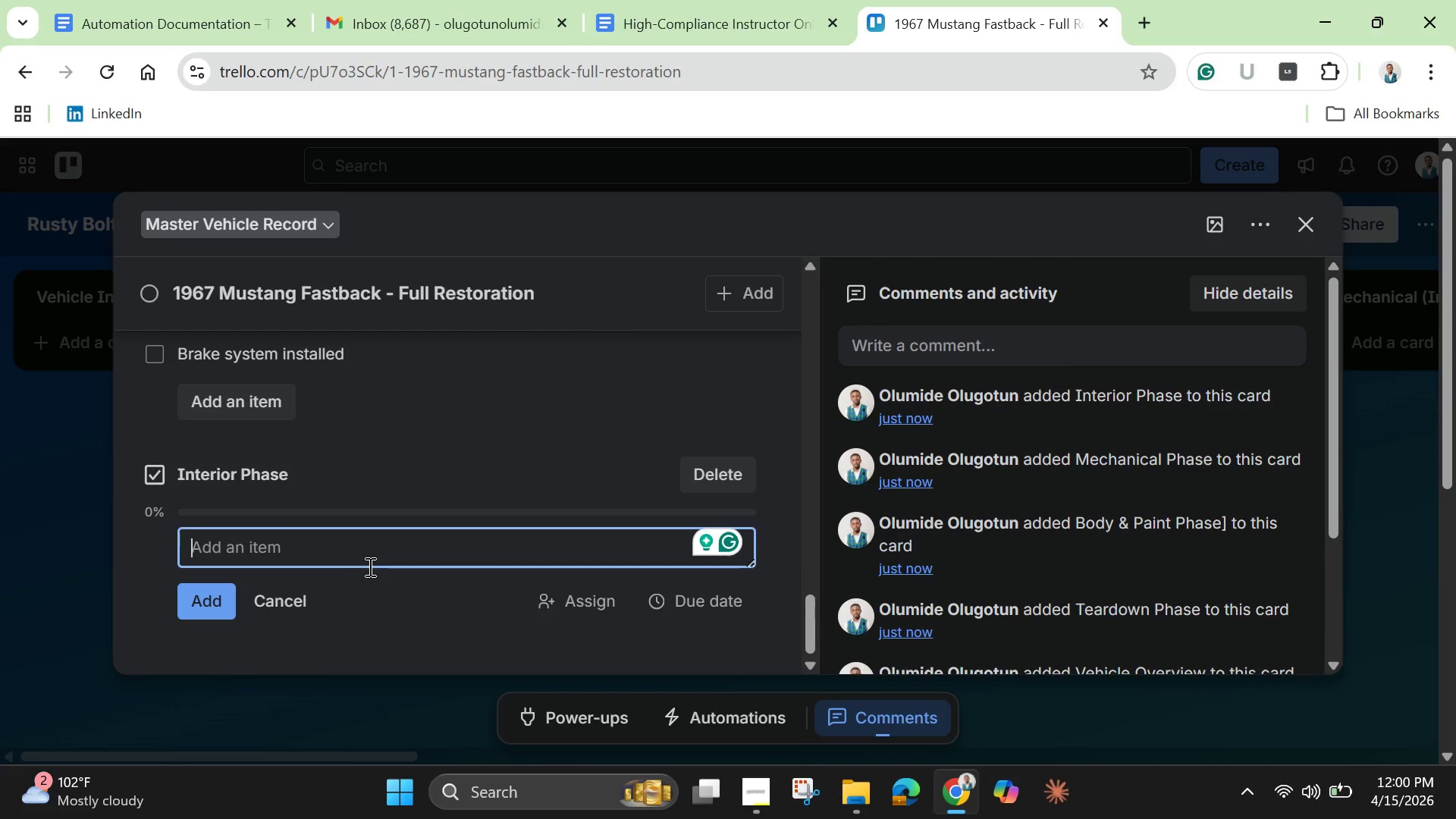 
type(Sear)
key(Backspace)
type(tss )
key(Backspace)
key(Backspace)
type( restored)
 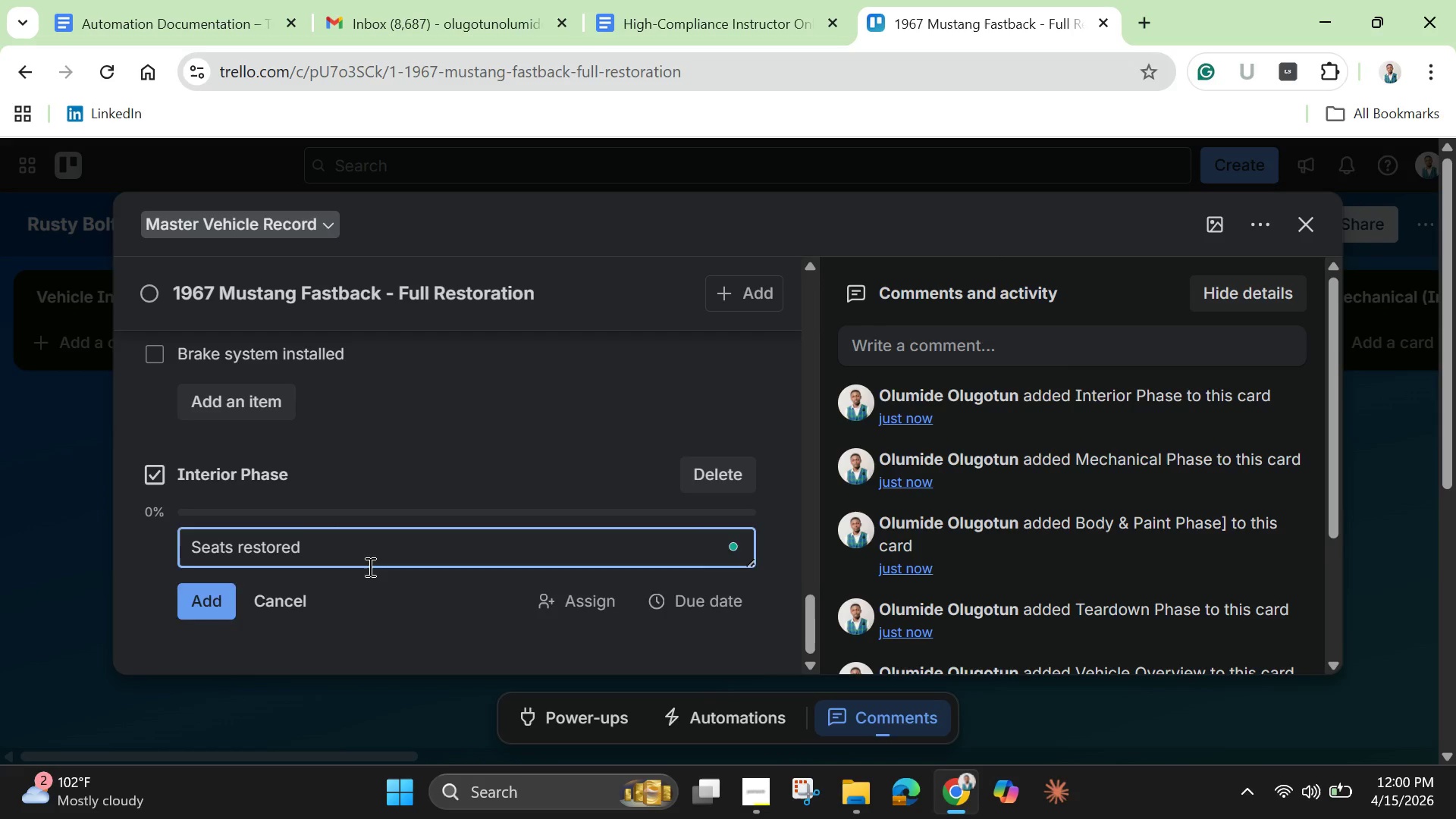 
 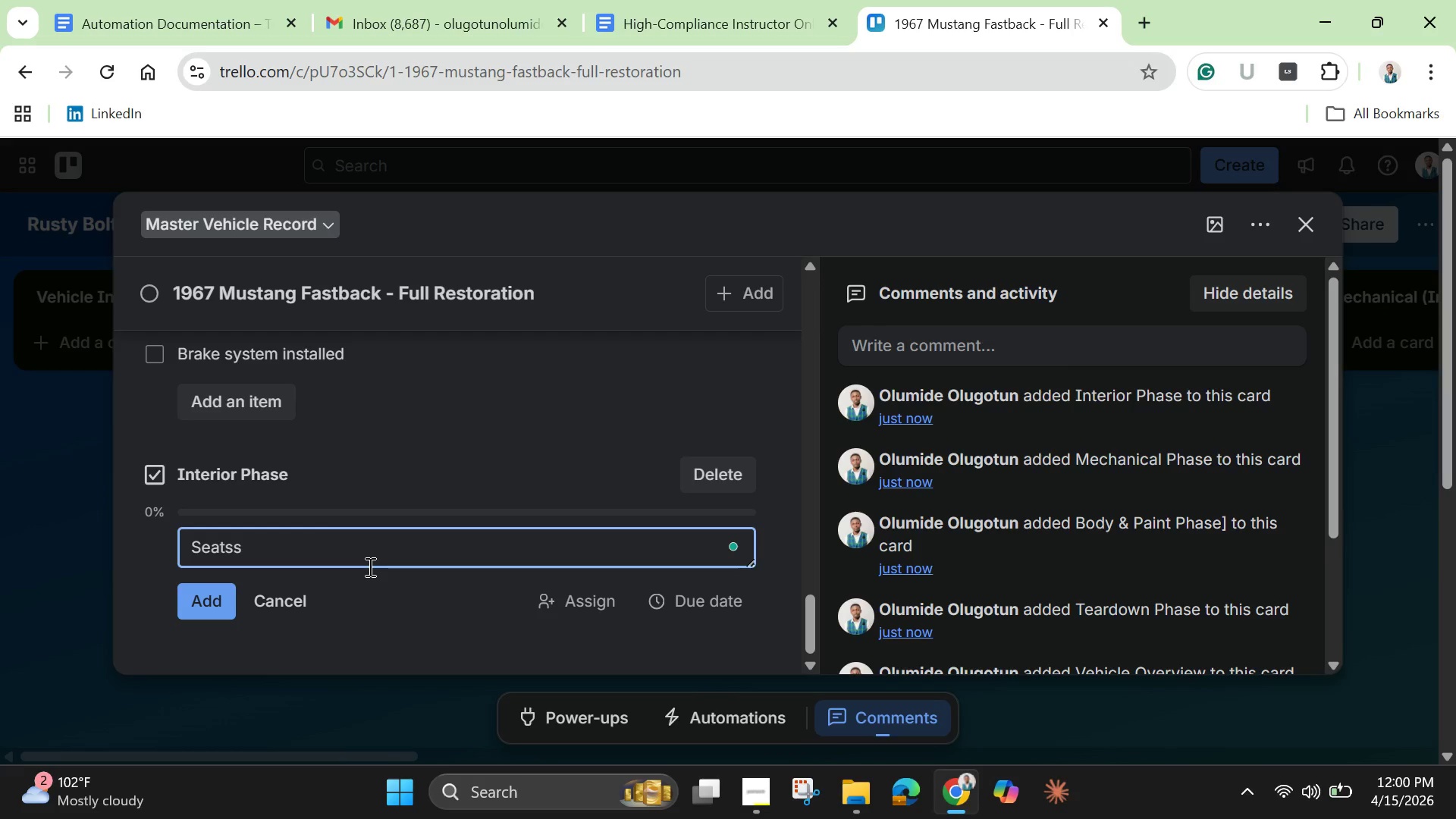 
key(Enter)
 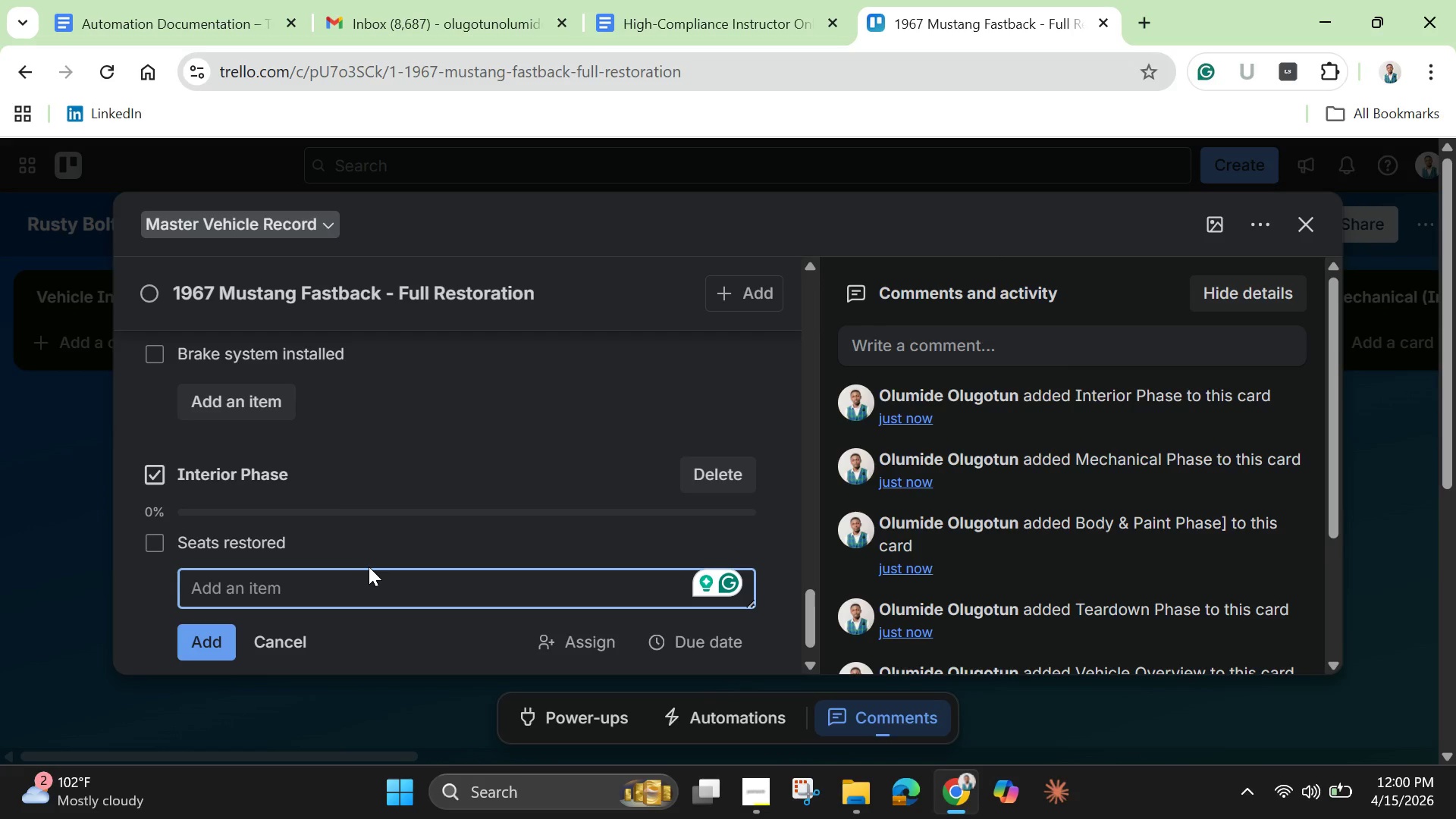 
type(Dashboard installed)
 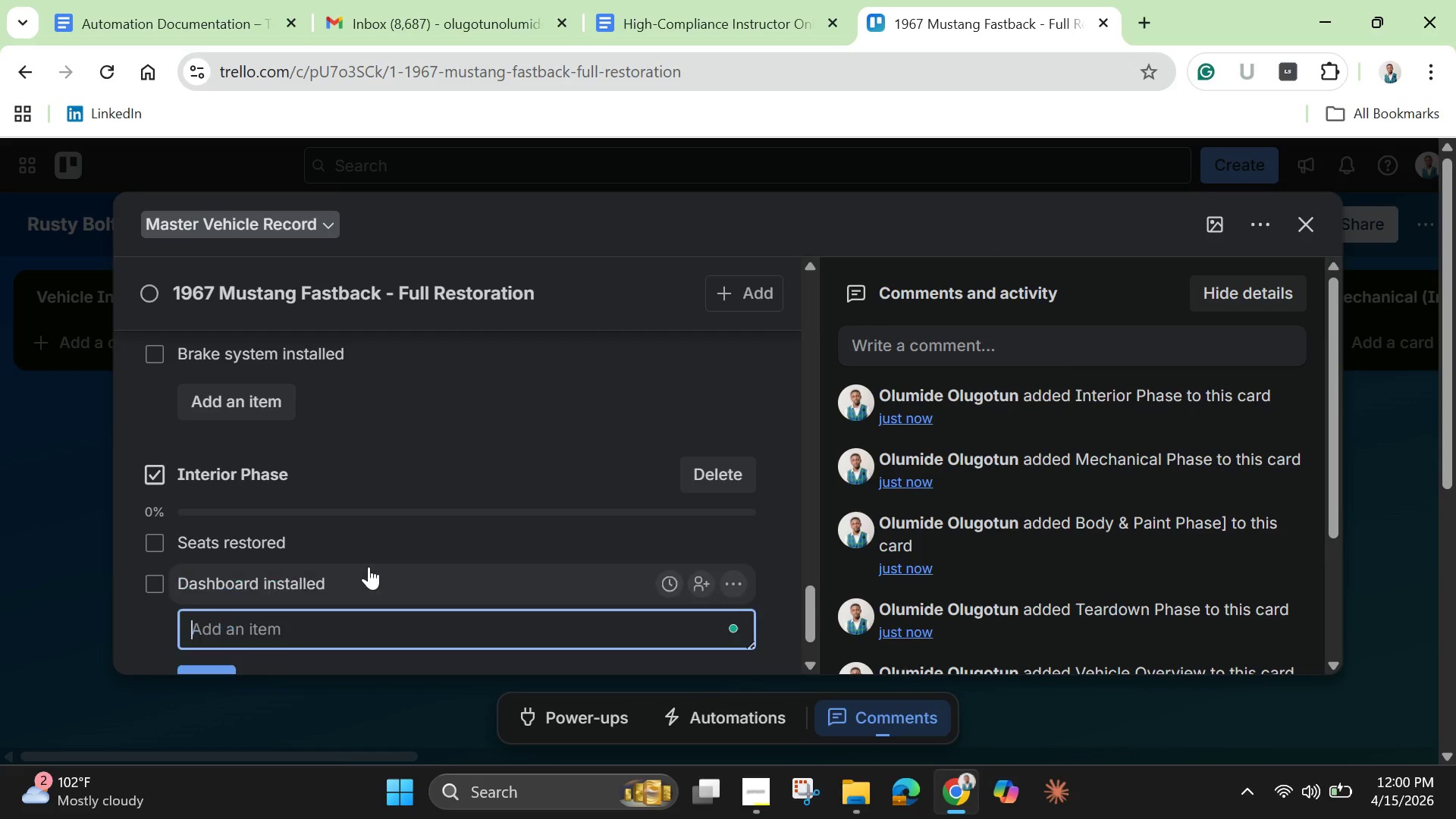 
key(Enter)
 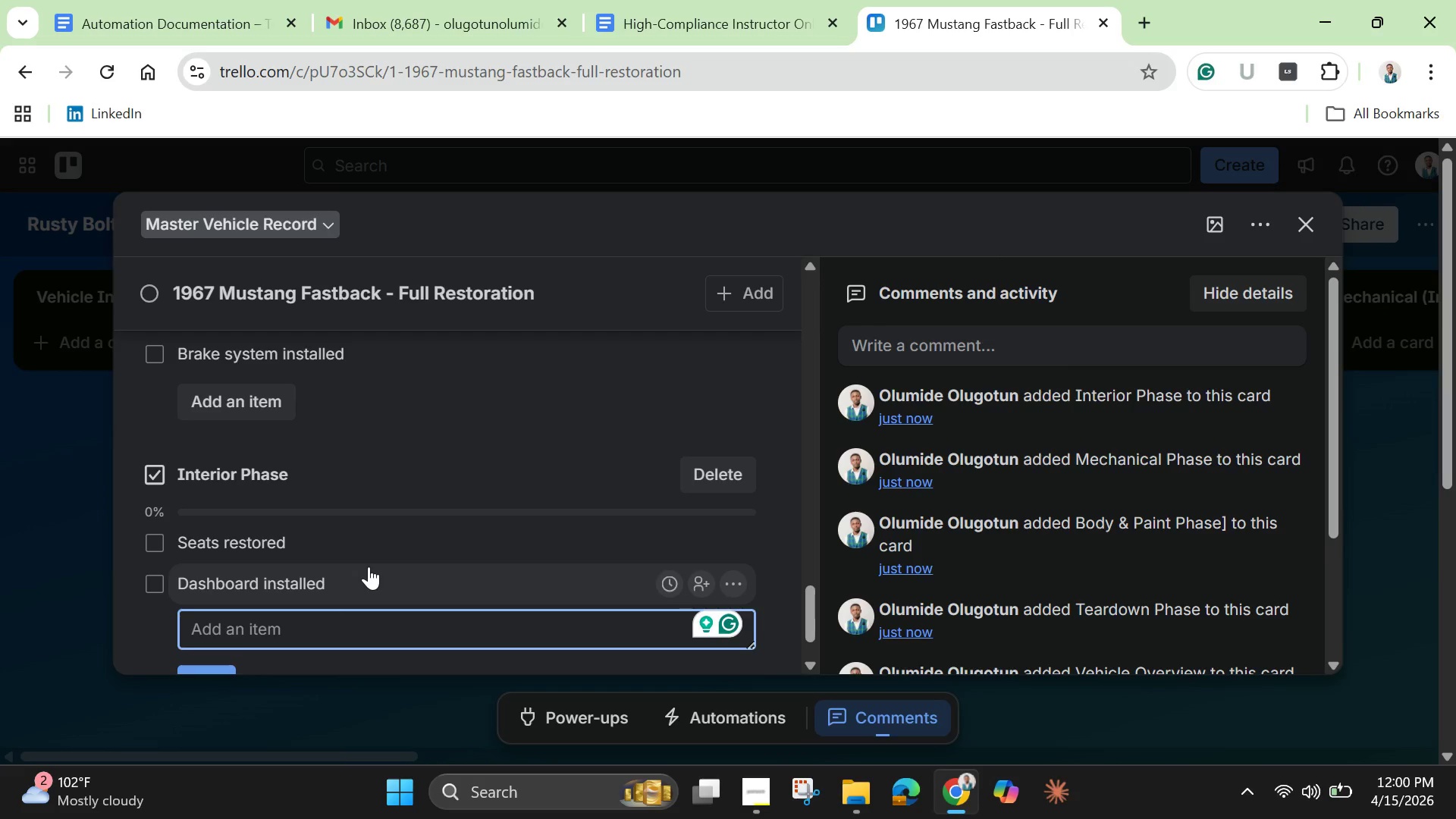 
type(Wiring complted)
key(Backspace)
key(Backspace)
key(Backspace)
type(eted)
 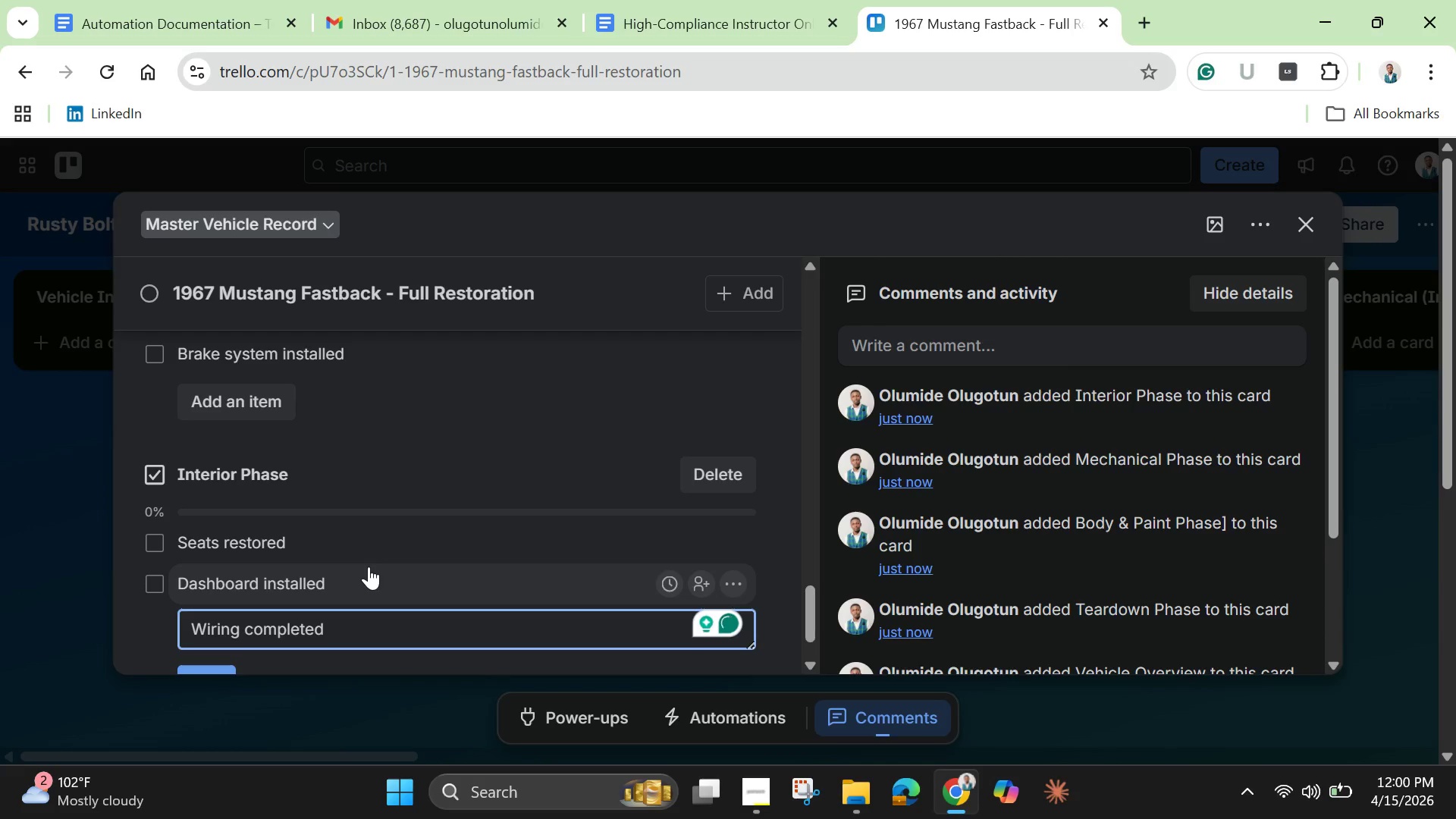 
key(Enter)
 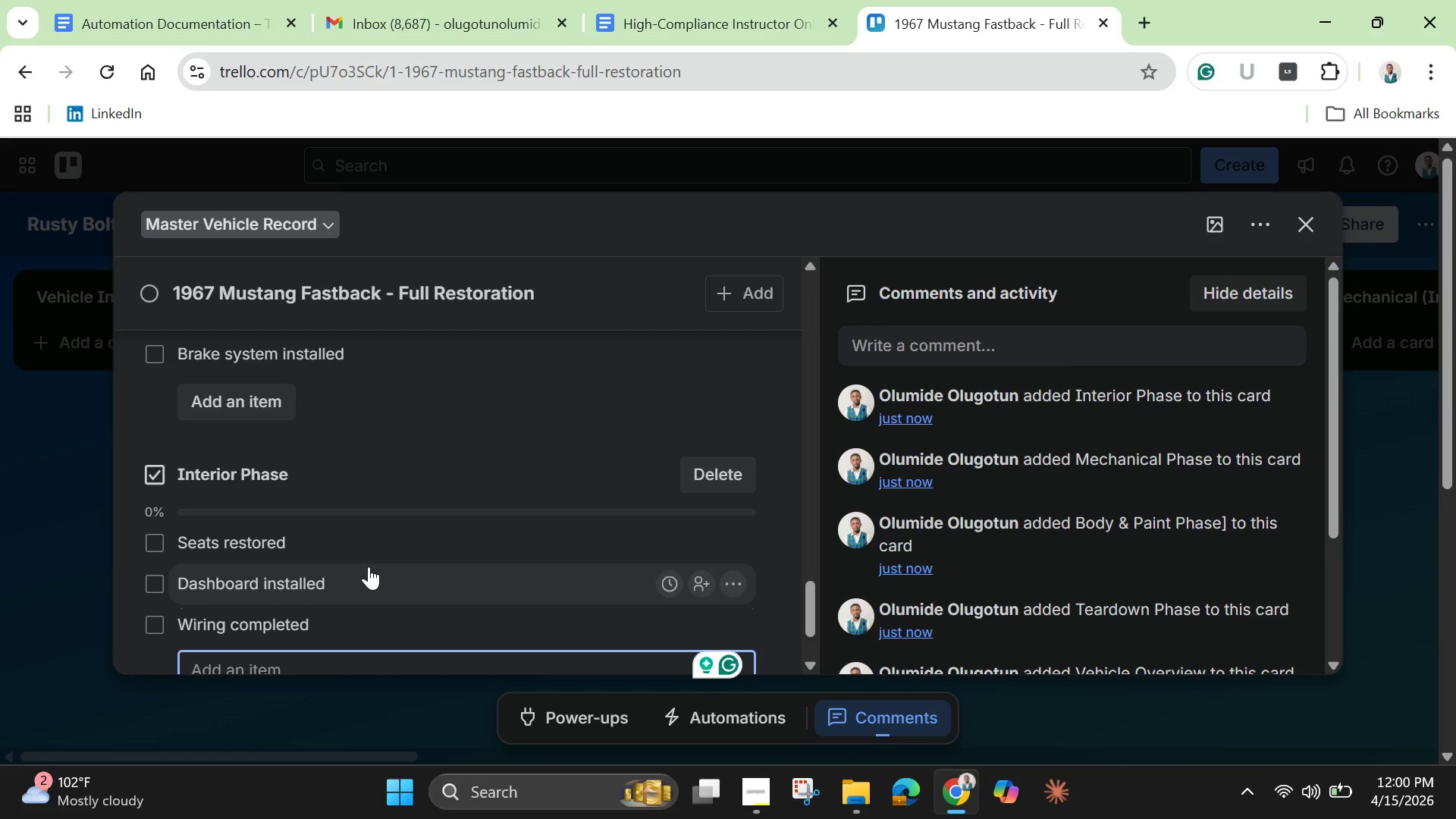 
scroll: coordinate [367, 566], scroll_direction: down, amount: 3.0
 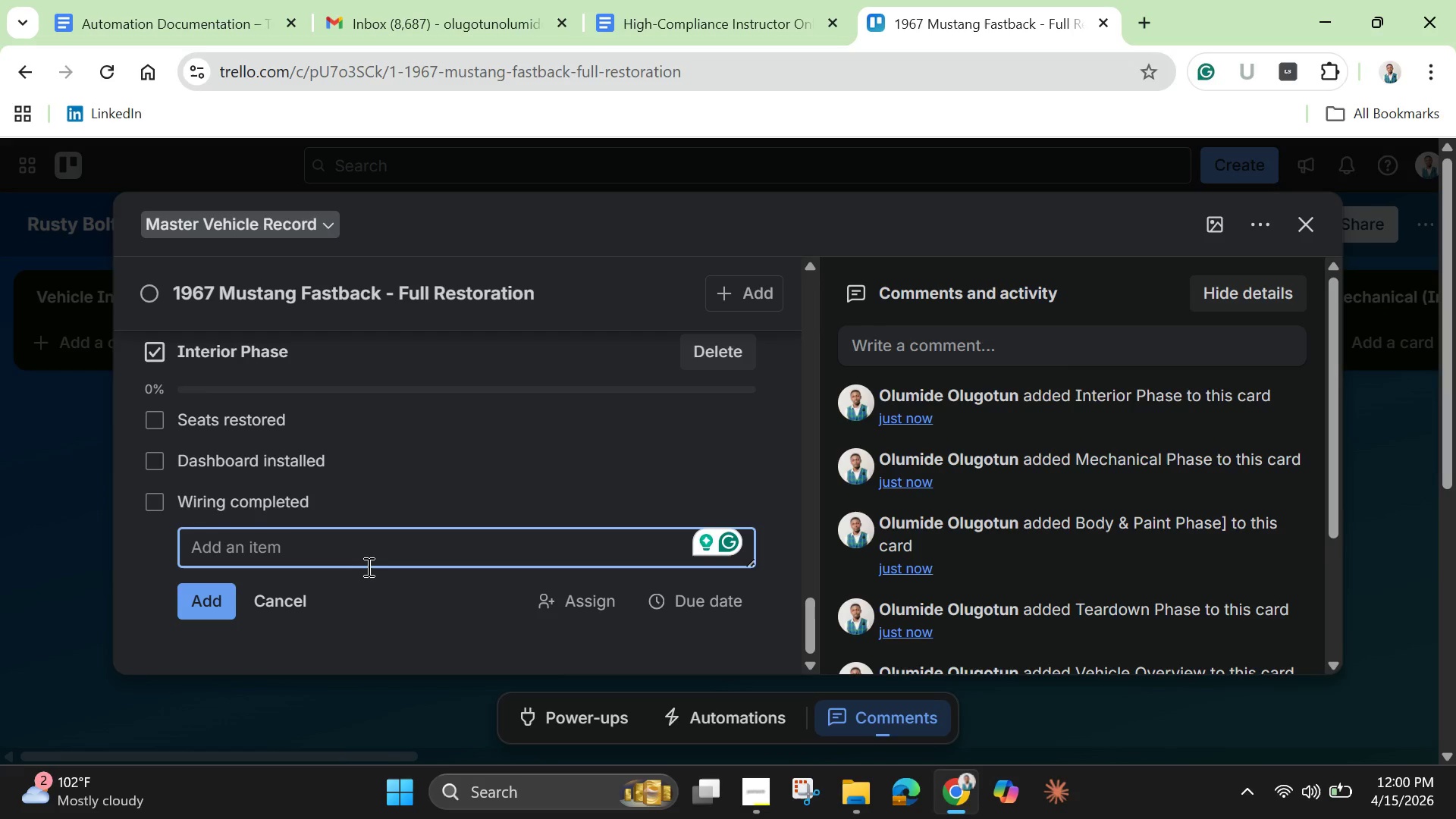 
type(Interior trim installed)
 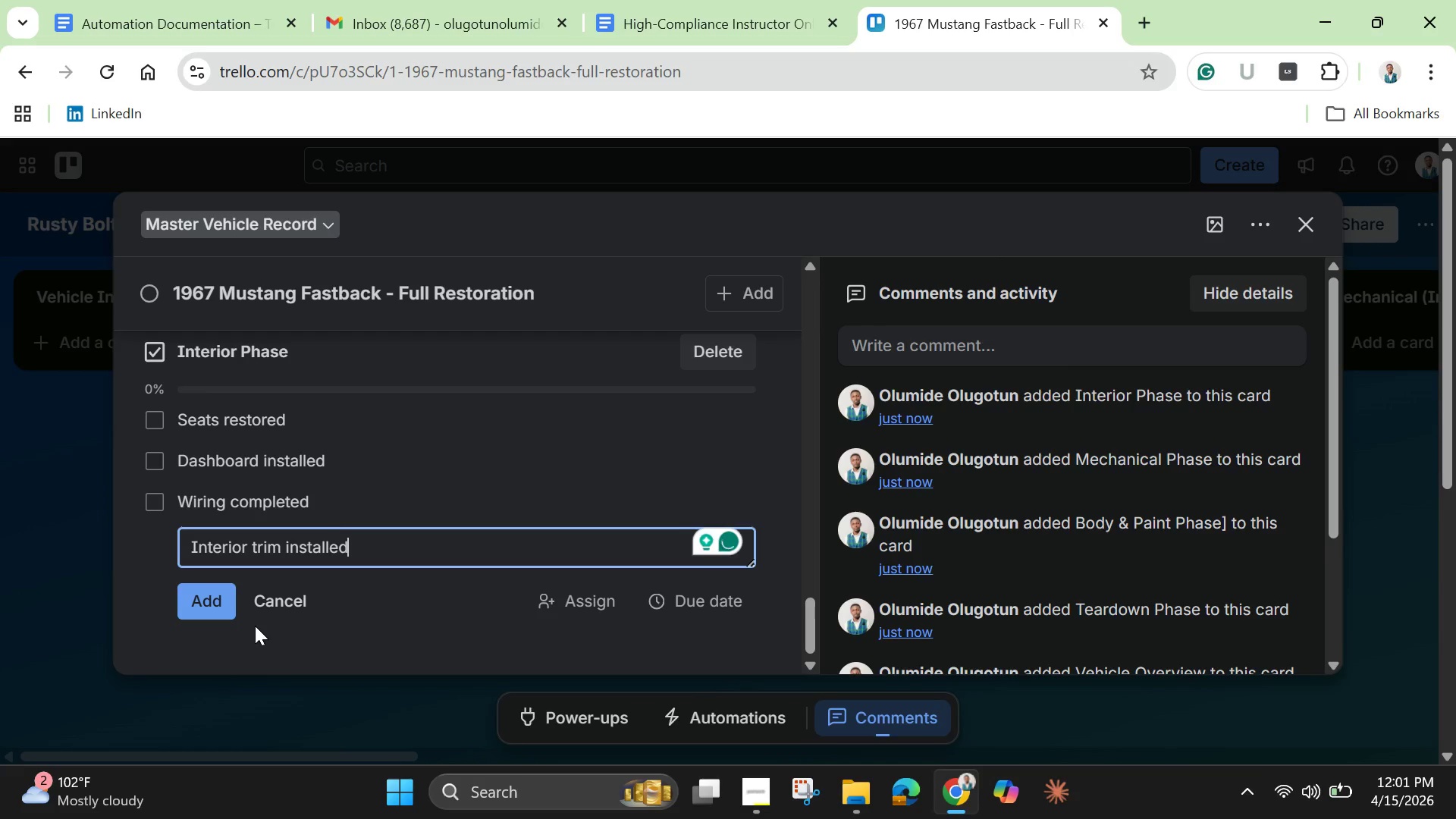 
left_click([224, 606])
 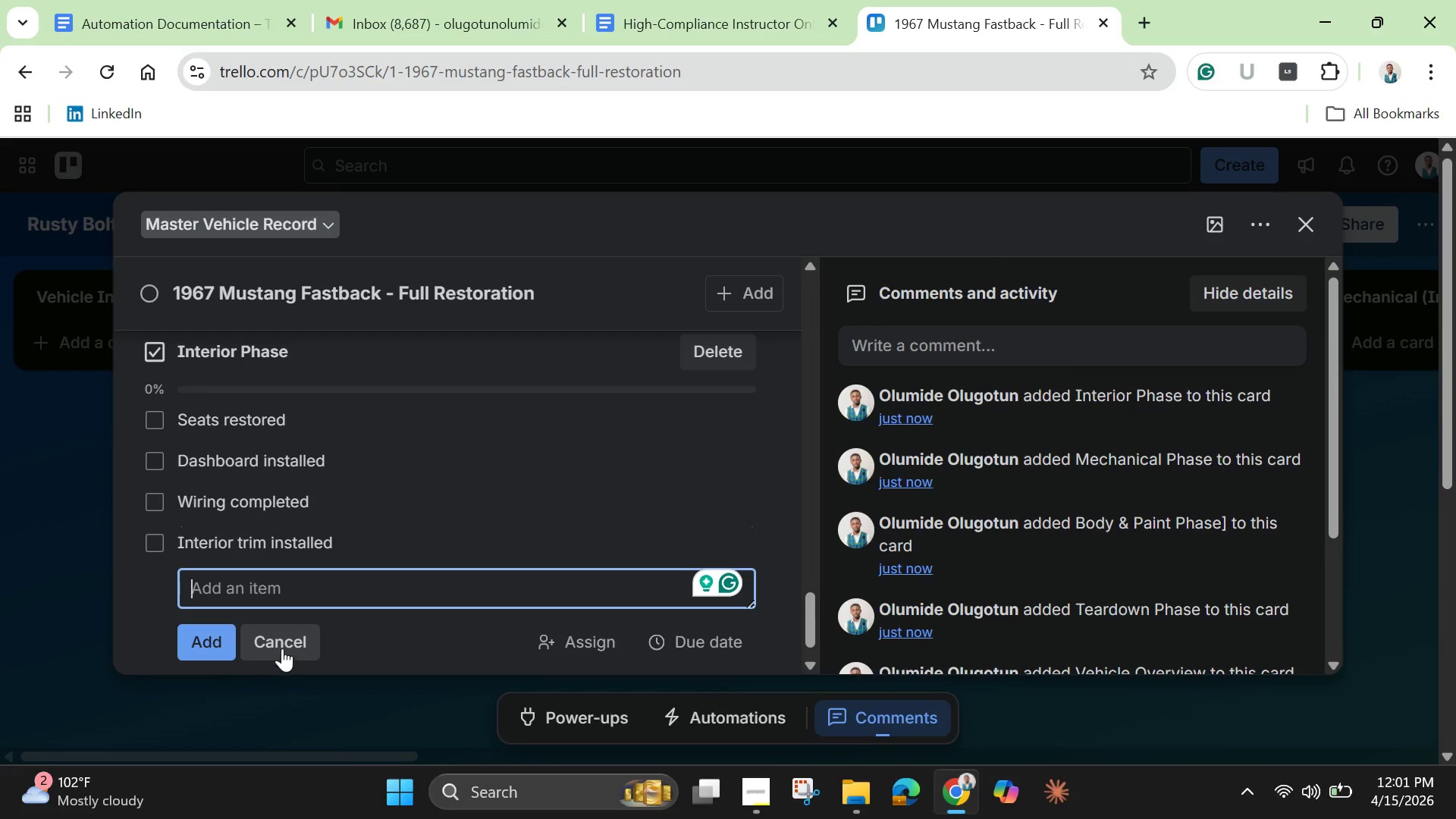 
left_click([284, 645])
 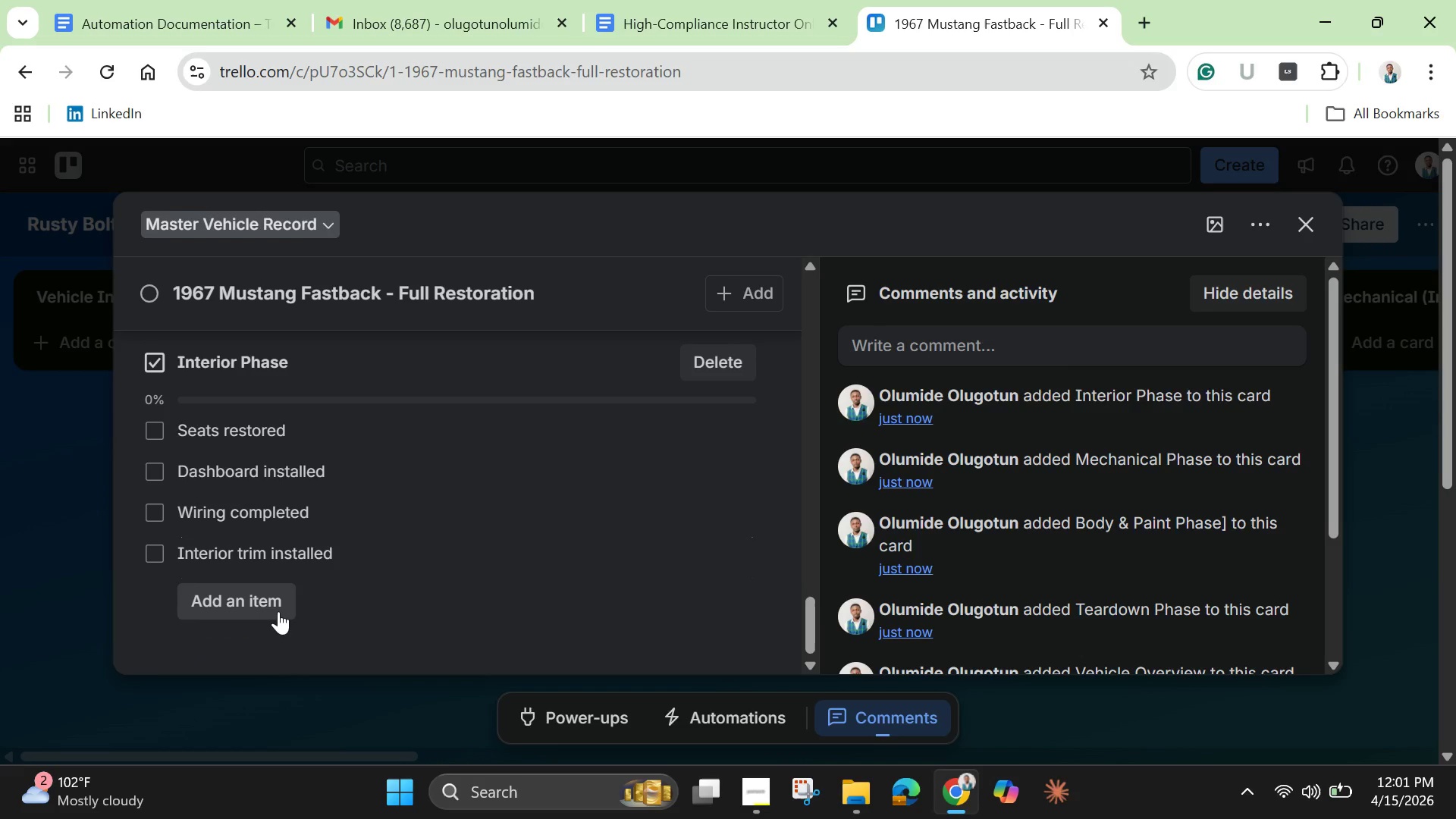 
scroll: coordinate [278, 611], scroll_direction: down, amount: 2.0
 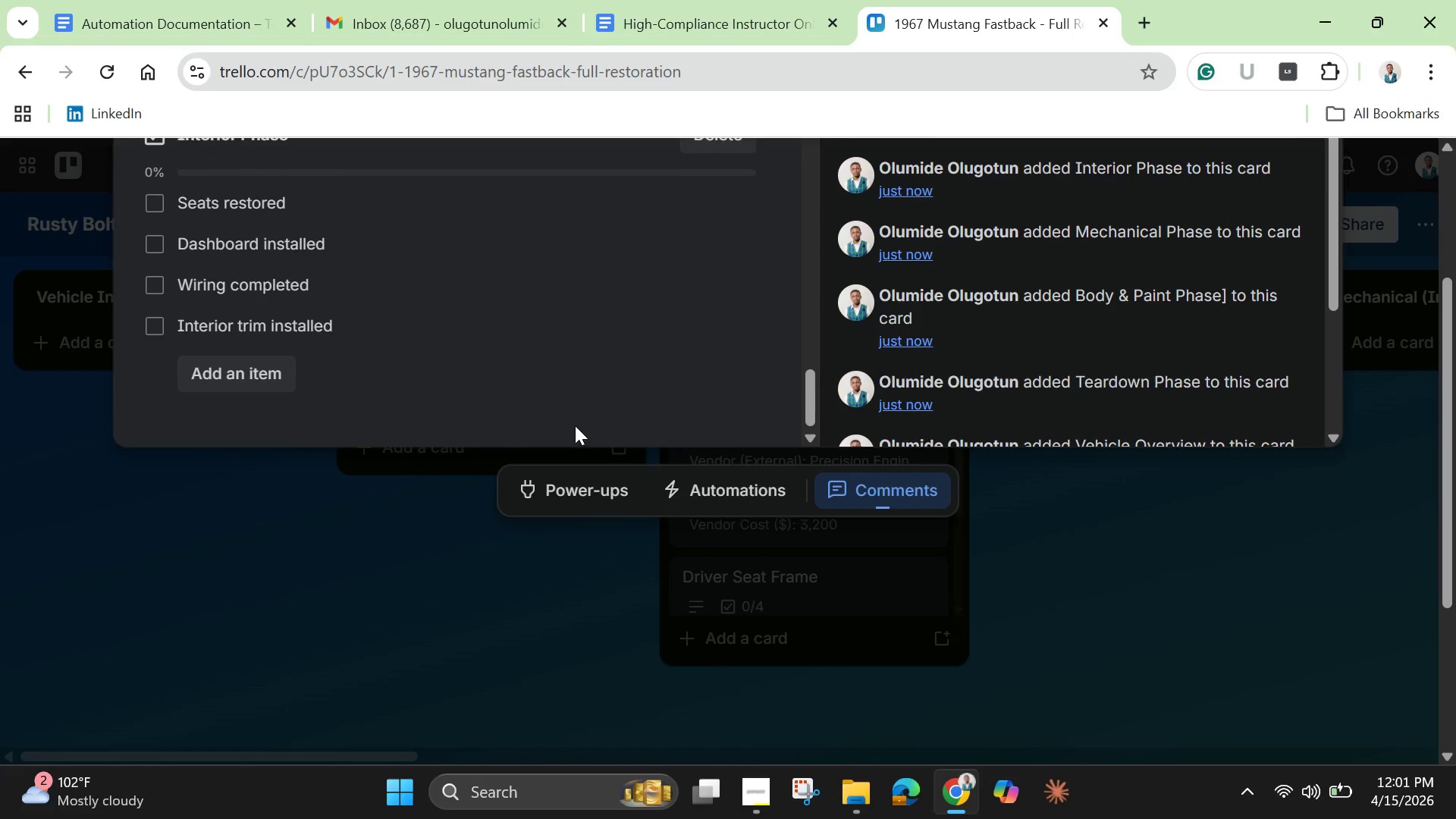 
scroll: coordinate [604, 271], scroll_direction: up, amount: 22.0
 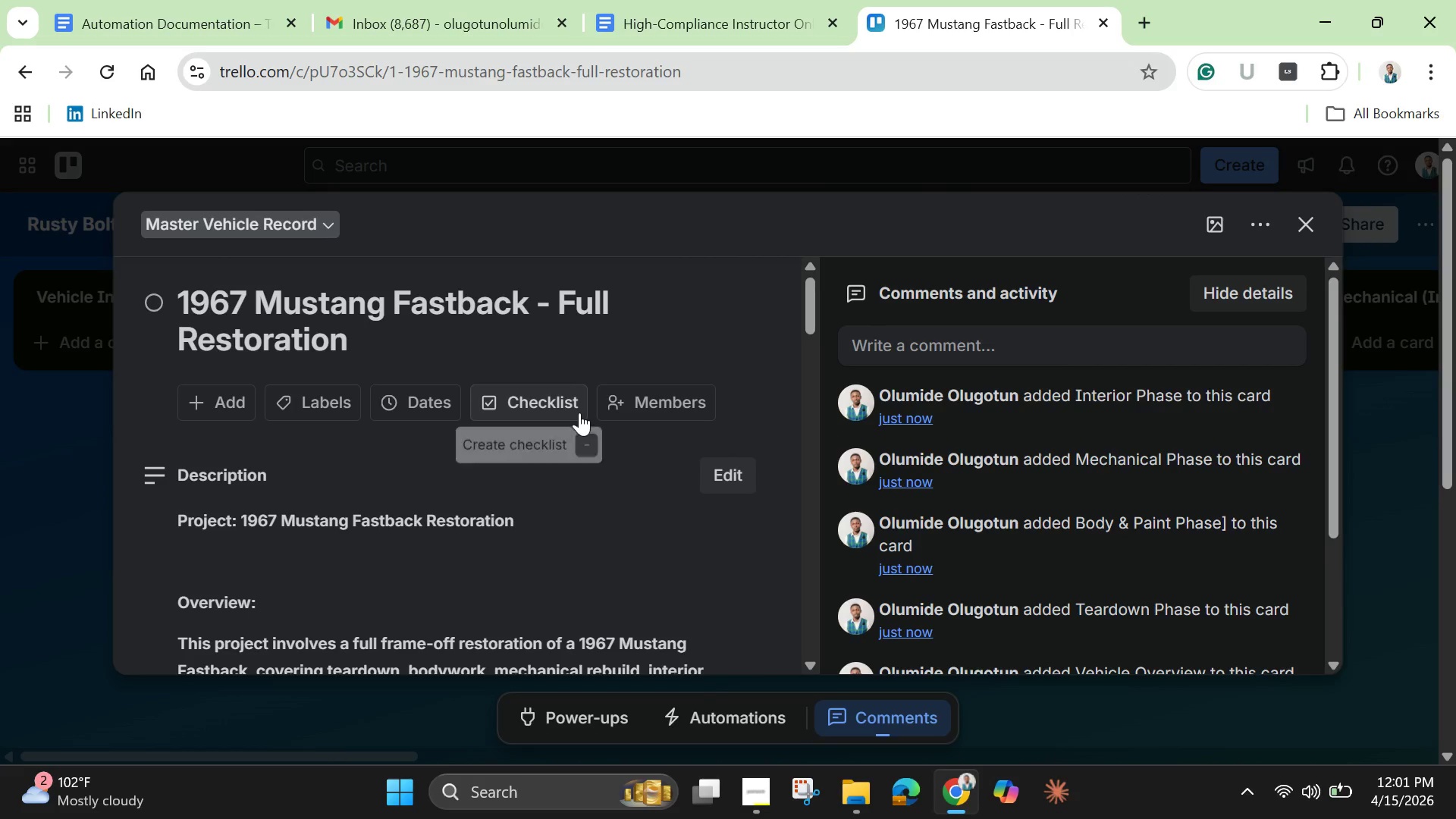 
left_click([572, 409])
 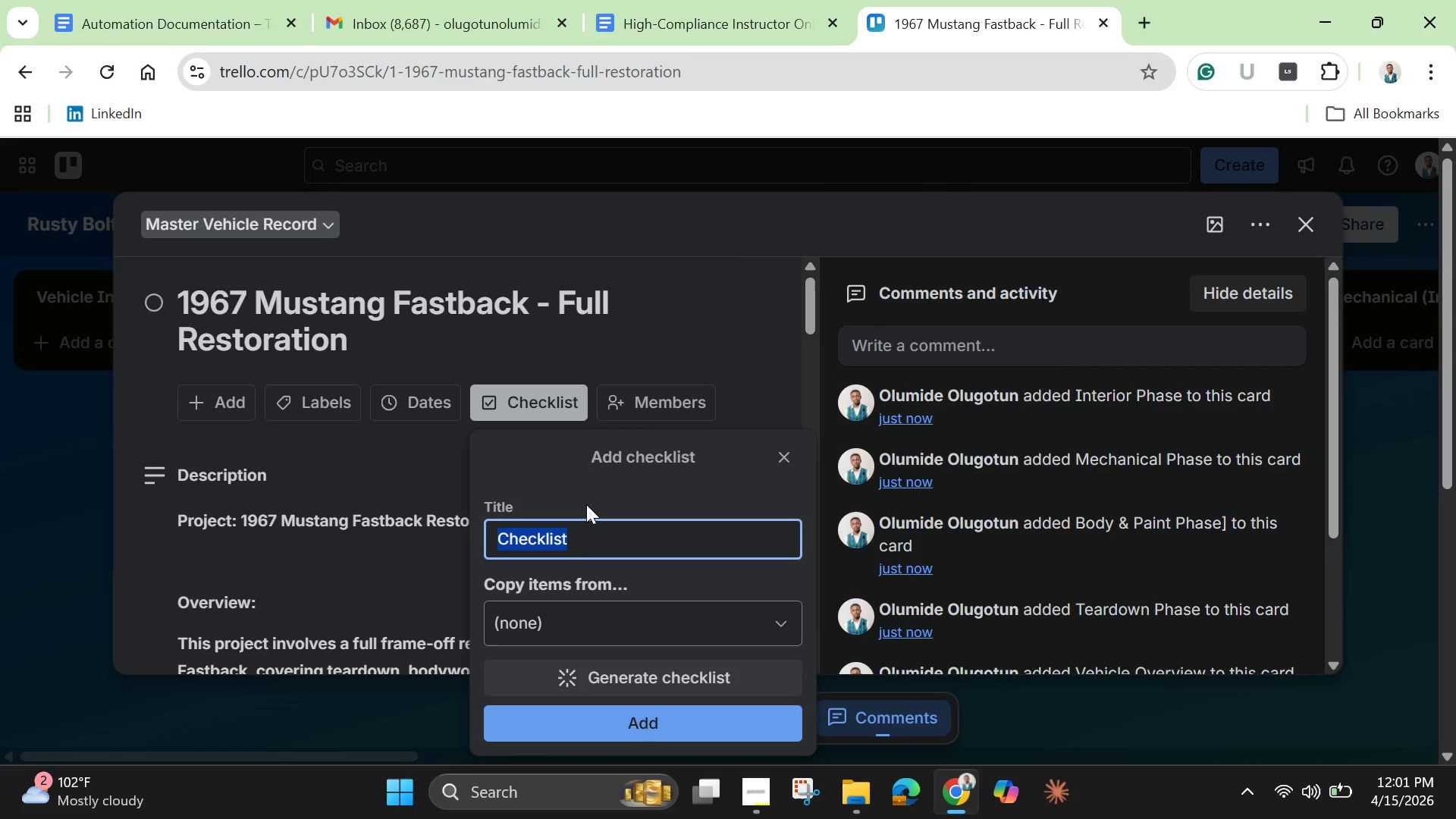 
wait(5.16)
 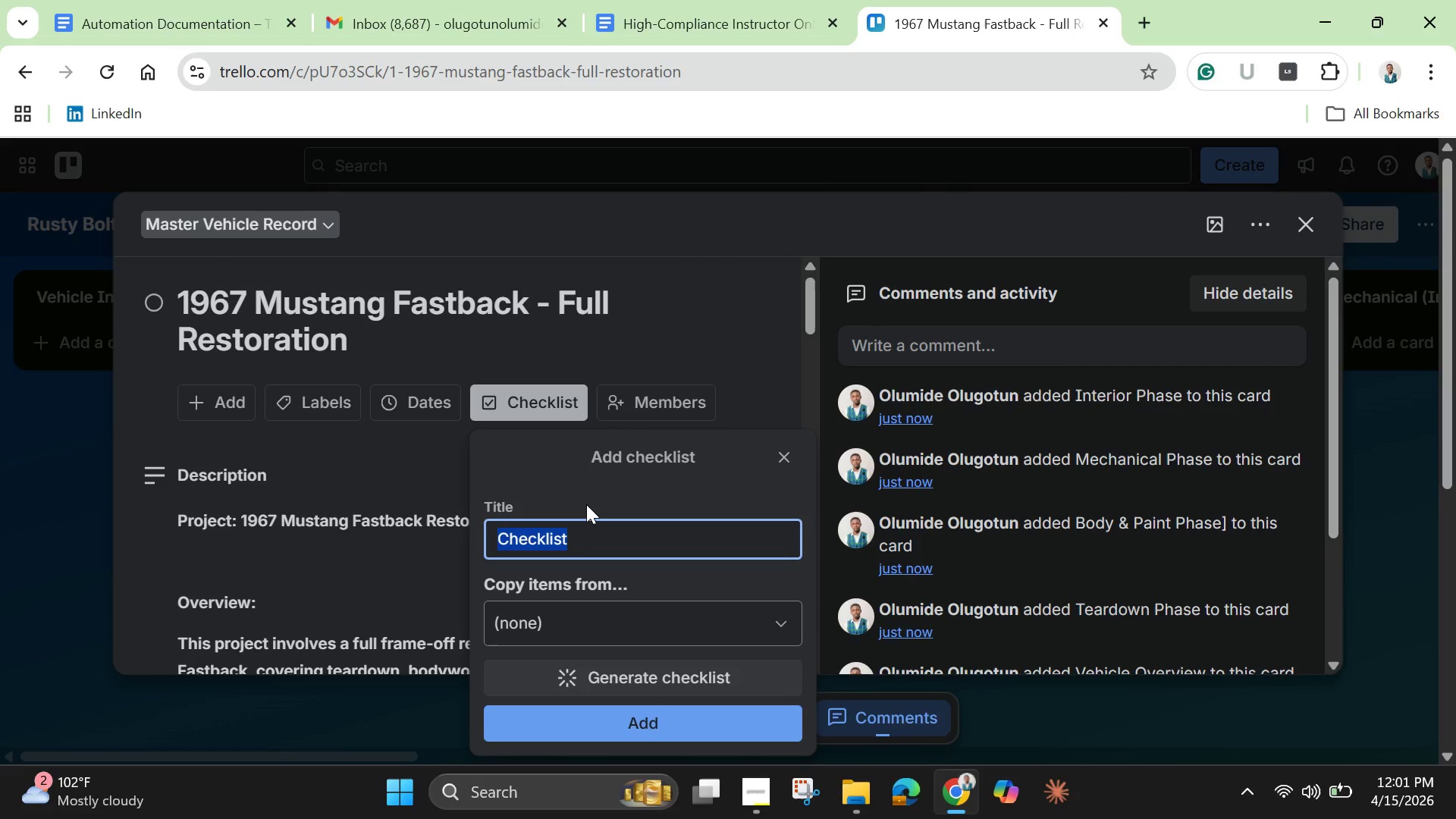 
key(Backspace)
type(Final Asswe)
key(Backspace)
key(Backspace)
type(embly Phase)
 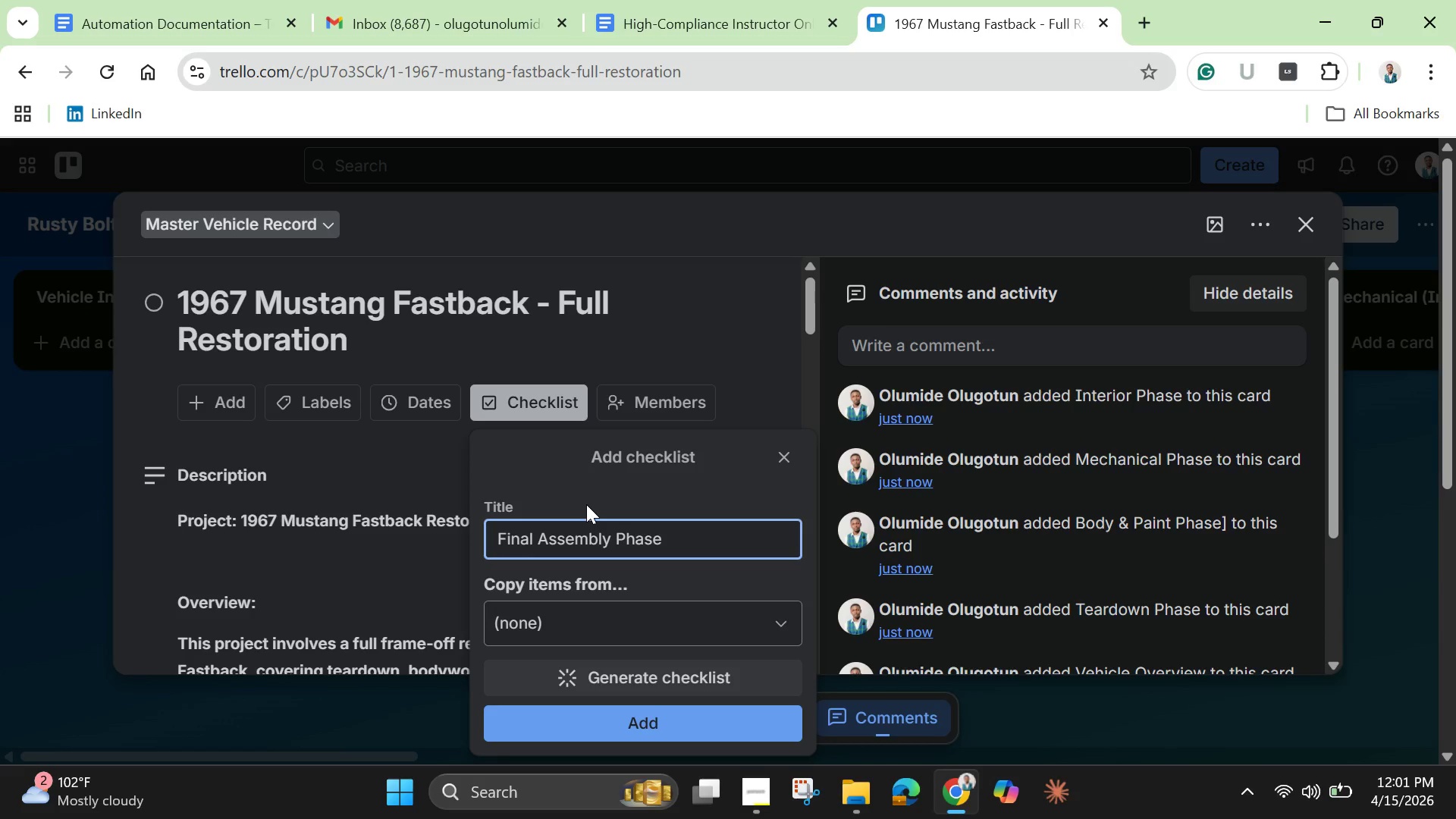 
key(Enter)
 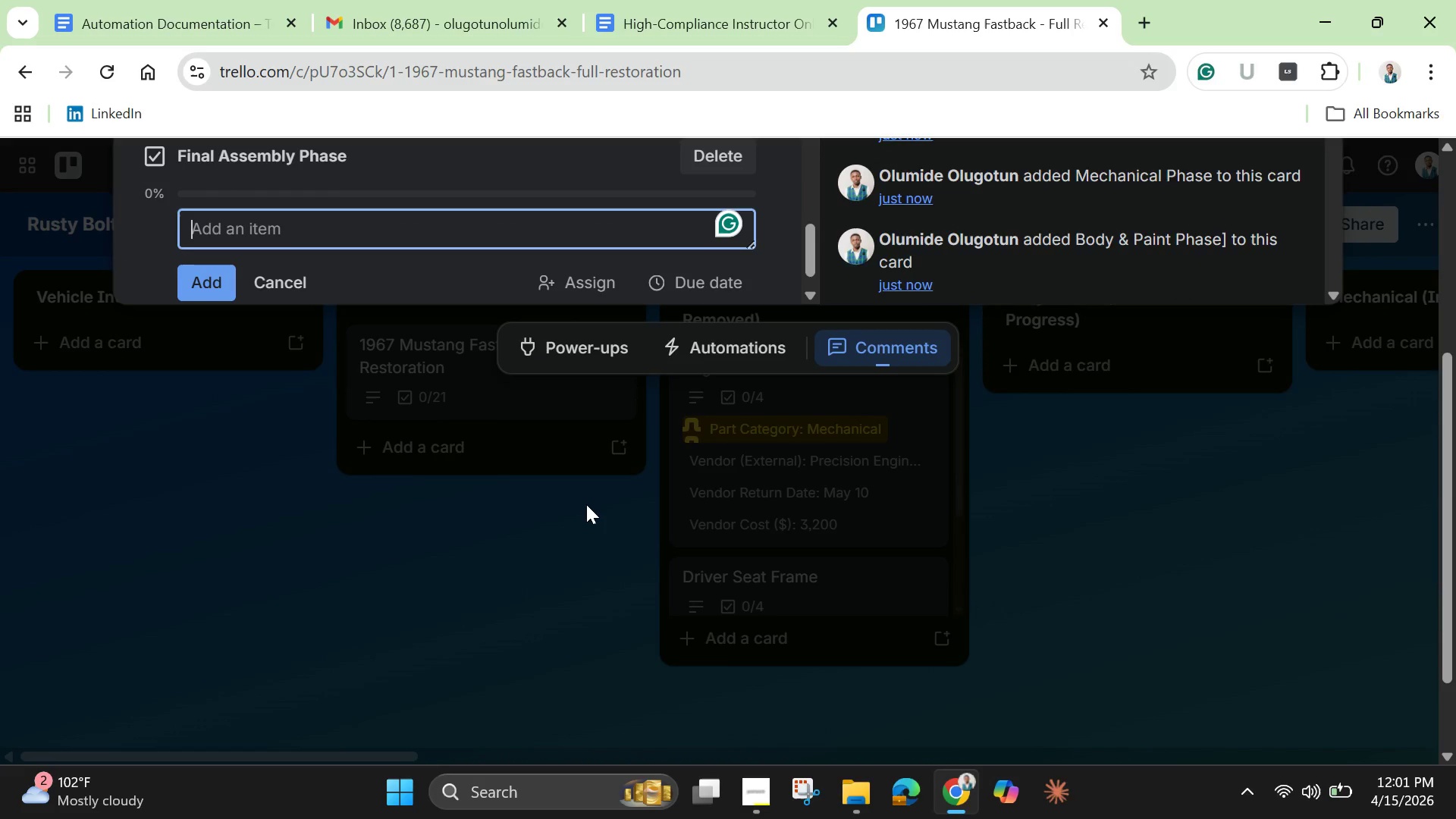 
type(All parts installed)
 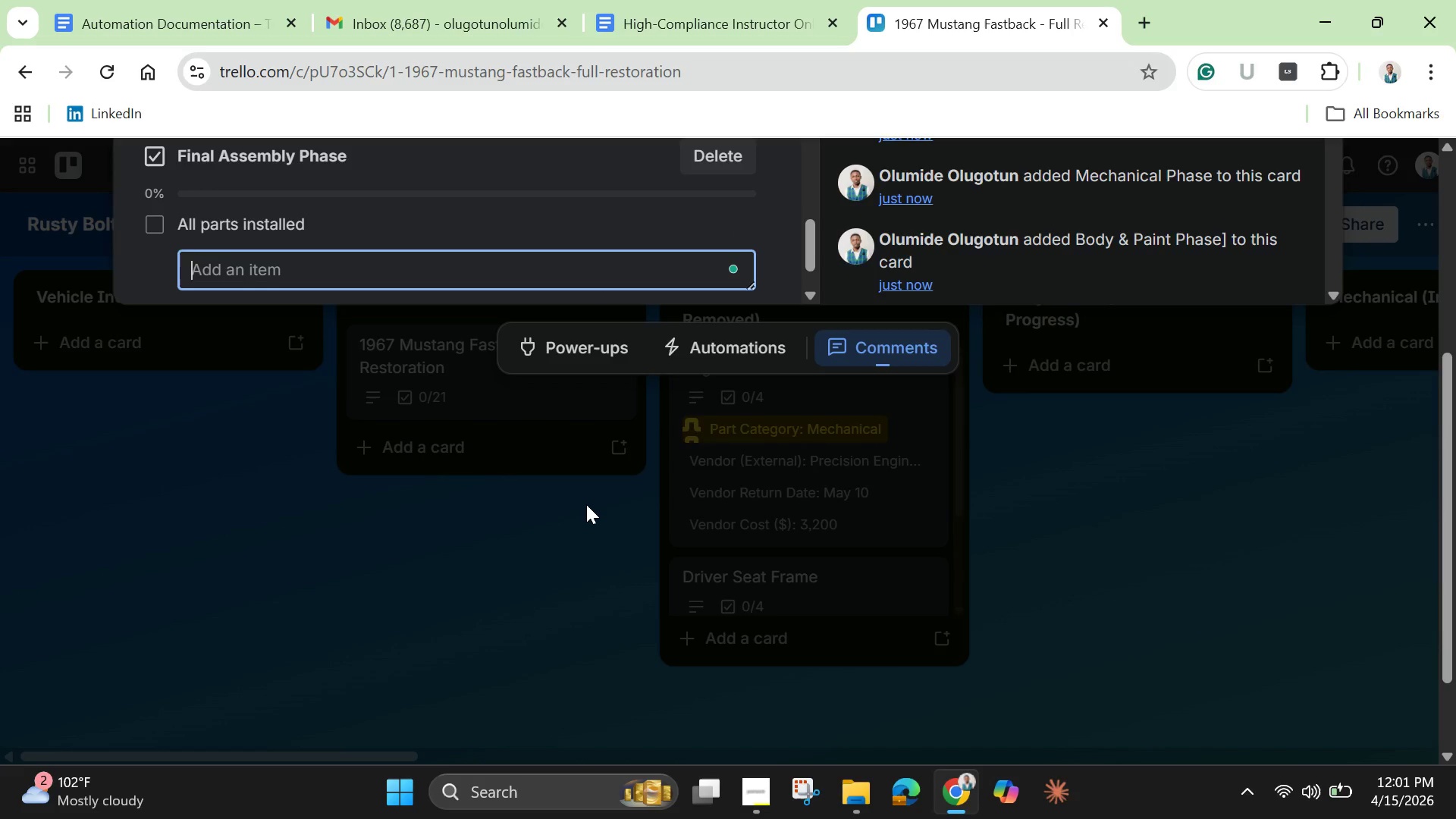 
key(Enter)
 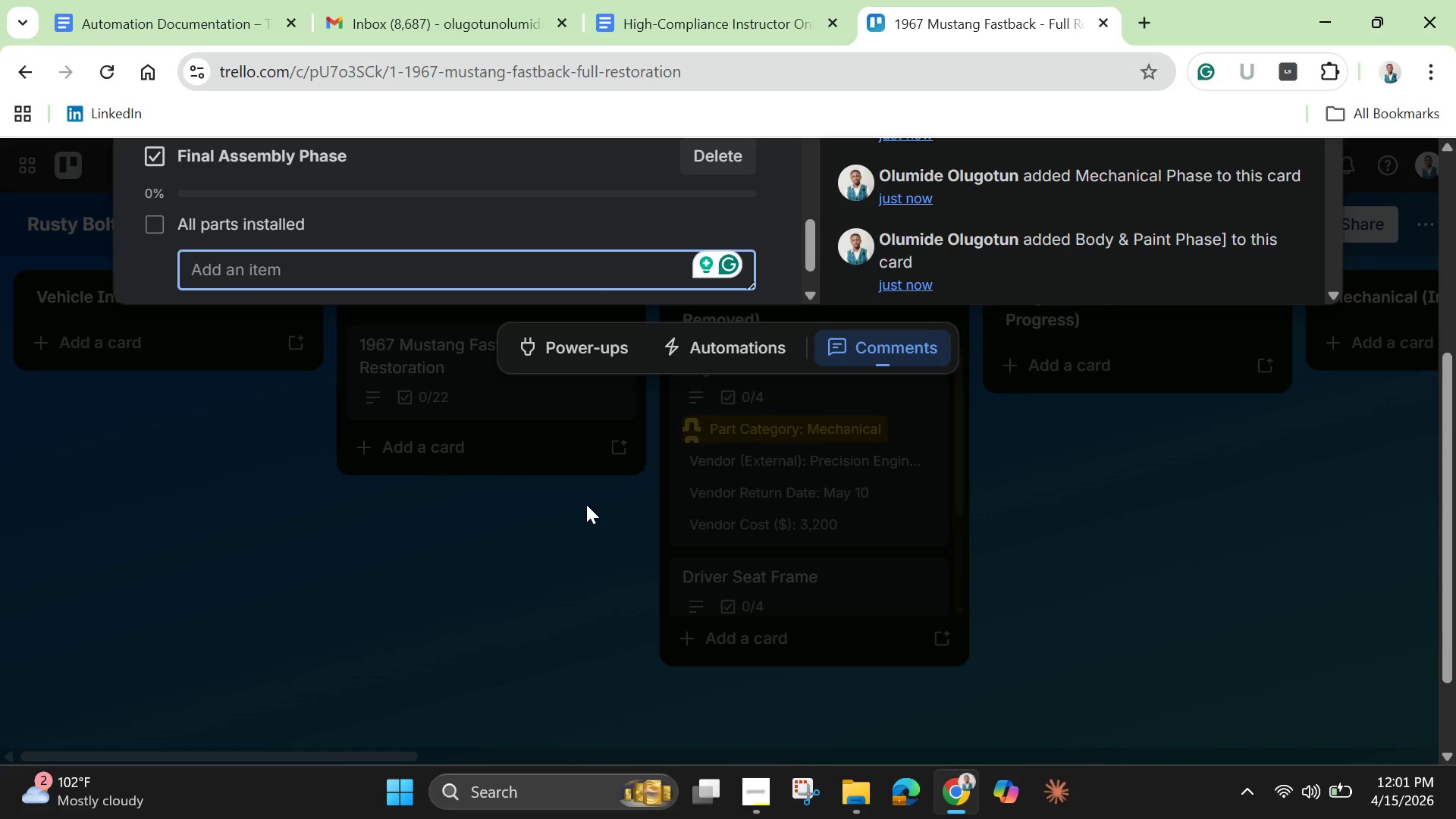 
type(System tested)
 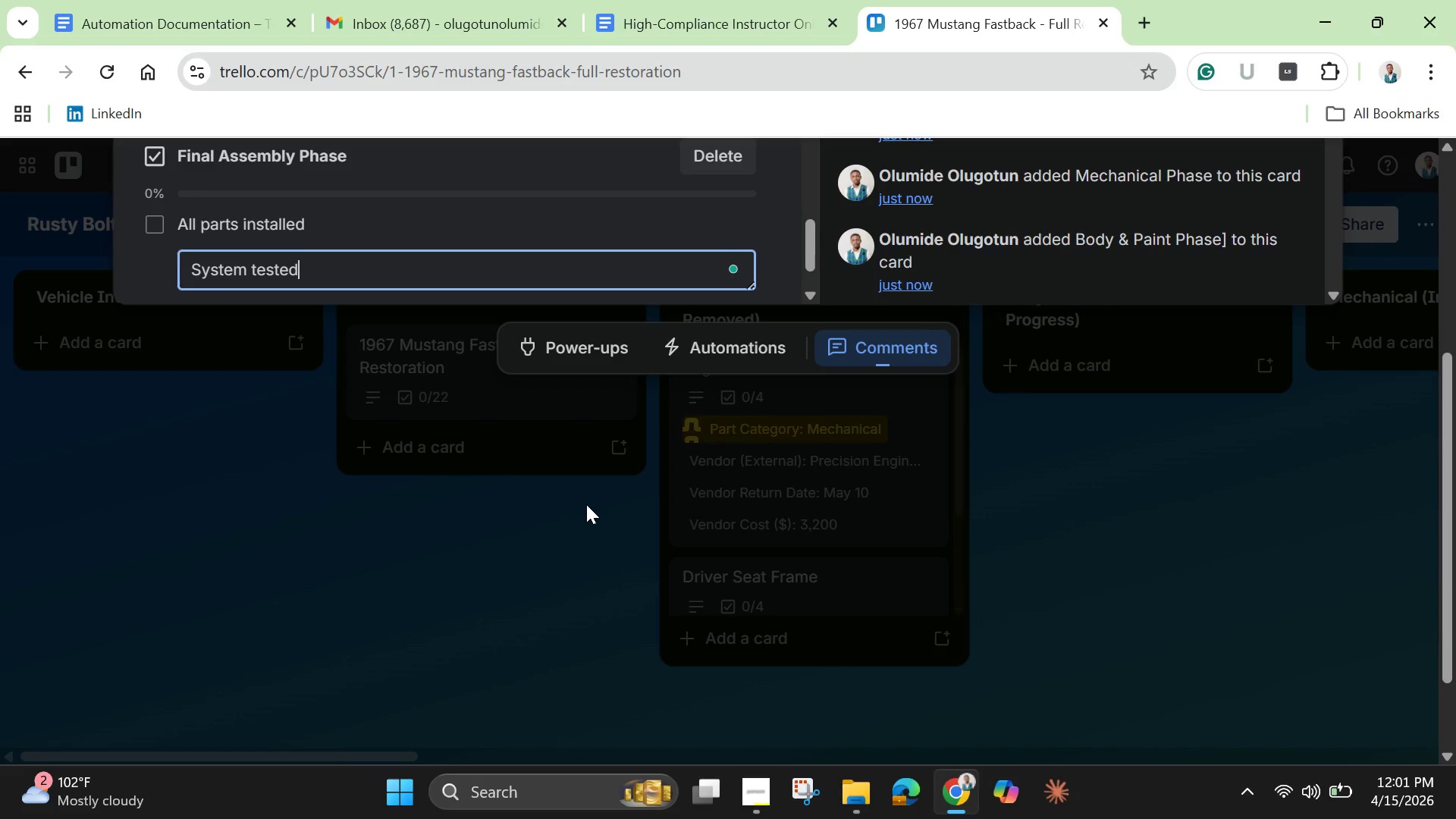 
key(Enter)
 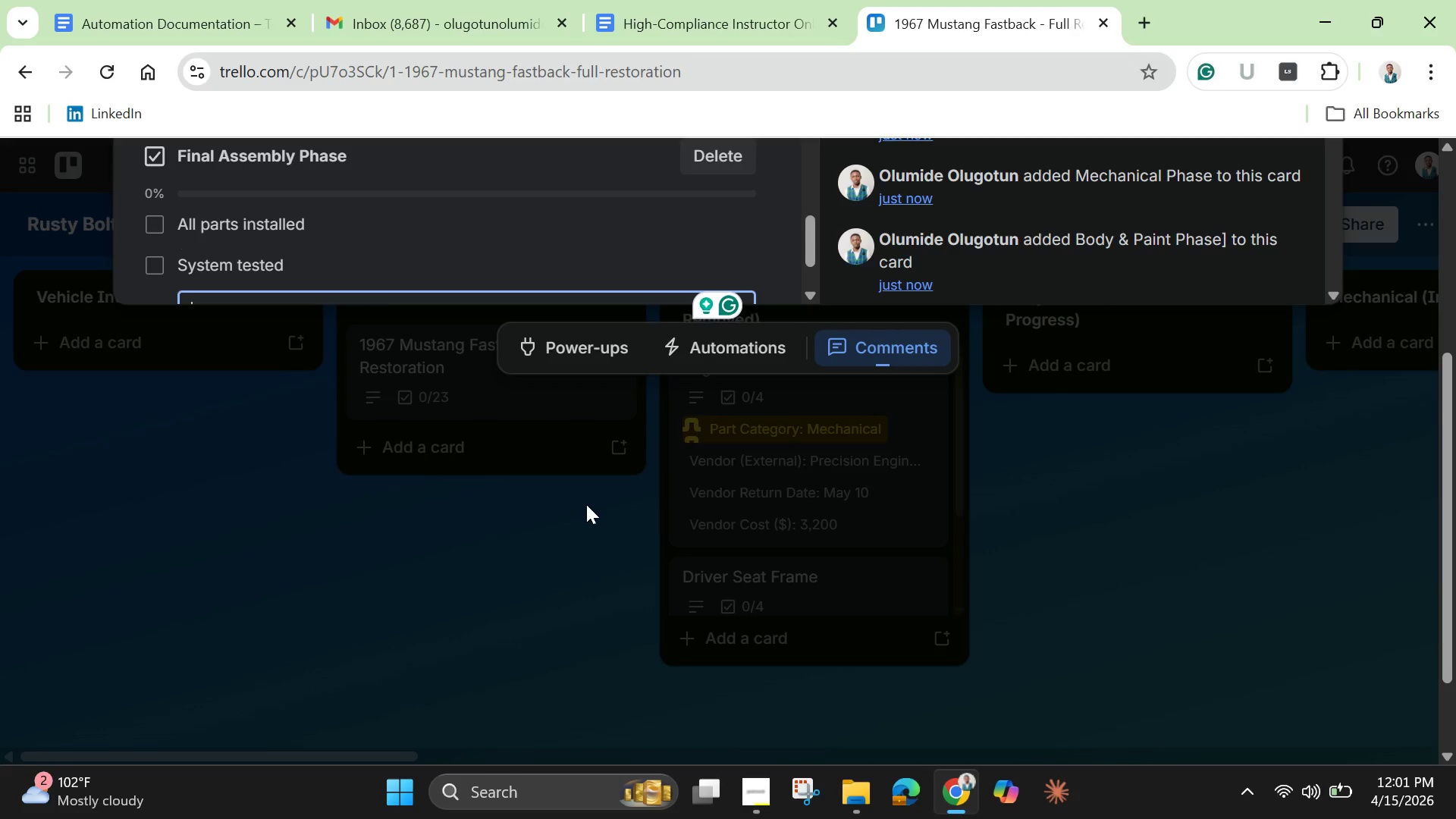 
type(Quality inspection completed)
 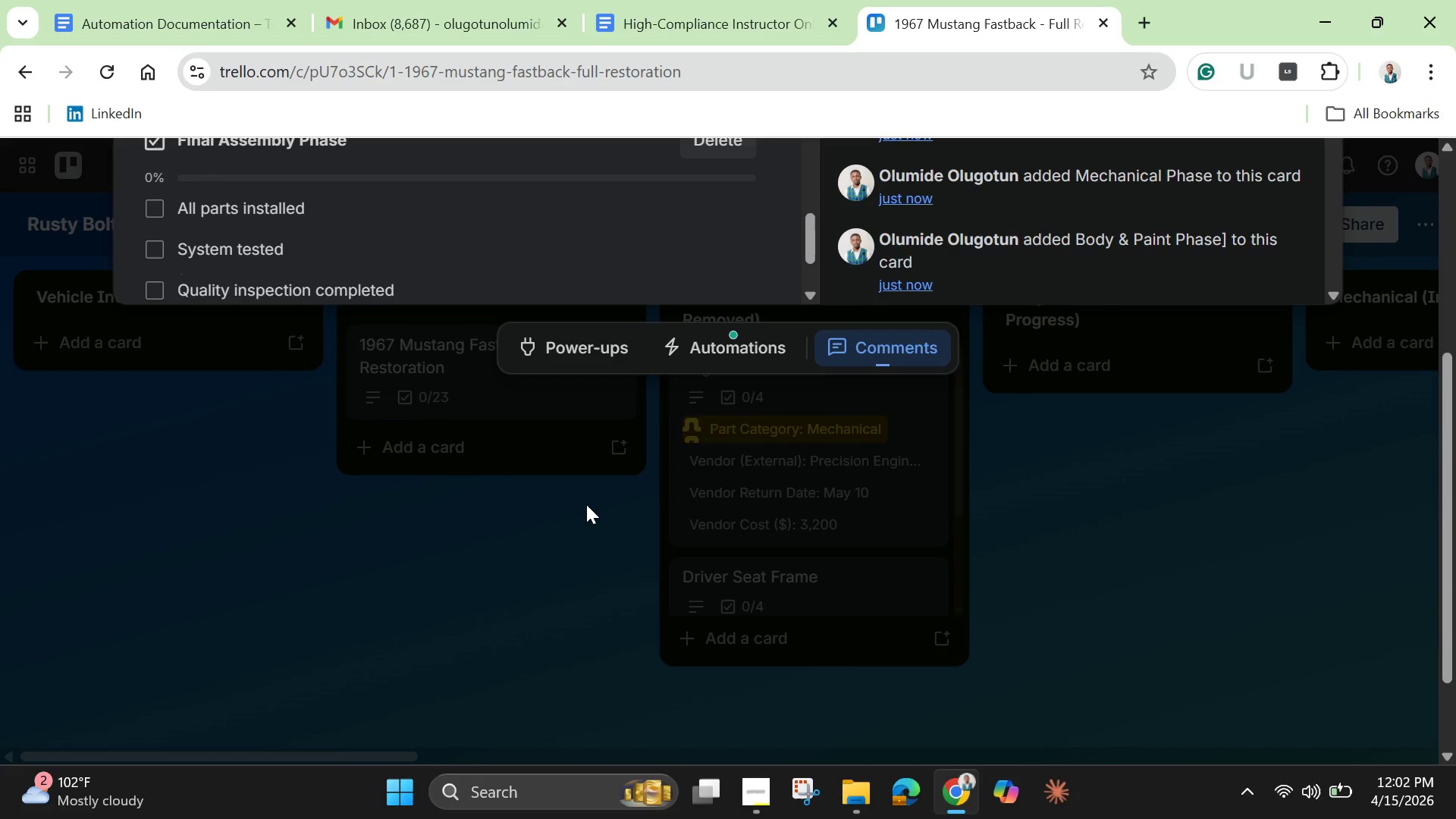 
 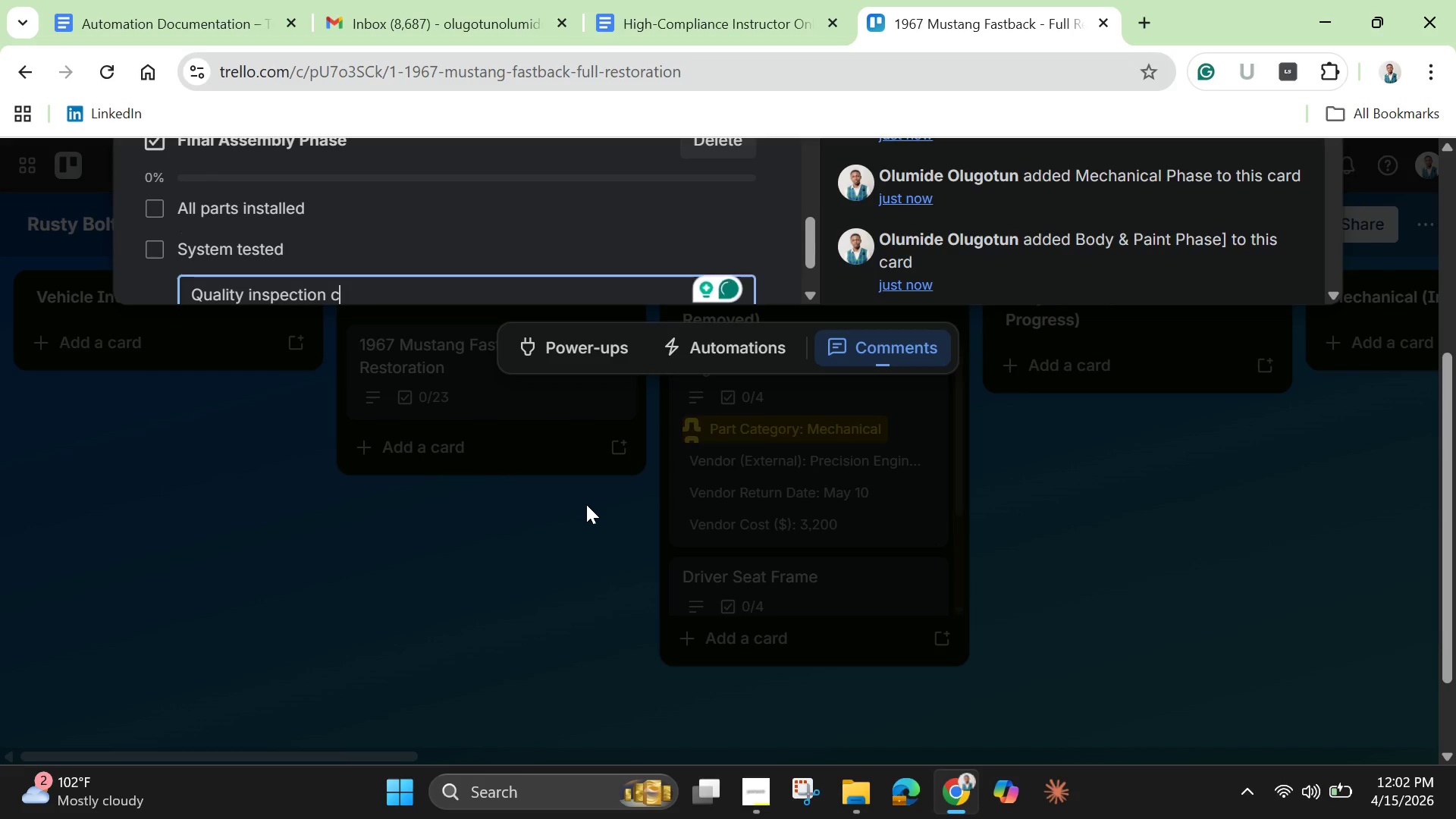 
key(Enter)
 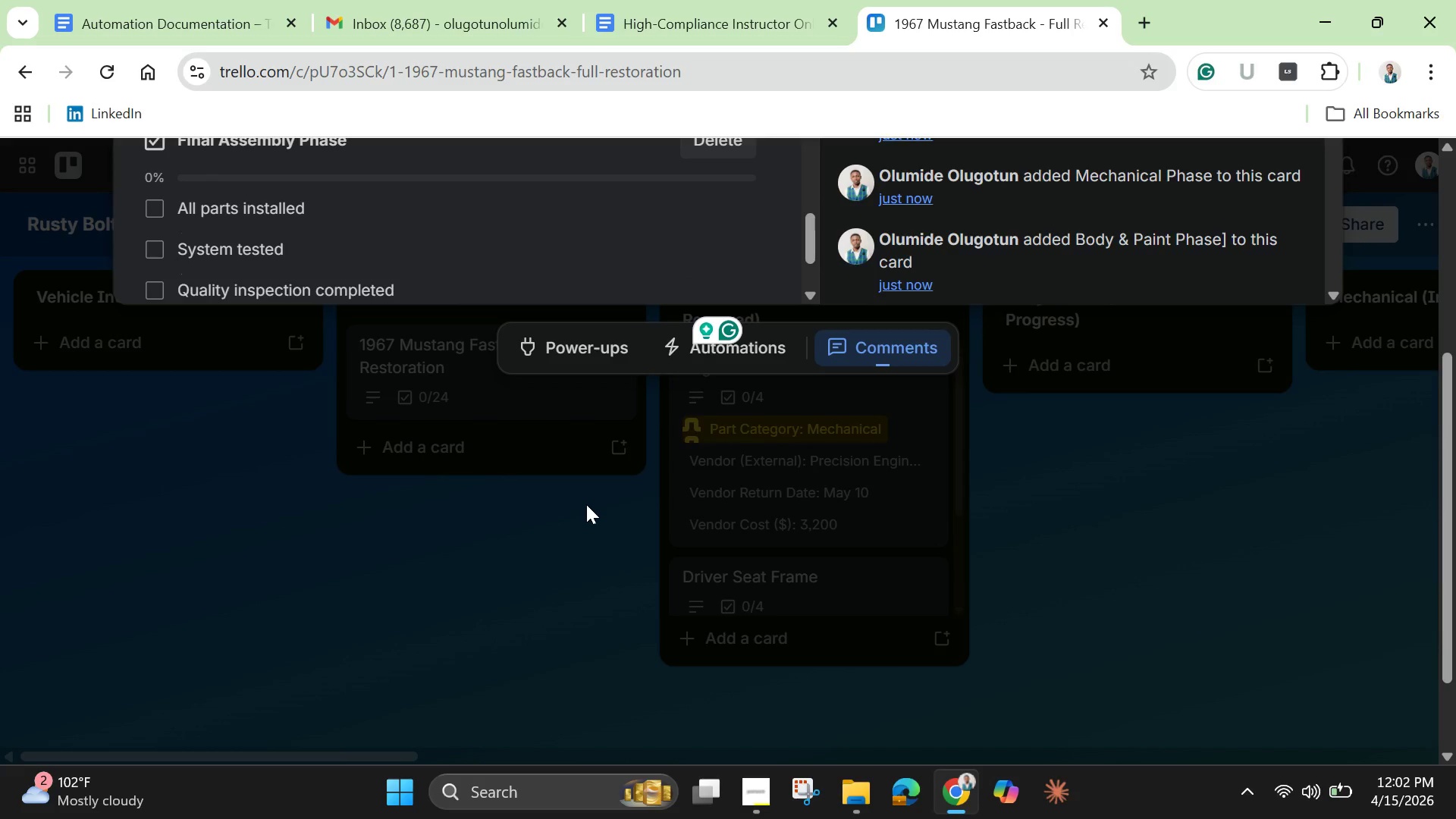 
type(Vechile ready for delivery. )
 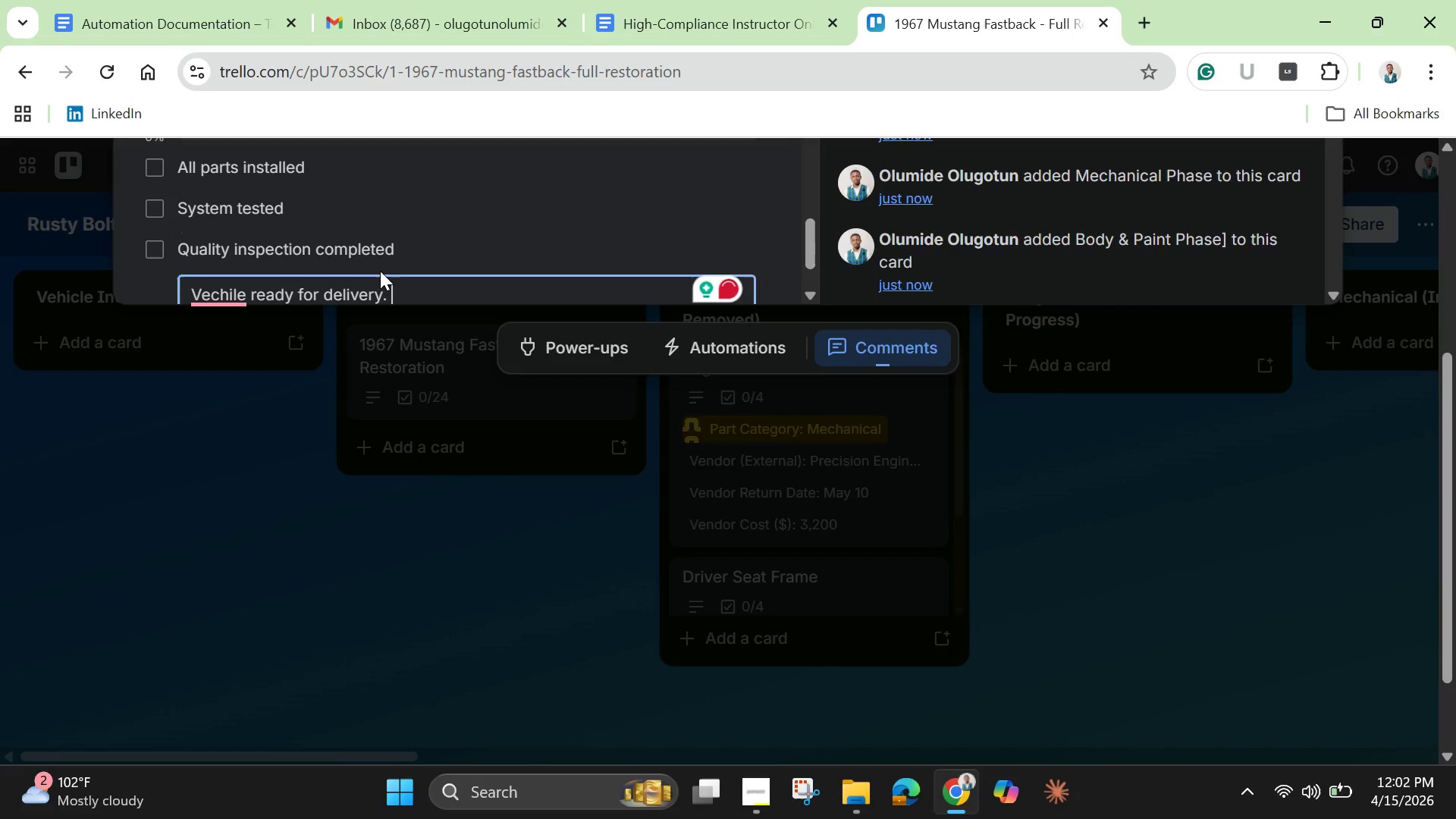 
key(Backspace)
 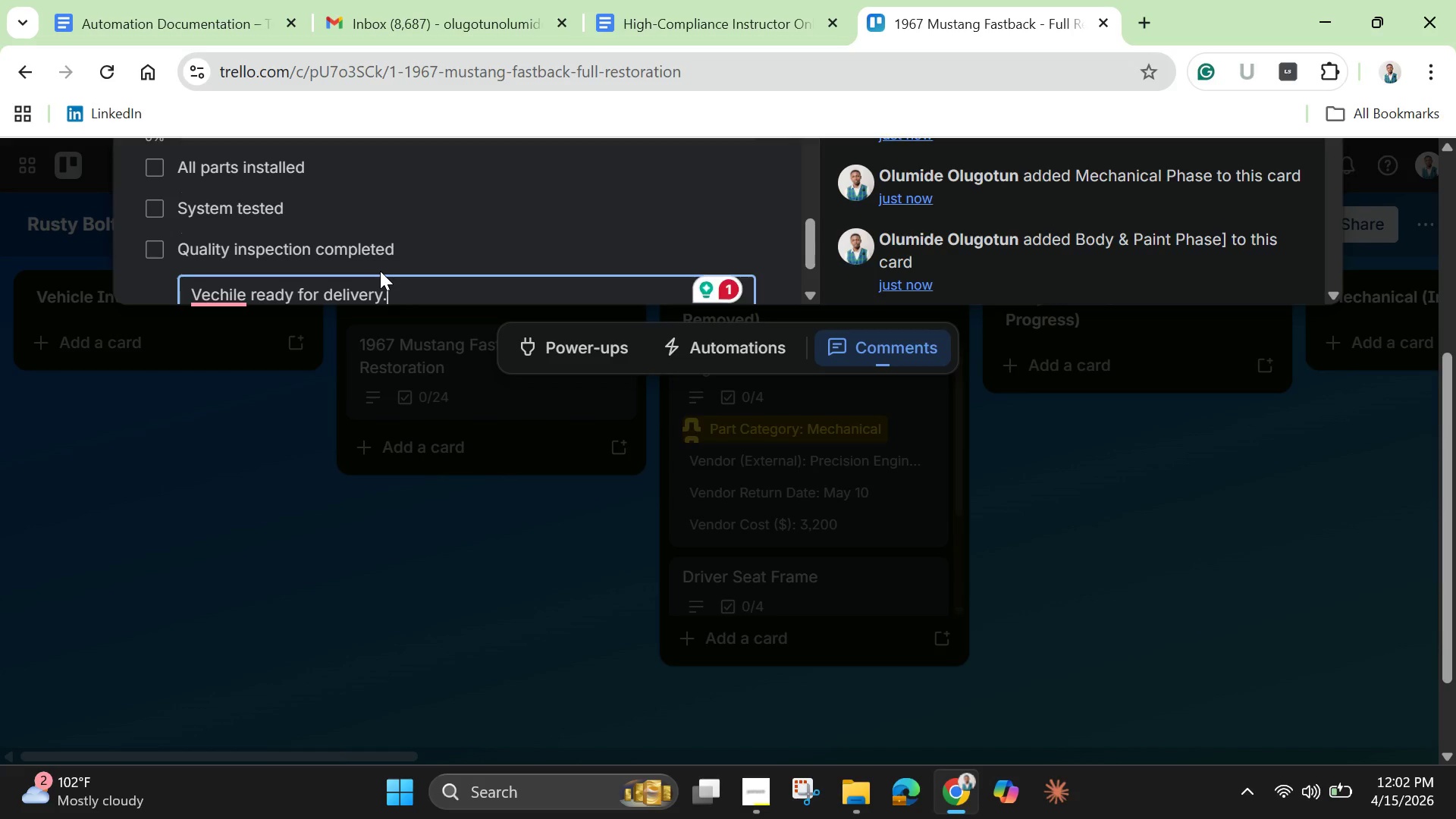 
key(Backspace)
 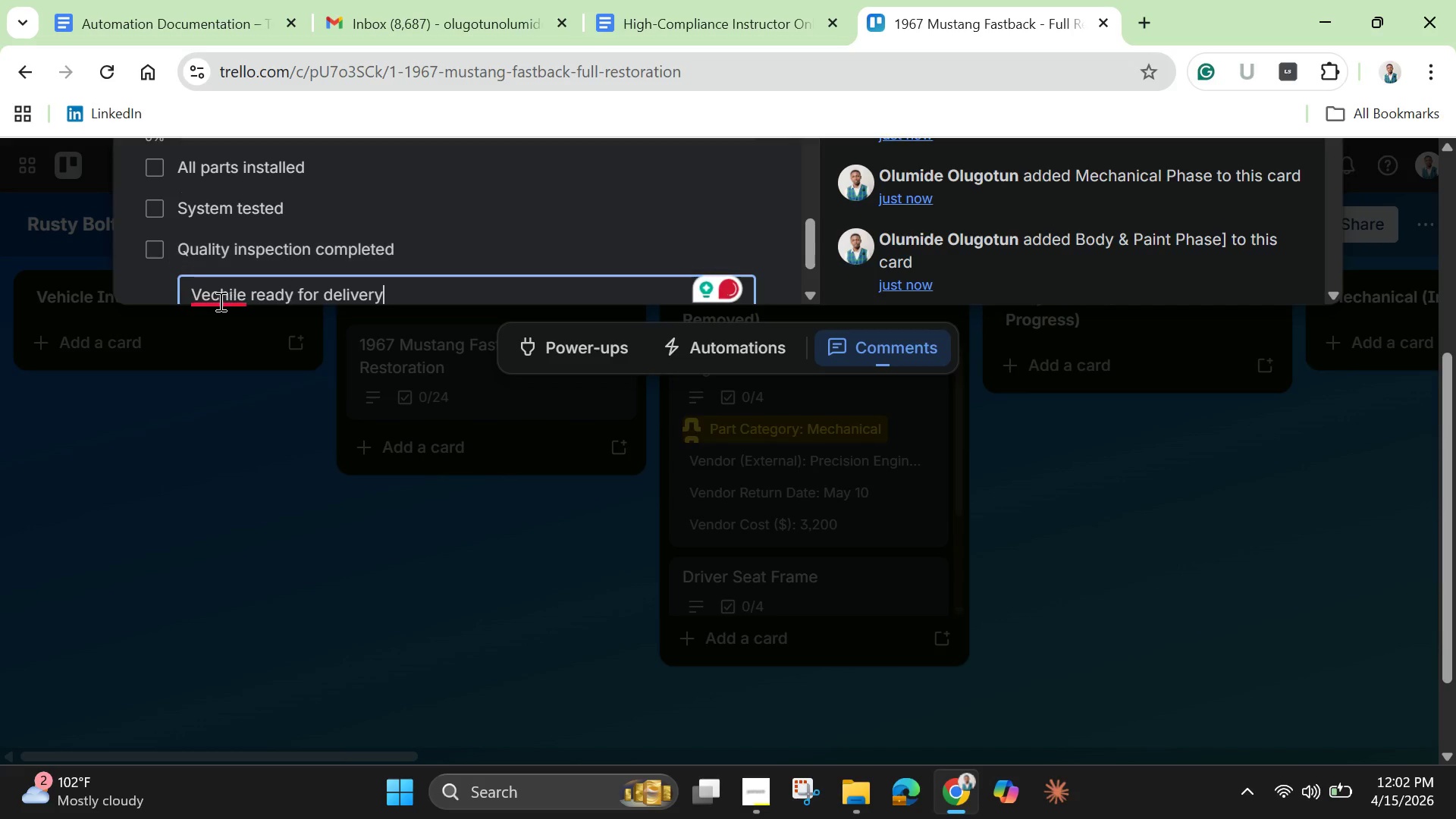 
left_click([216, 300])
 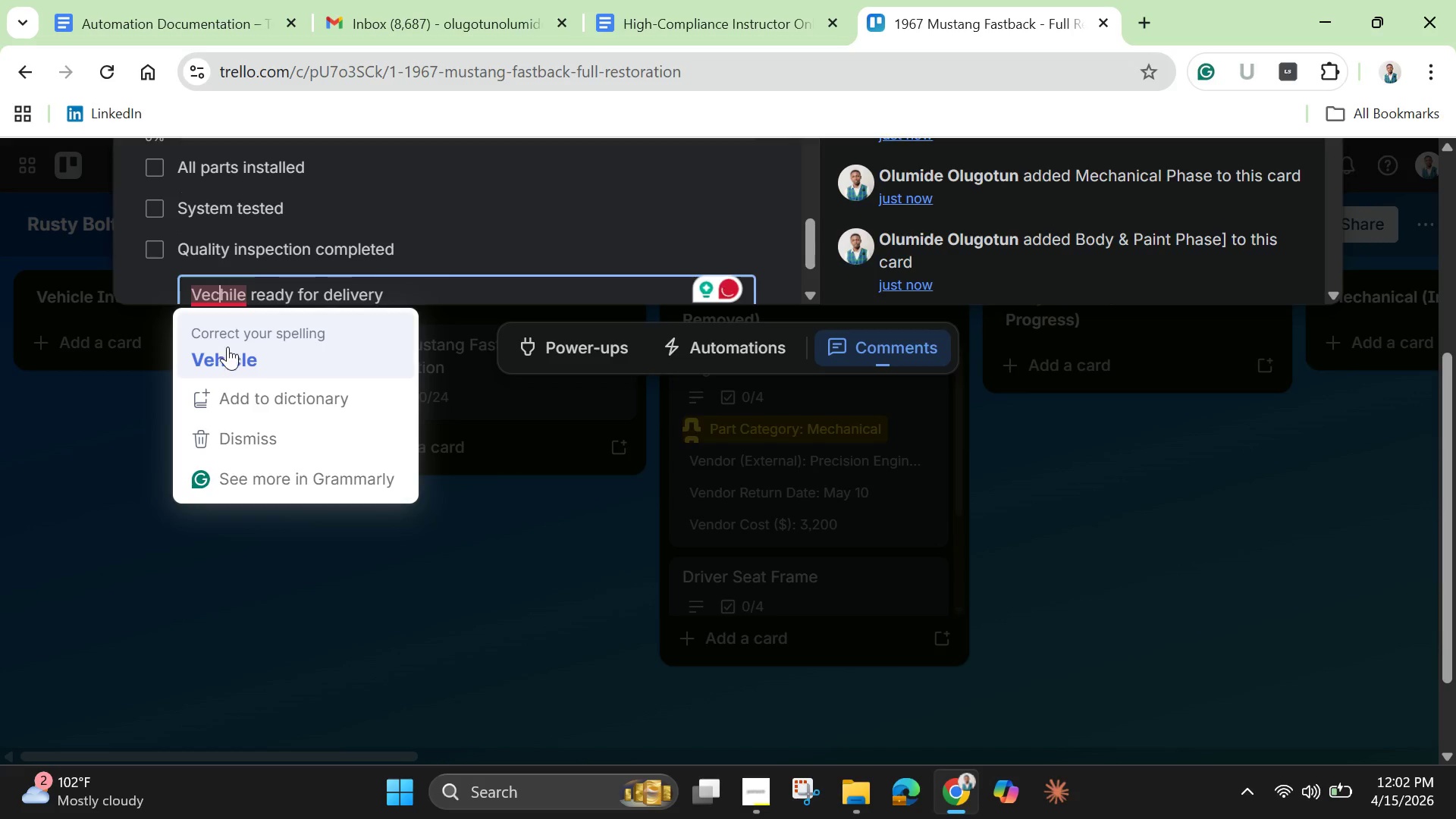 
left_click([232, 362])
 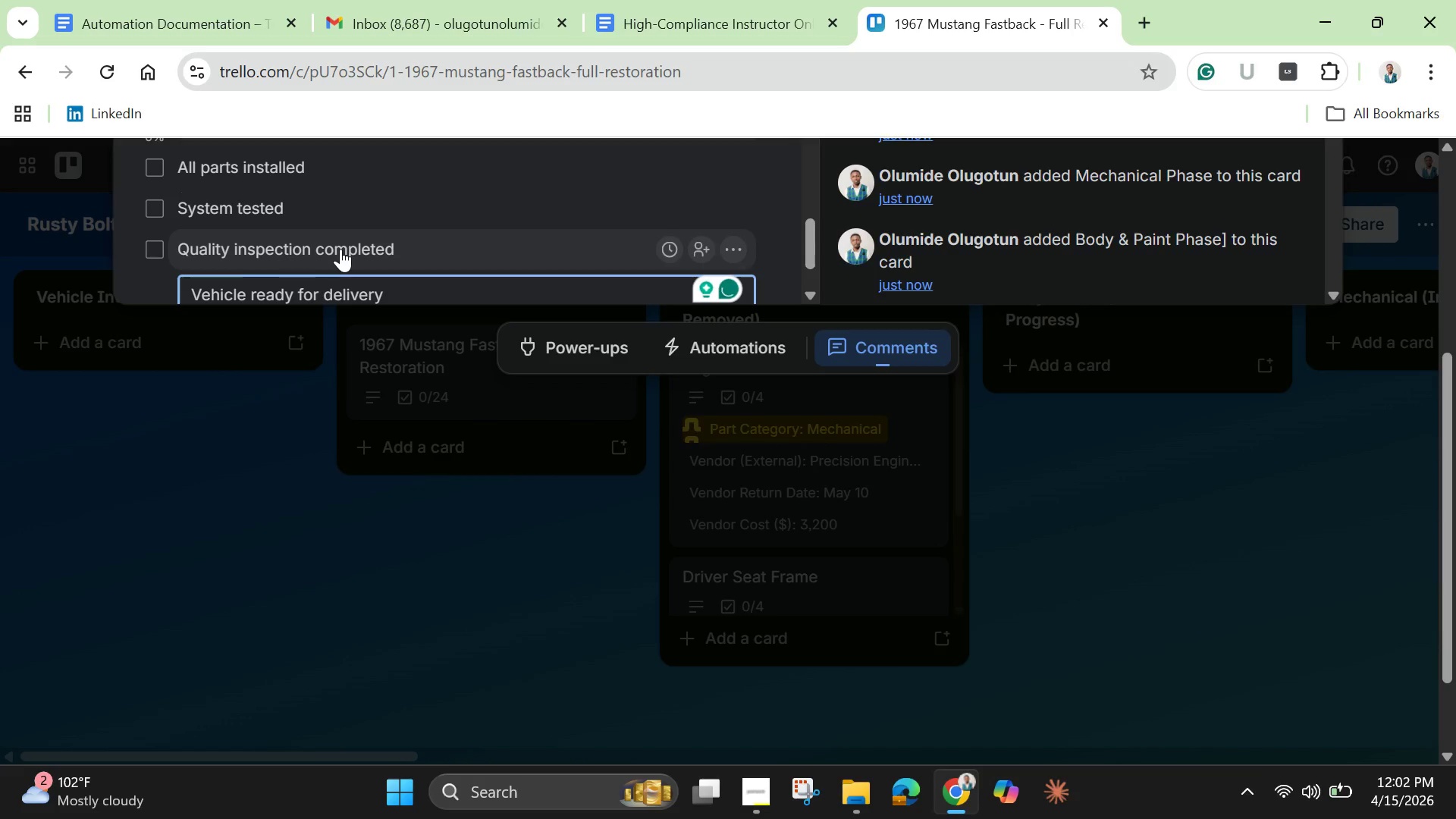 
scroll: coordinate [340, 249], scroll_direction: down, amount: 1.0
 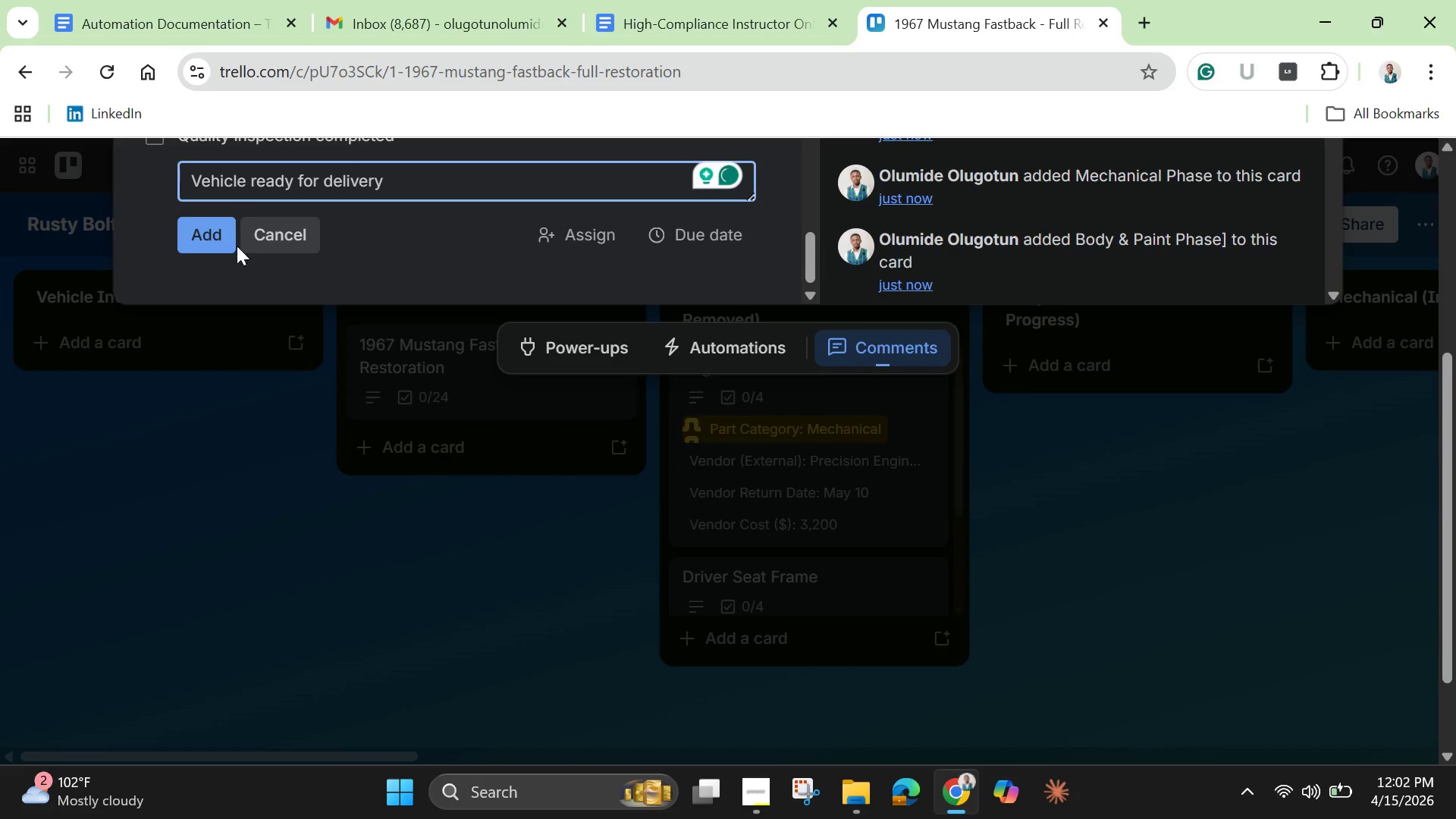 
left_click([231, 245])
 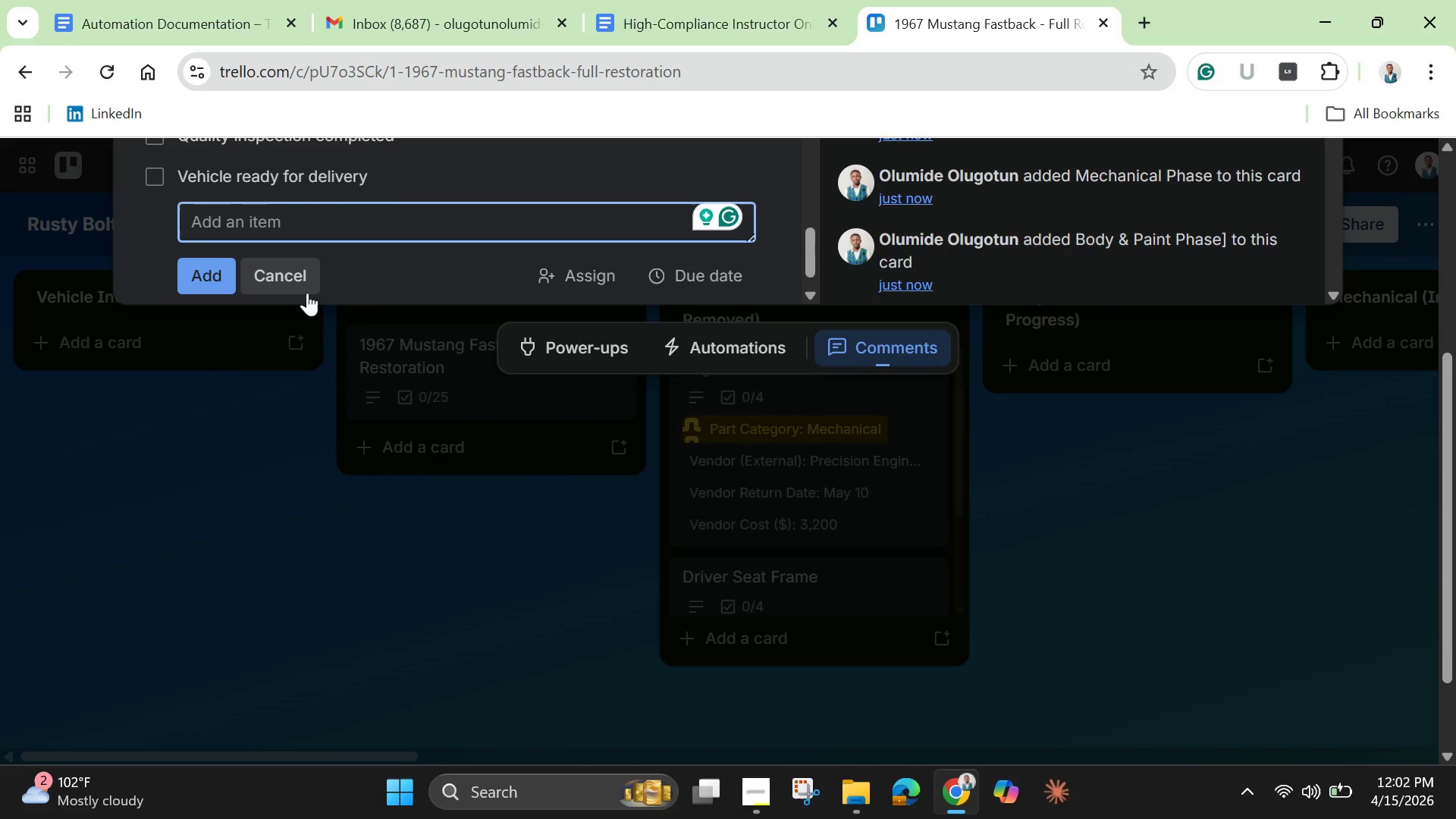 
left_click([297, 276])
 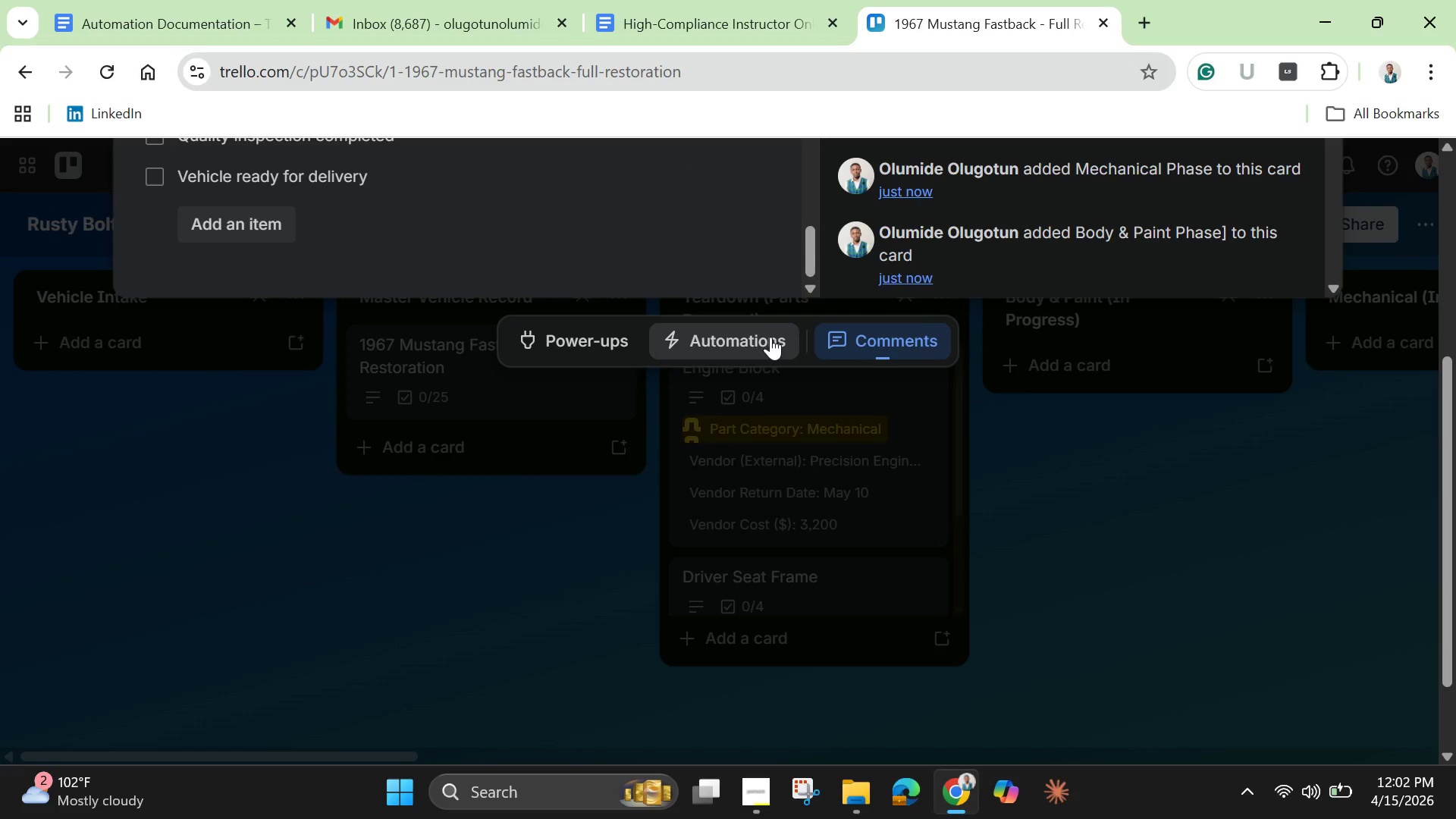 
scroll: coordinate [794, 351], scroll_direction: up, amount: 26.0
 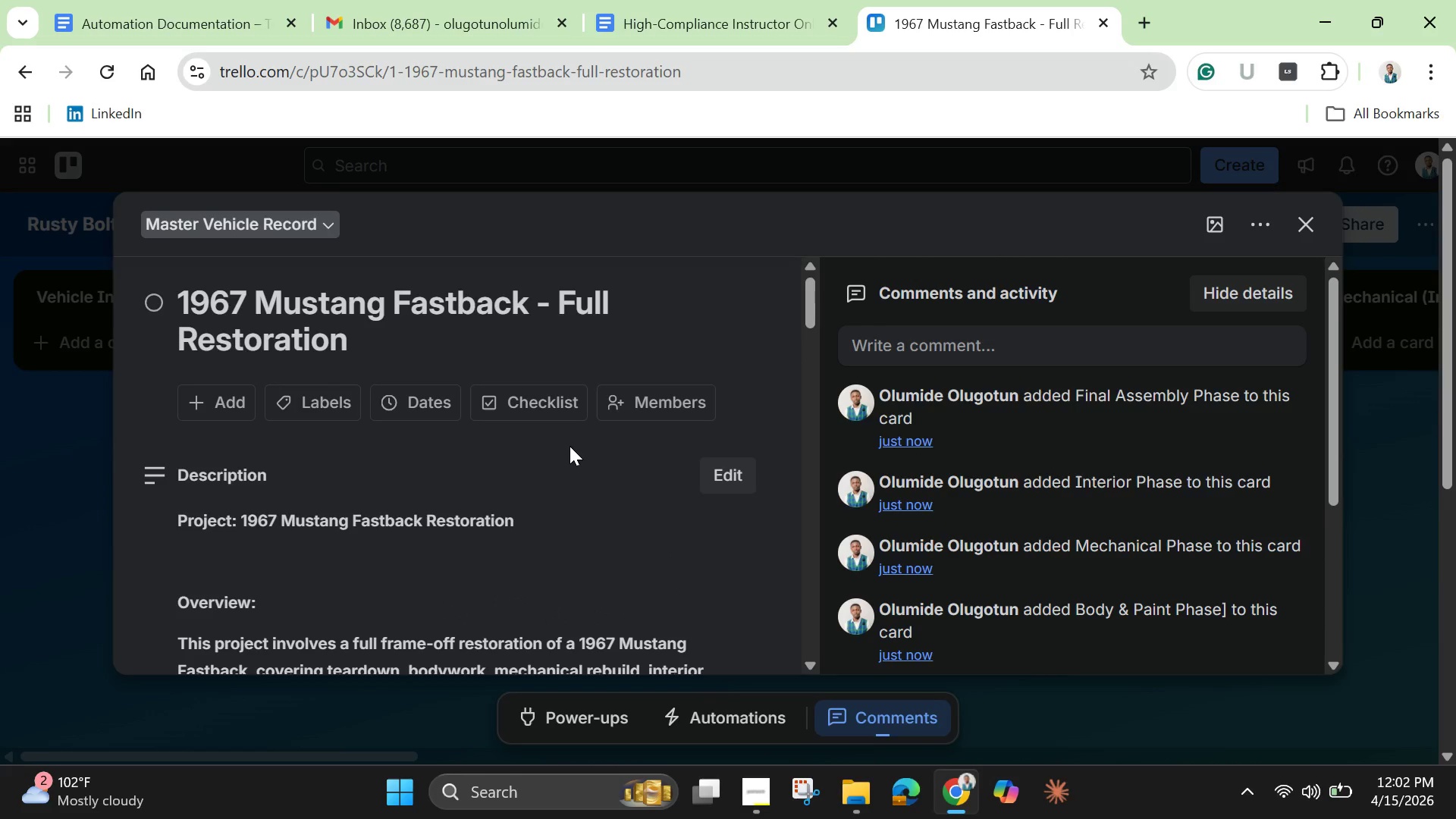 
wait(8.48)
 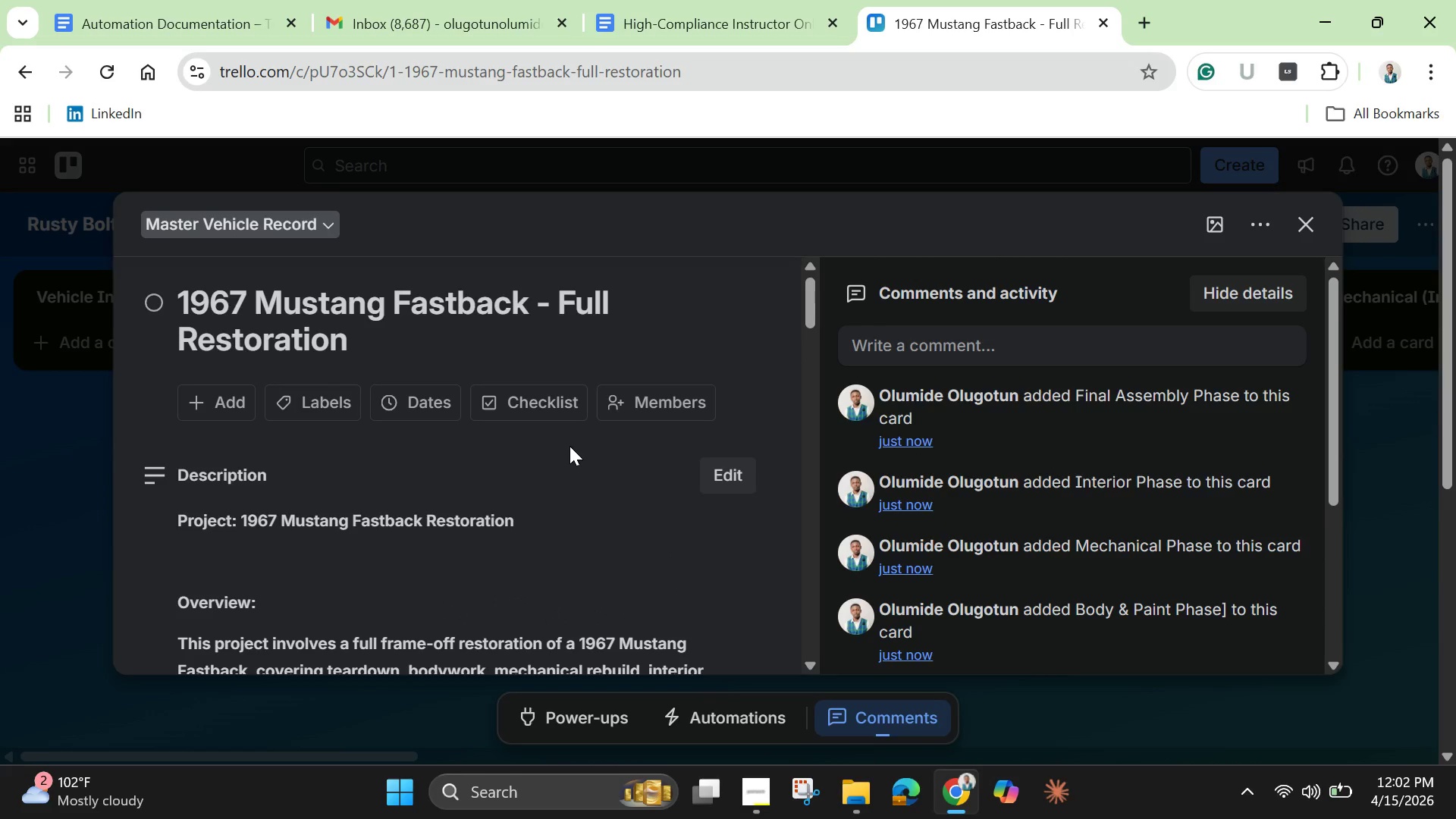 
left_click([1295, 237])
 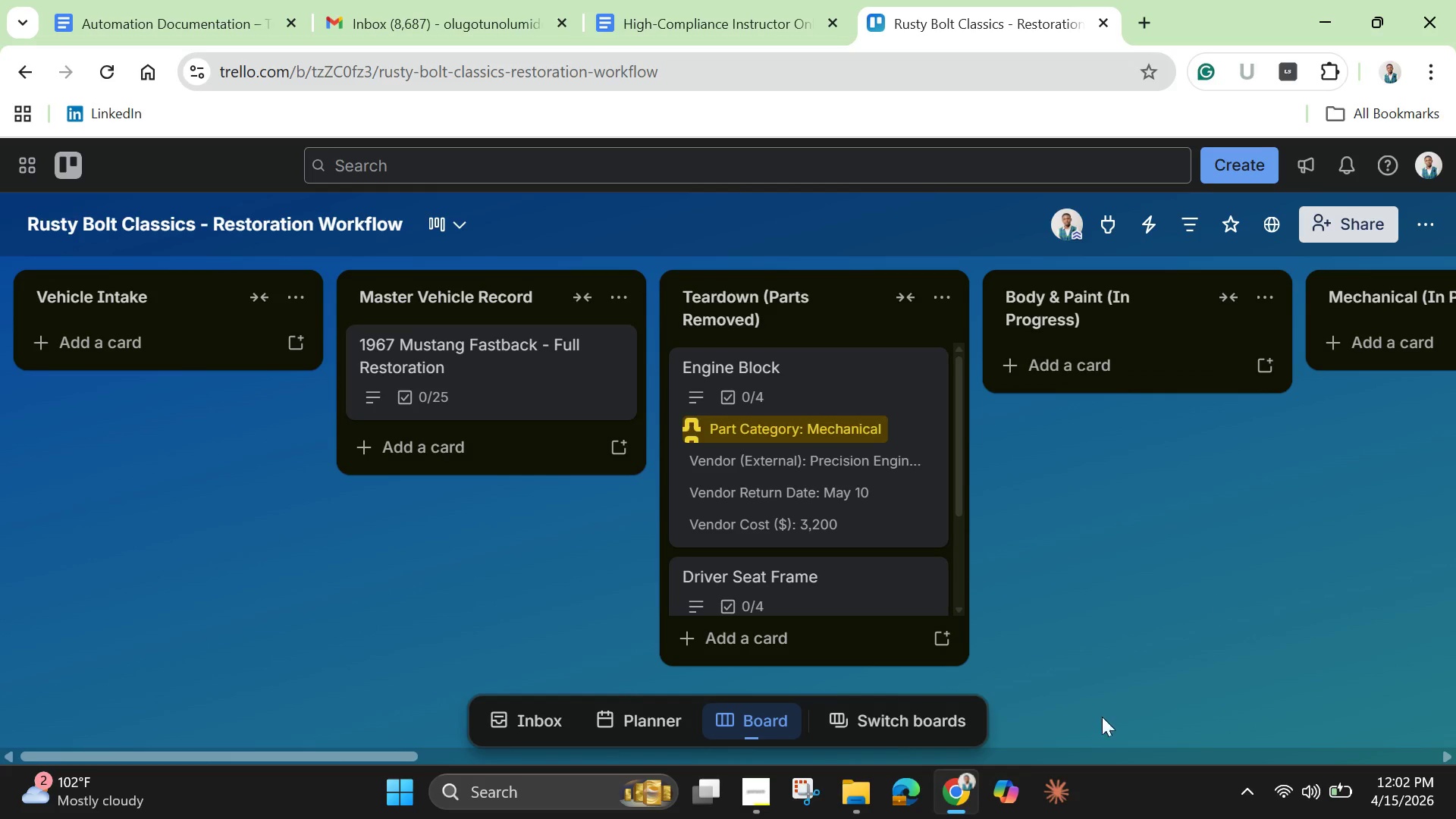 
wait(5.44)
 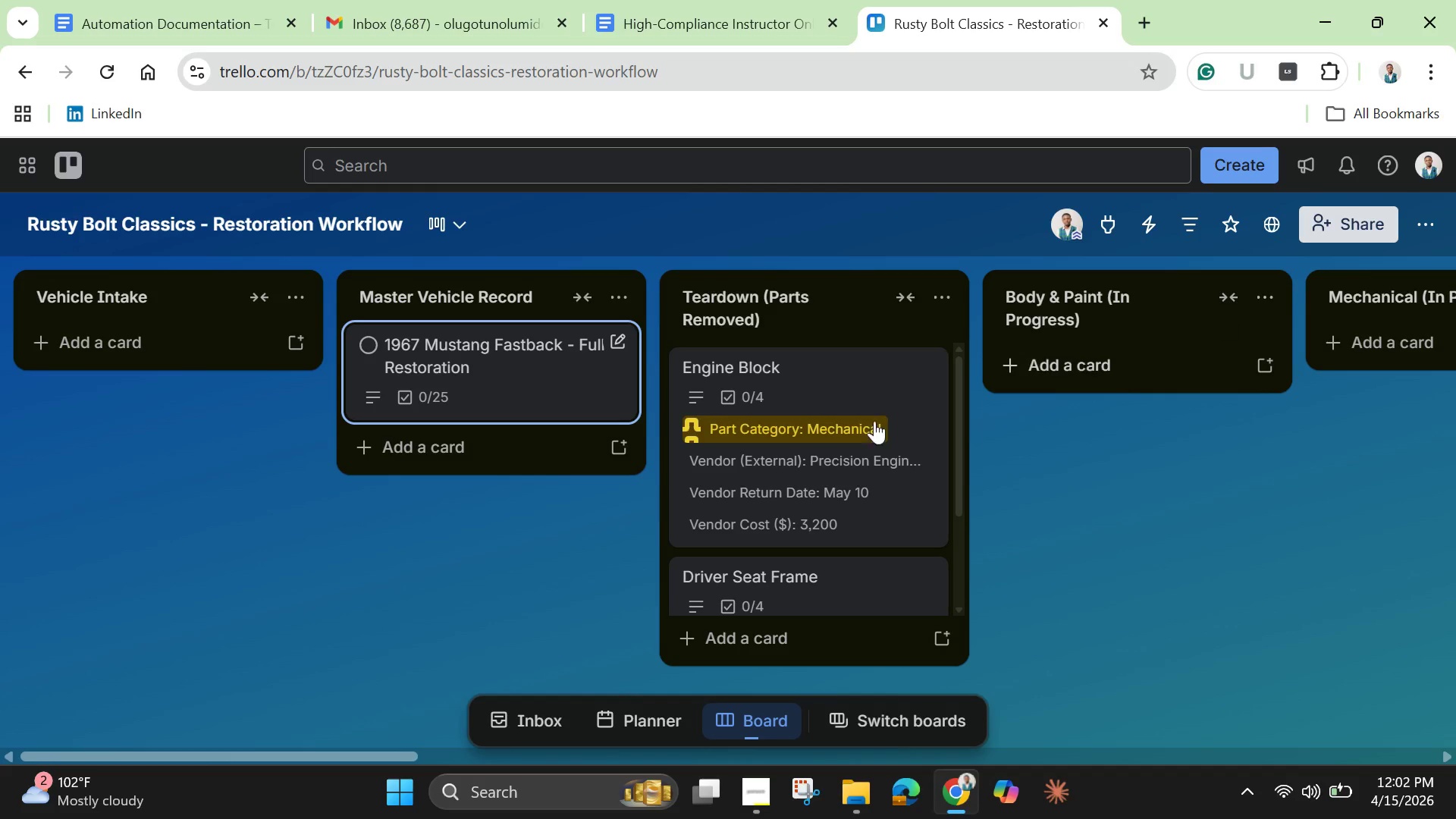 
left_click_drag(start_coordinate=[339, 755], to_coordinate=[134, 0])
 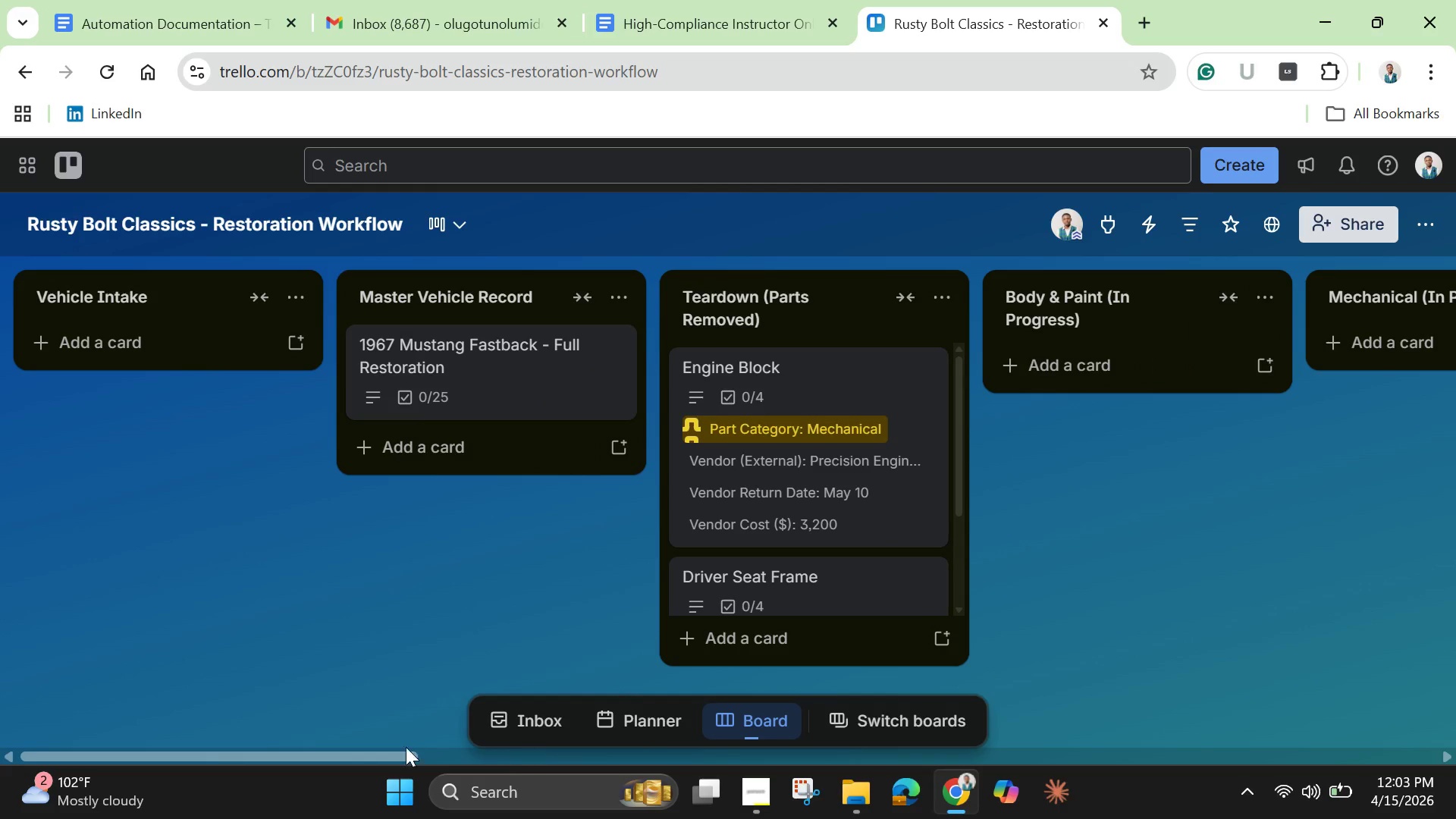 
left_click_drag(start_coordinate=[396, 752], to_coordinate=[1450, 704])
 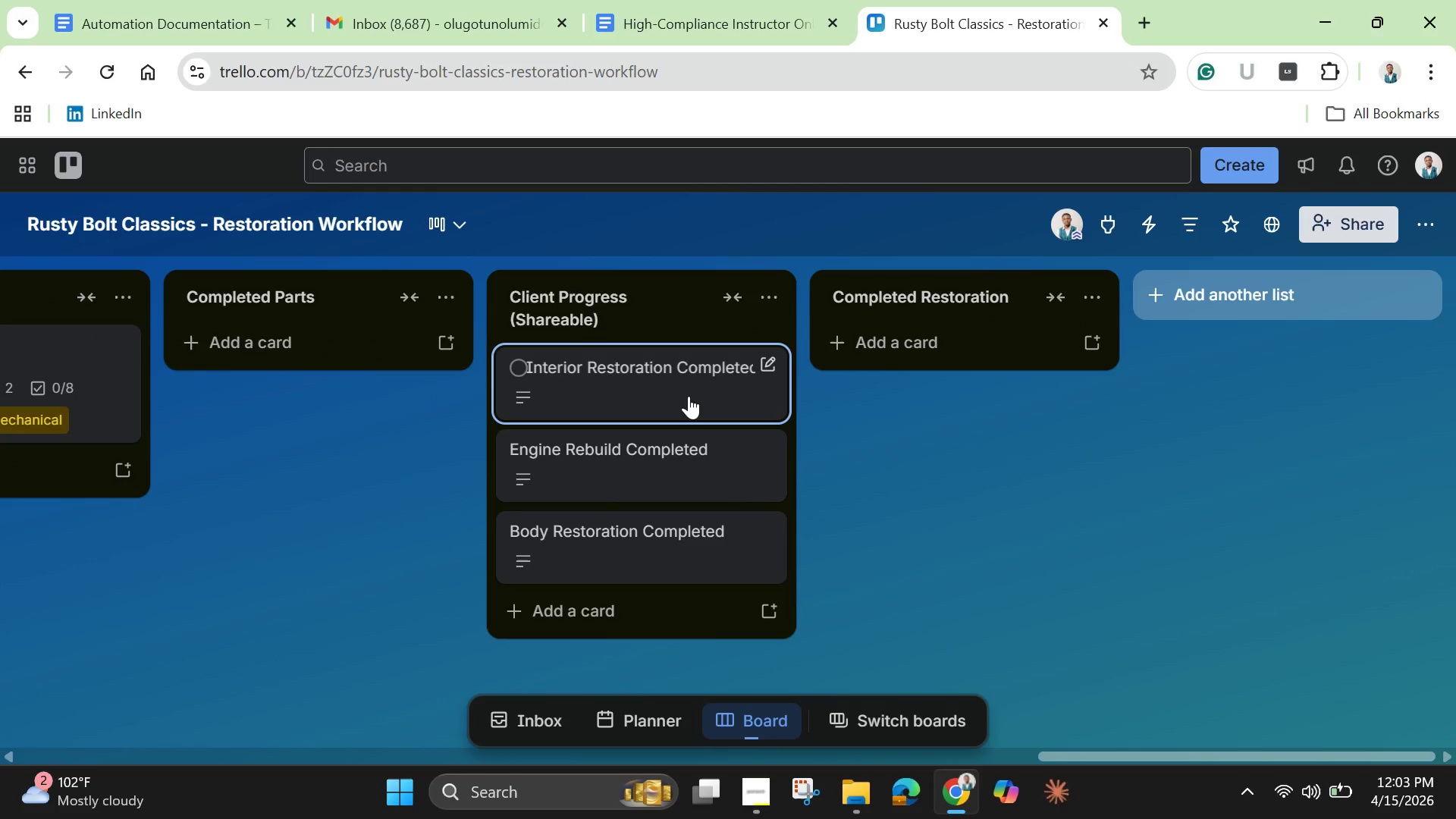 
left_click([689, 396])
 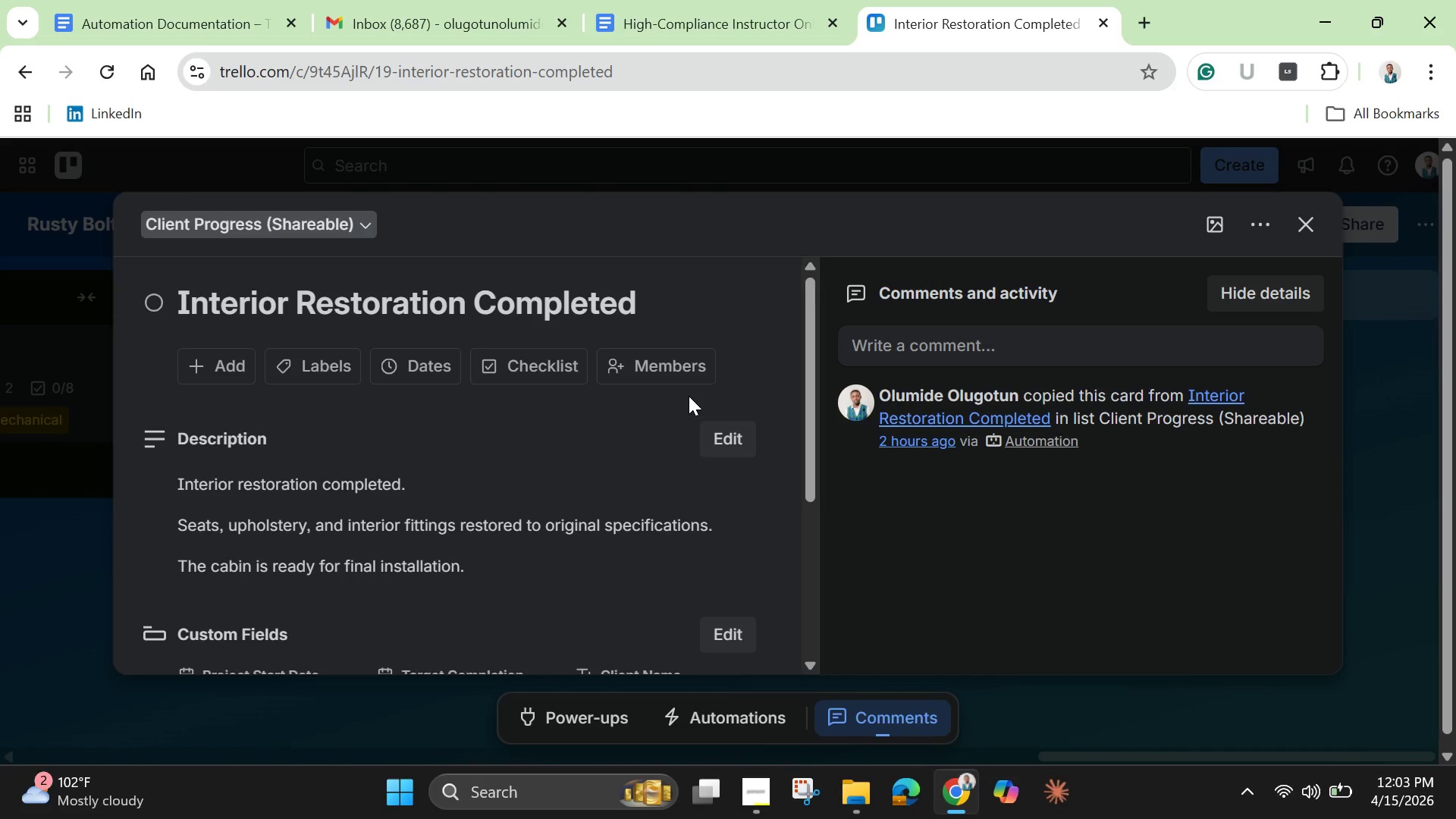 
wait(5.61)
 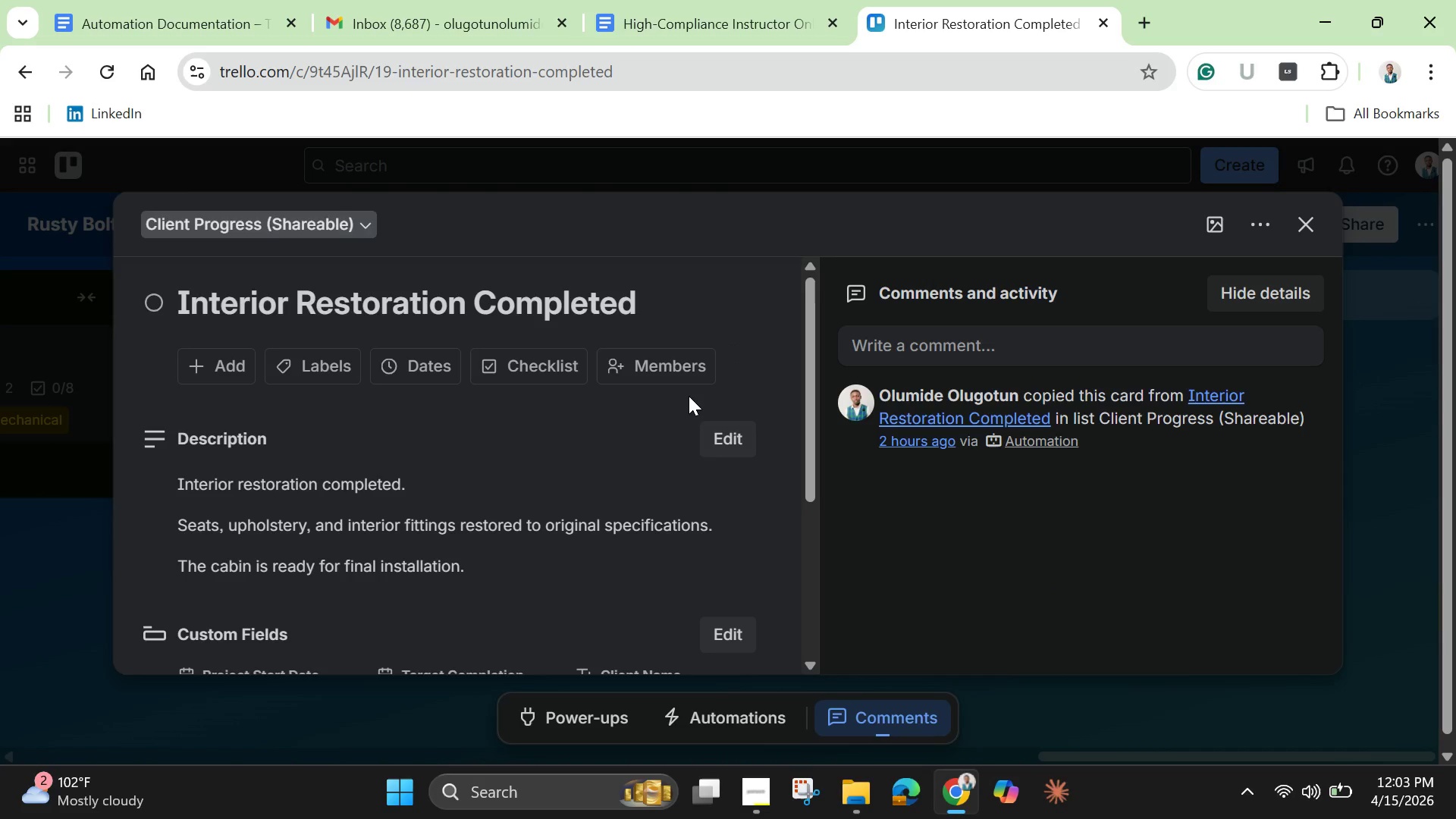 
scroll: coordinate [689, 396], scroll_direction: down, amount: 2.0
 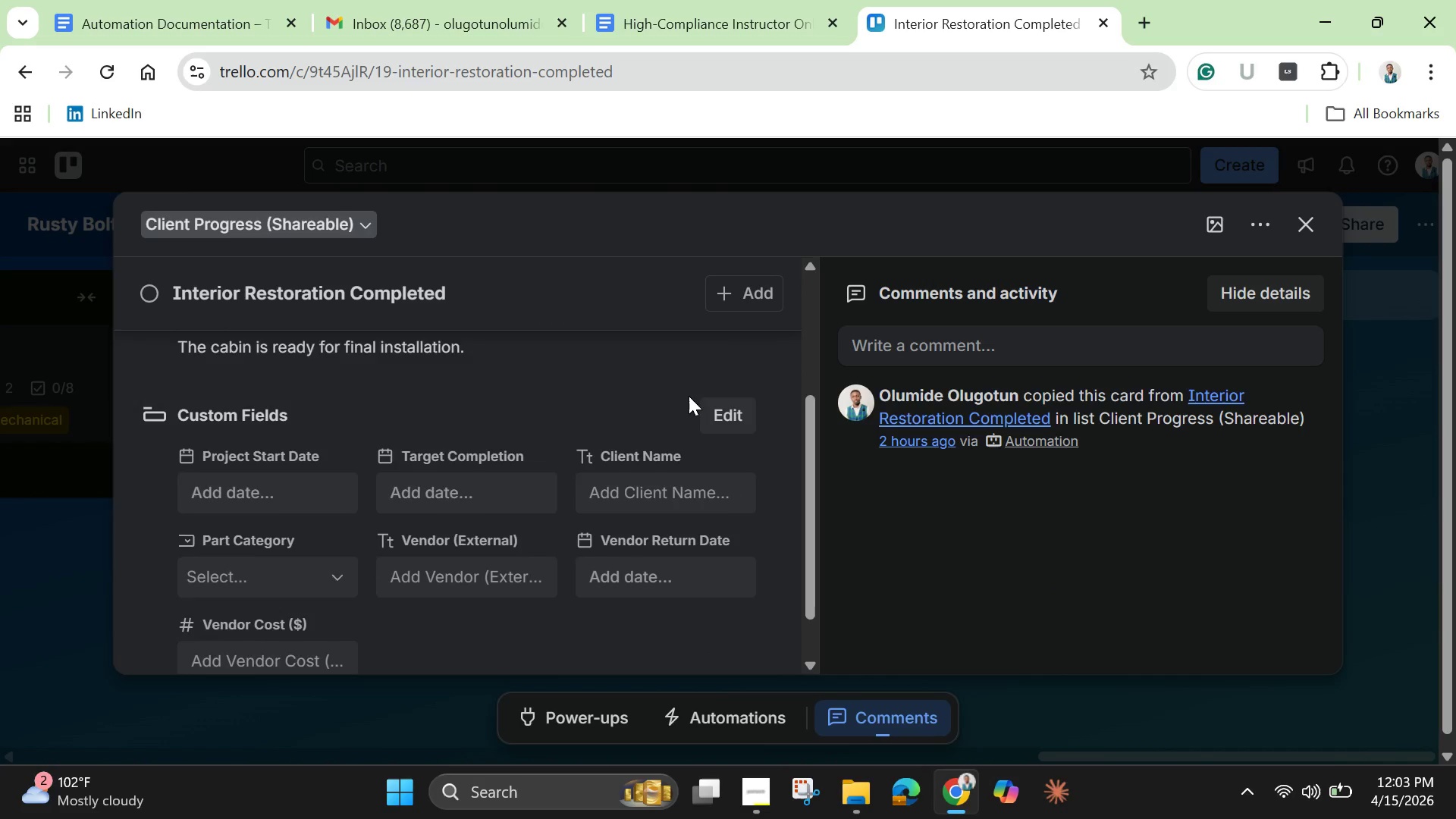 
scroll: coordinate [689, 396], scroll_direction: up, amount: 4.0
 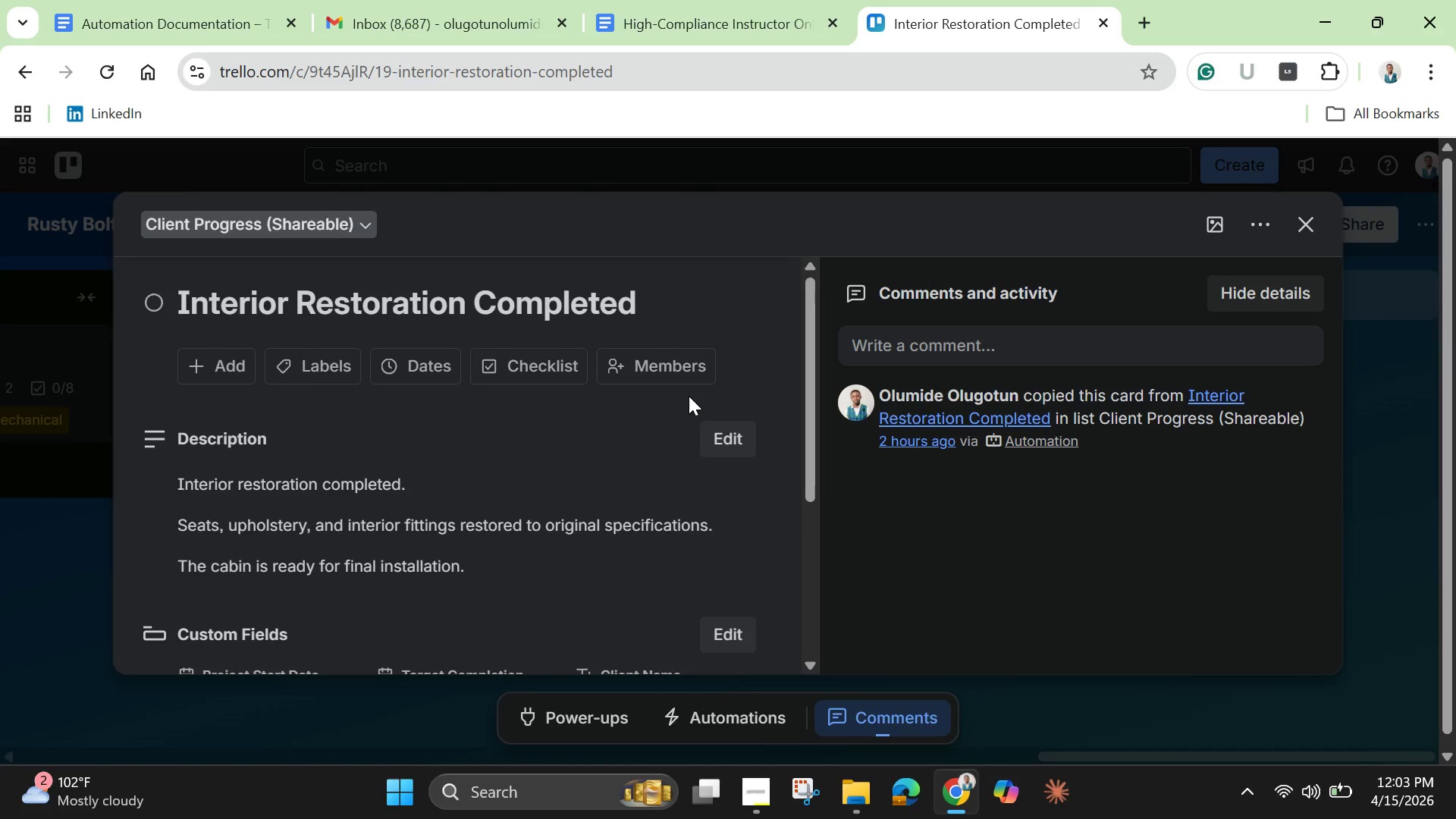 
scroll: coordinate [689, 396], scroll_direction: down, amount: 2.0
 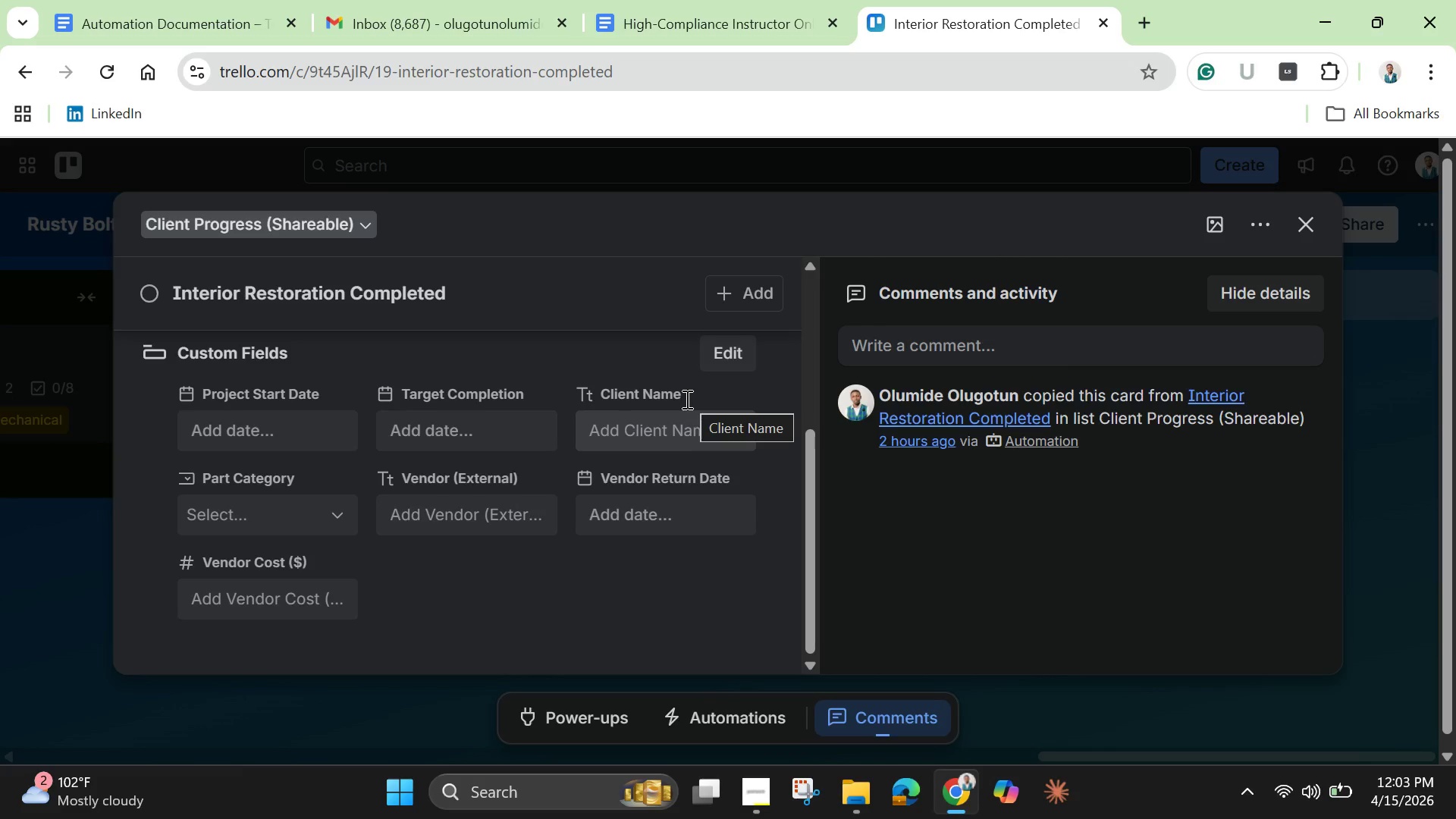 
wait(16.44)
 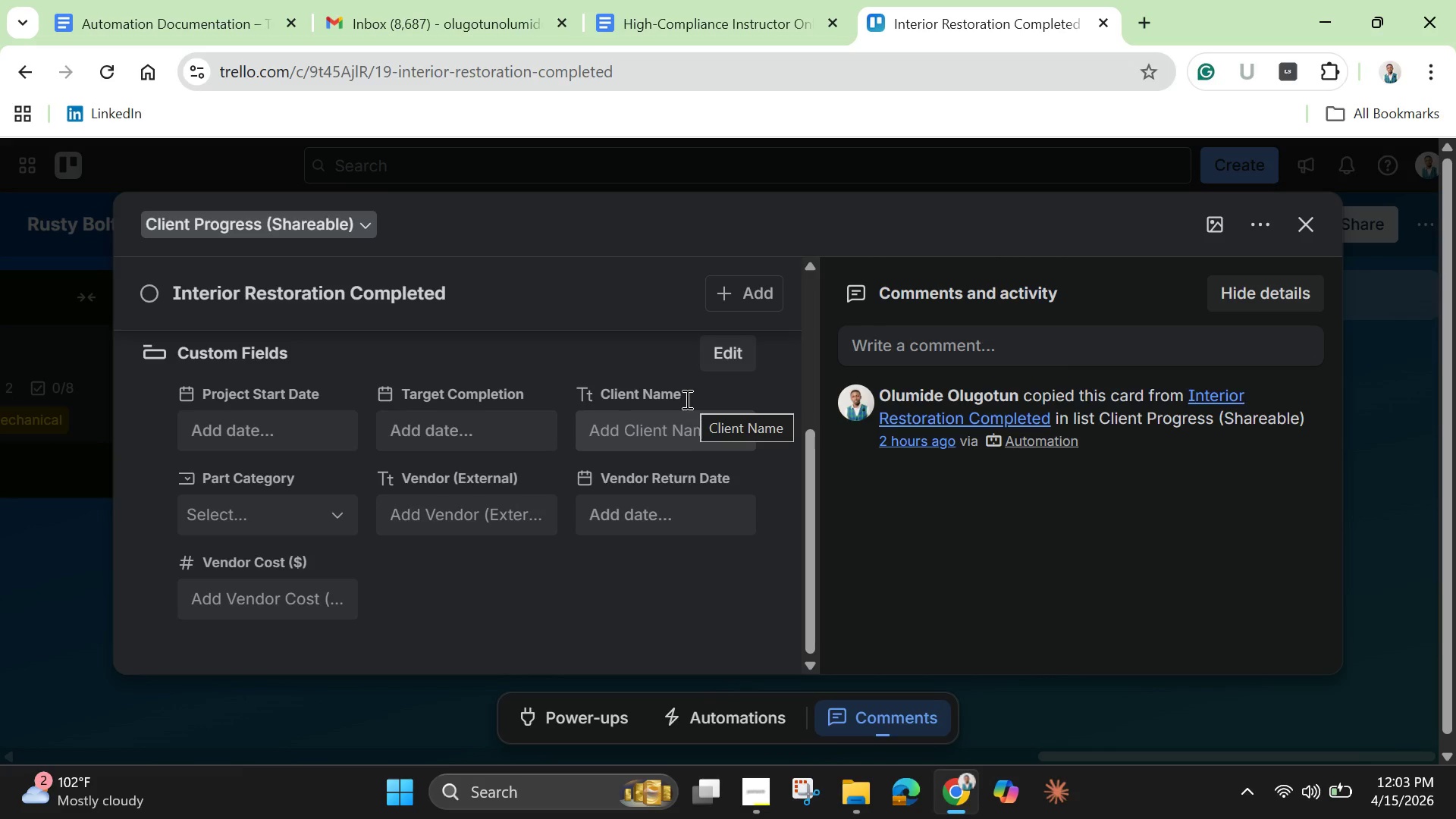 
left_click([820, 588])
 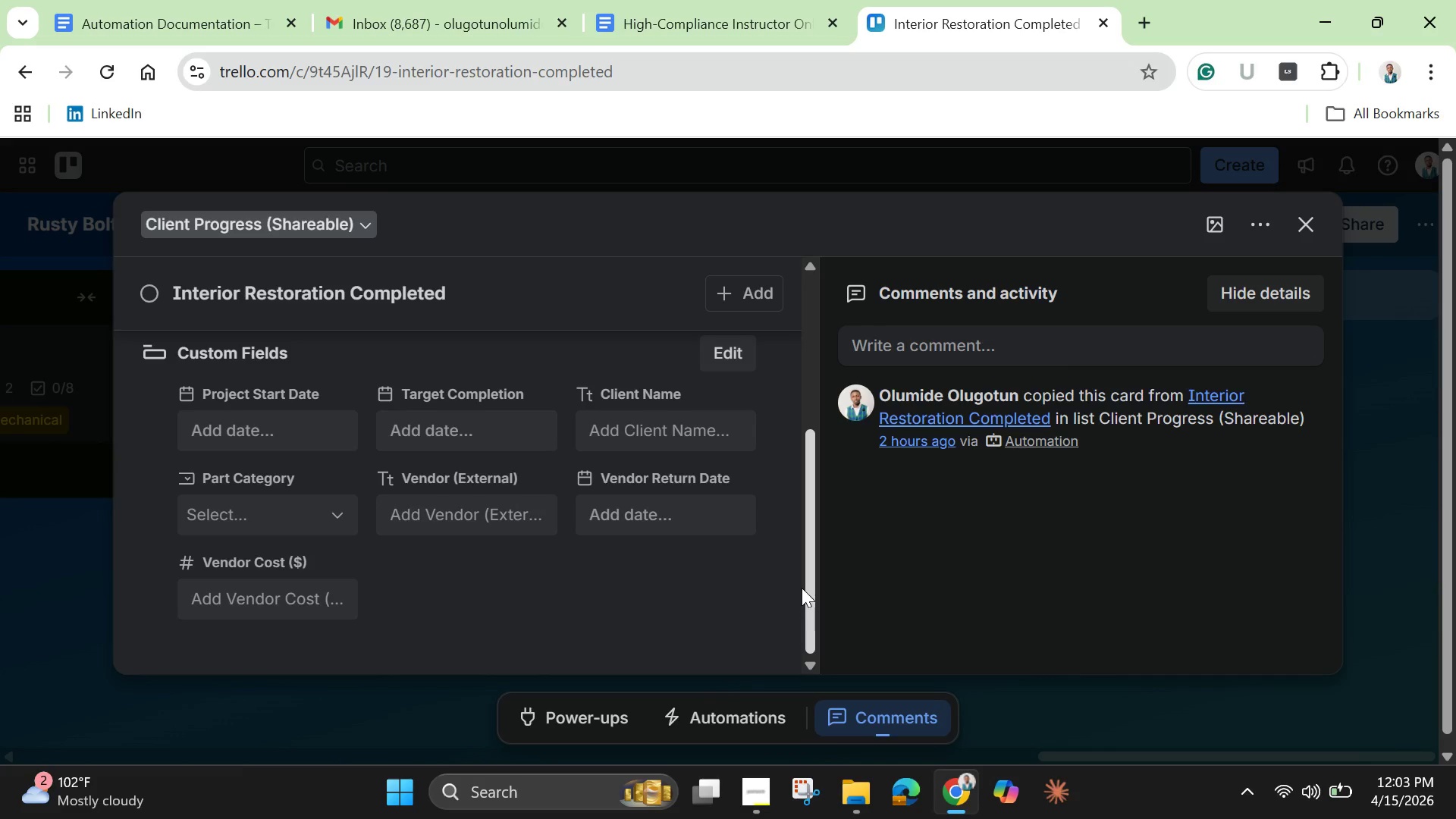 
left_click_drag(start_coordinate=[802, 588], to_coordinate=[773, 378])
 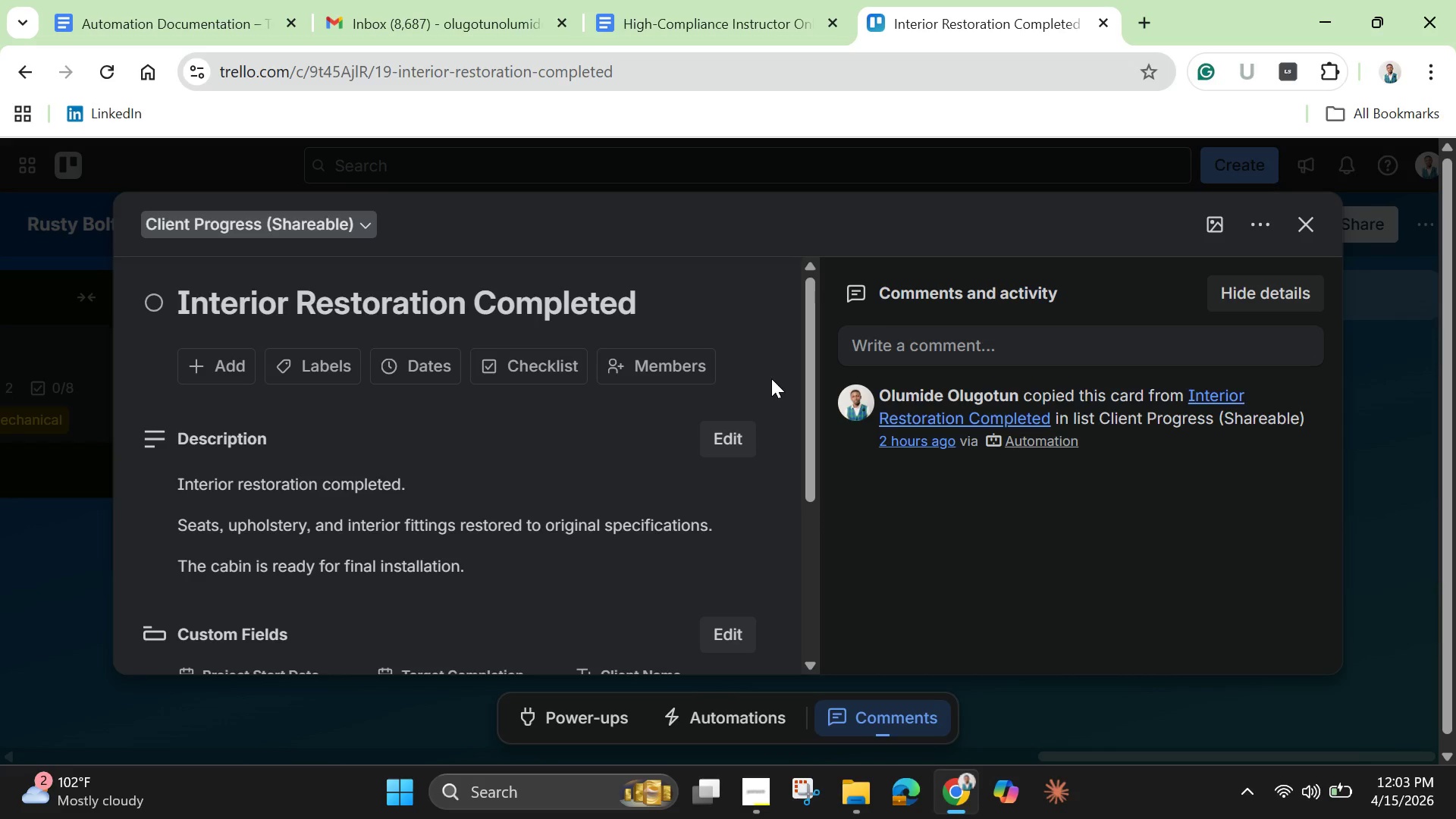 
wait(16.53)
 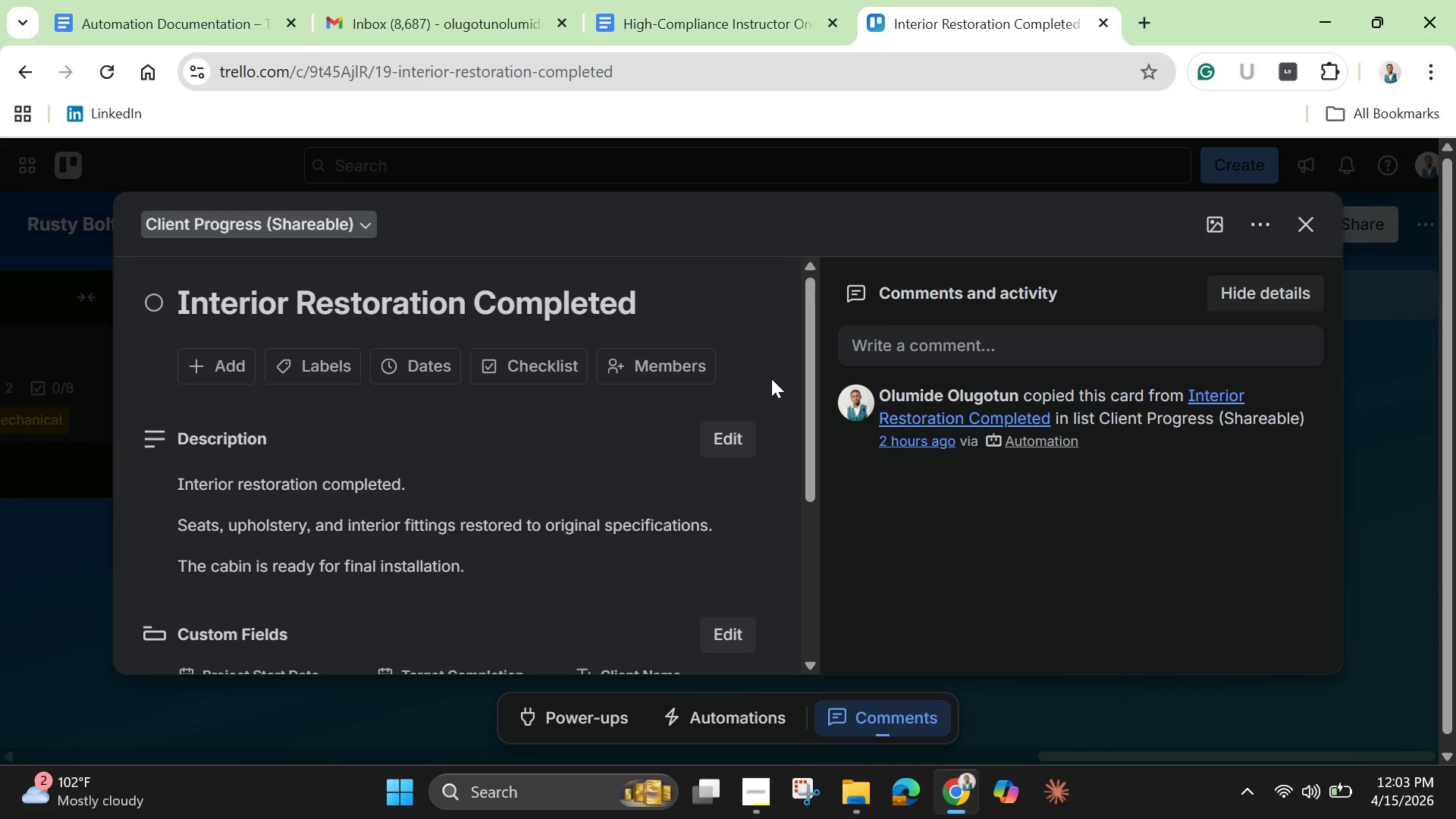 
left_click_drag(start_coordinate=[802, 429], to_coordinate=[808, 595])
 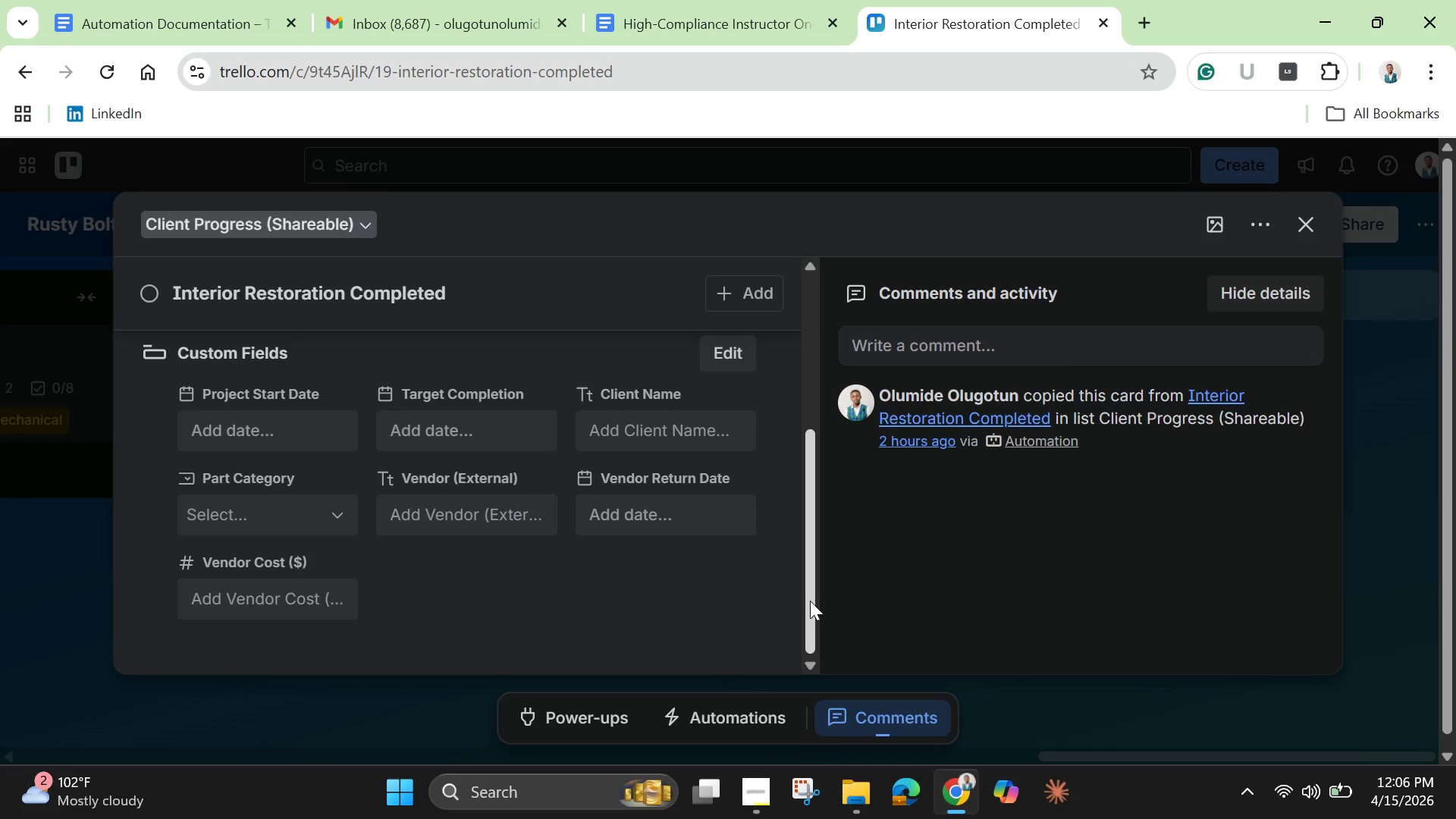 
wait(159.69)
 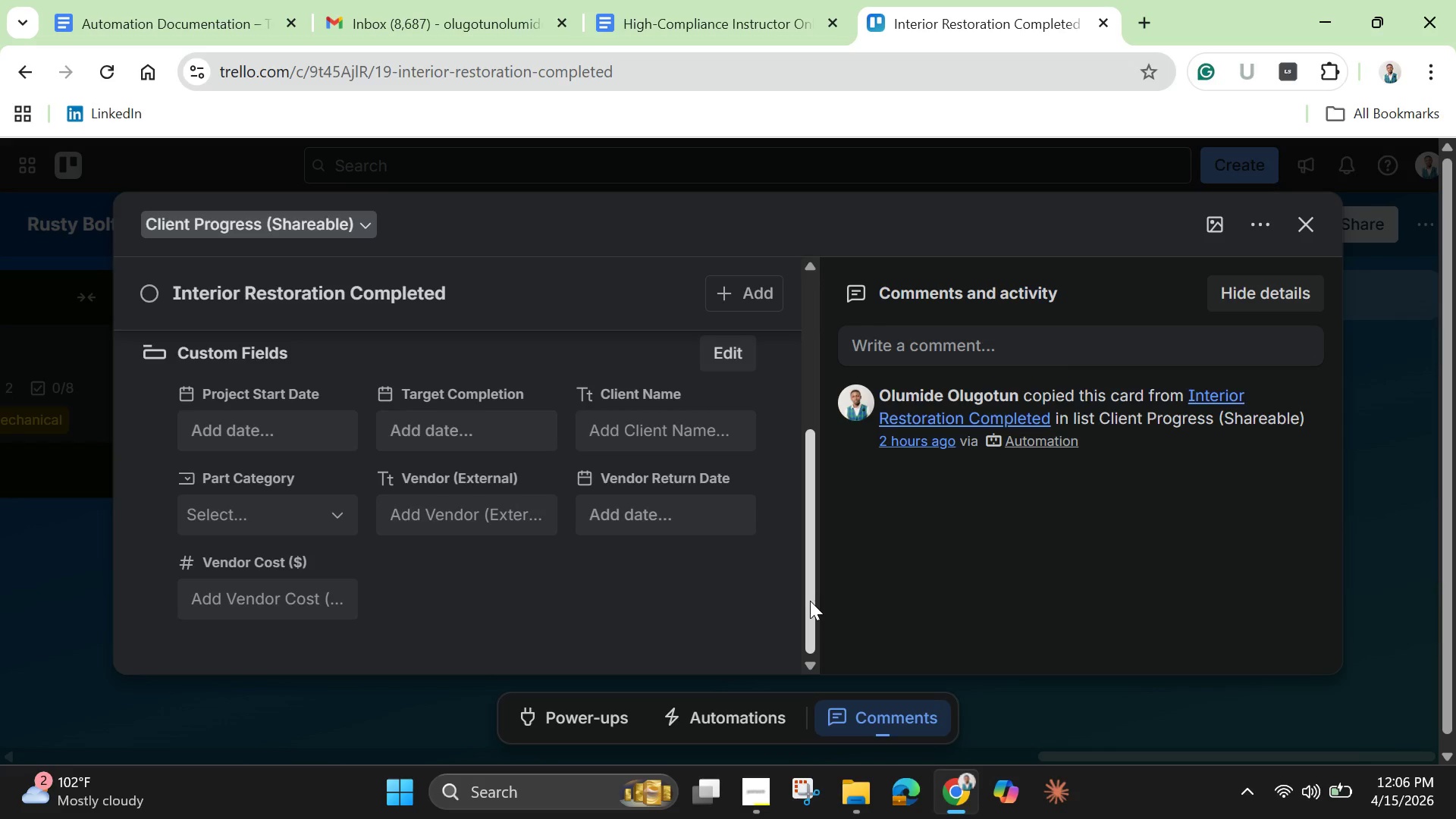 
left_click([336, 485])
 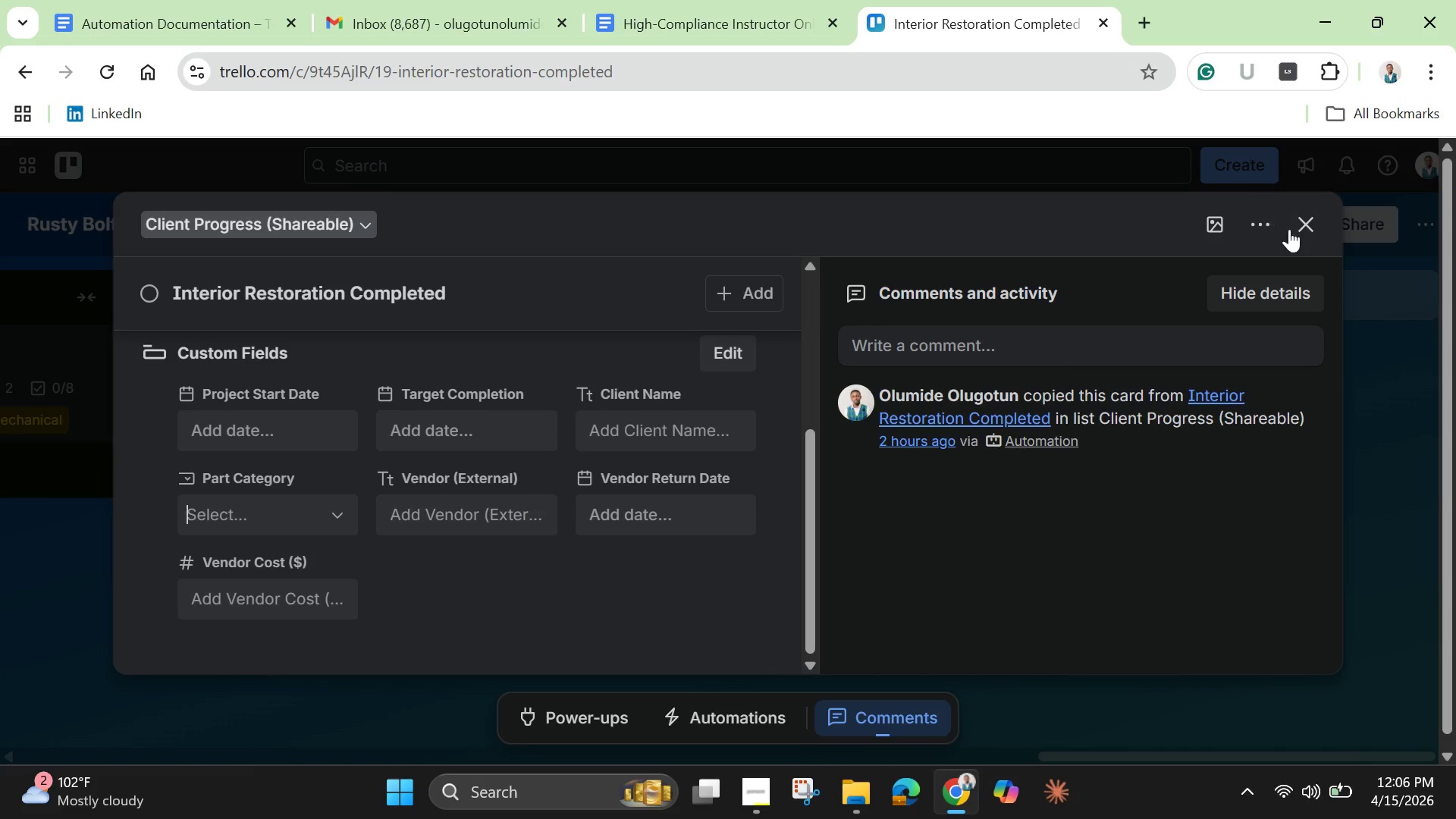 
left_click([1304, 224])
 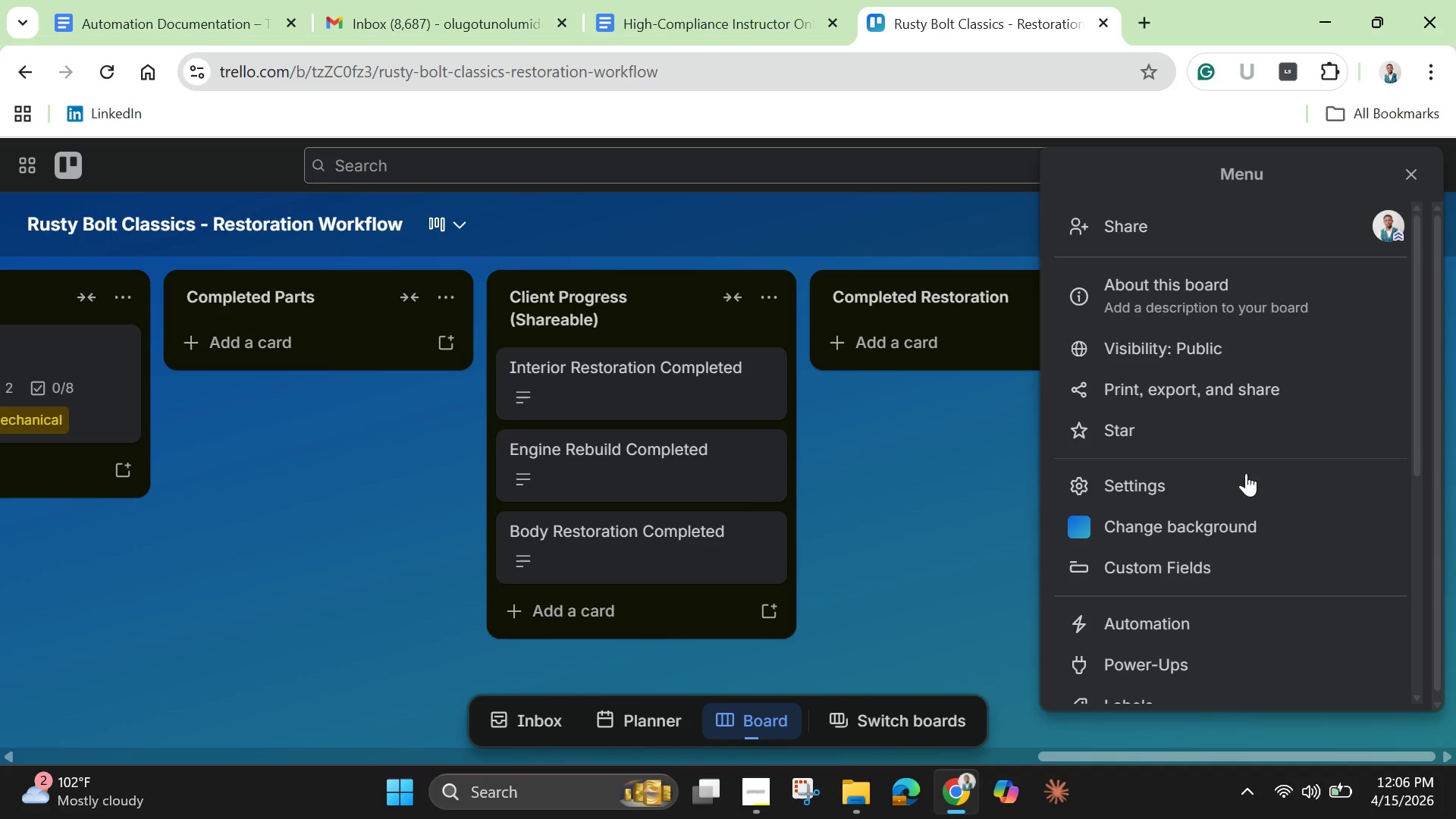 
left_click([1171, 618])
 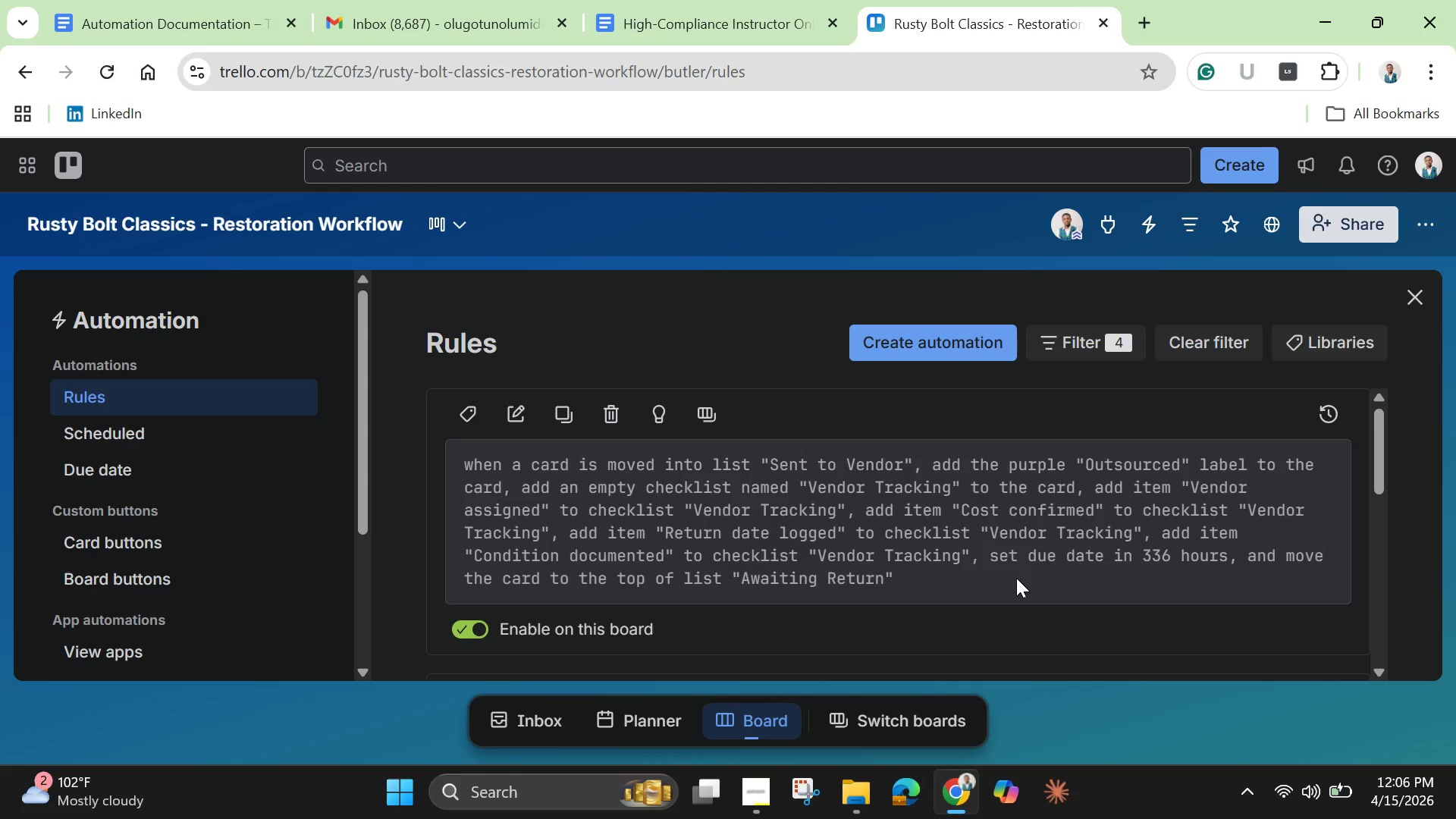 
mouse_move([883, 358])
 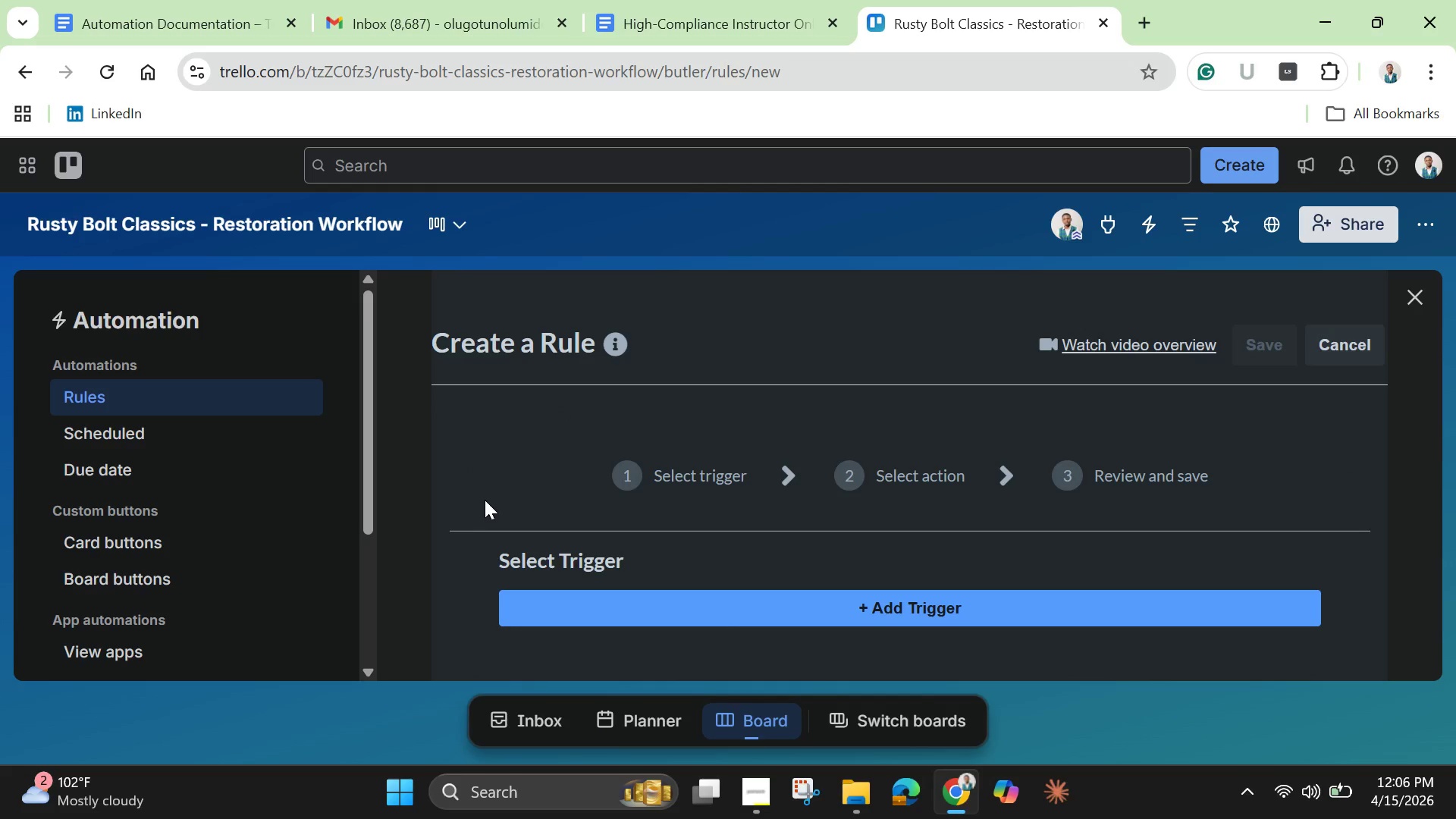 
left_click([648, 620])
 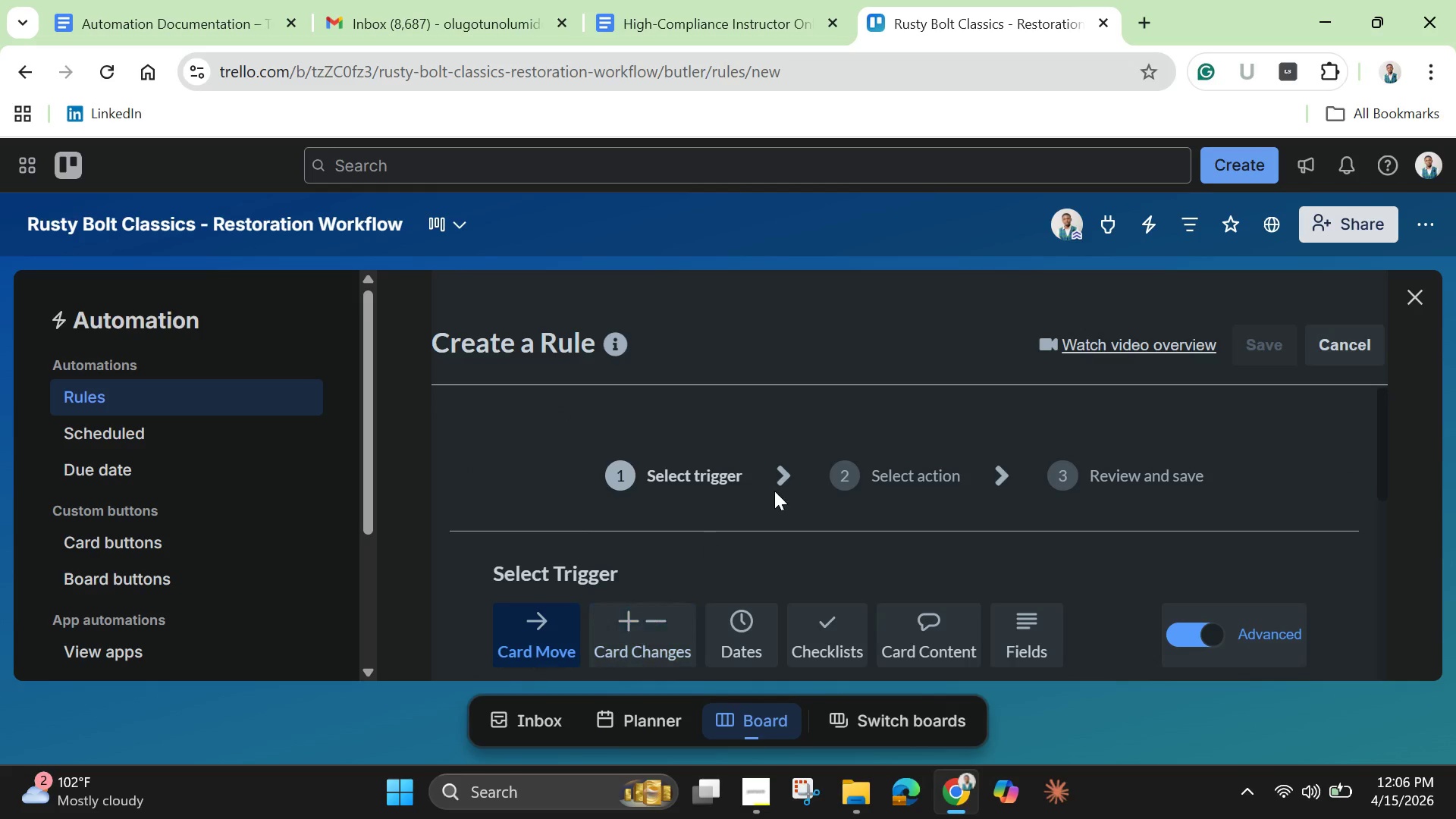 
scroll: coordinate [774, 491], scroll_direction: down, amount: 1.0
 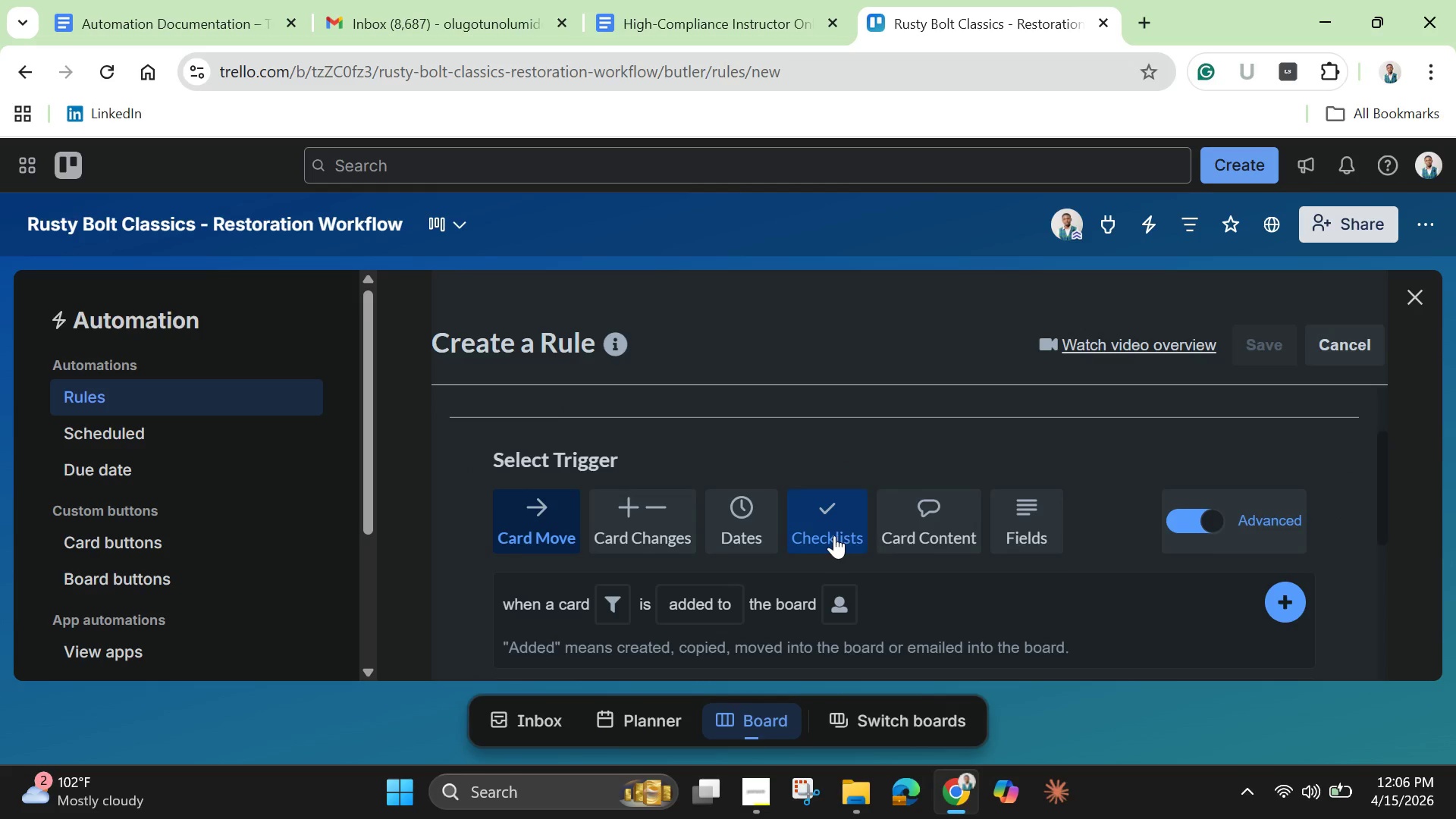 
left_click([834, 535])
 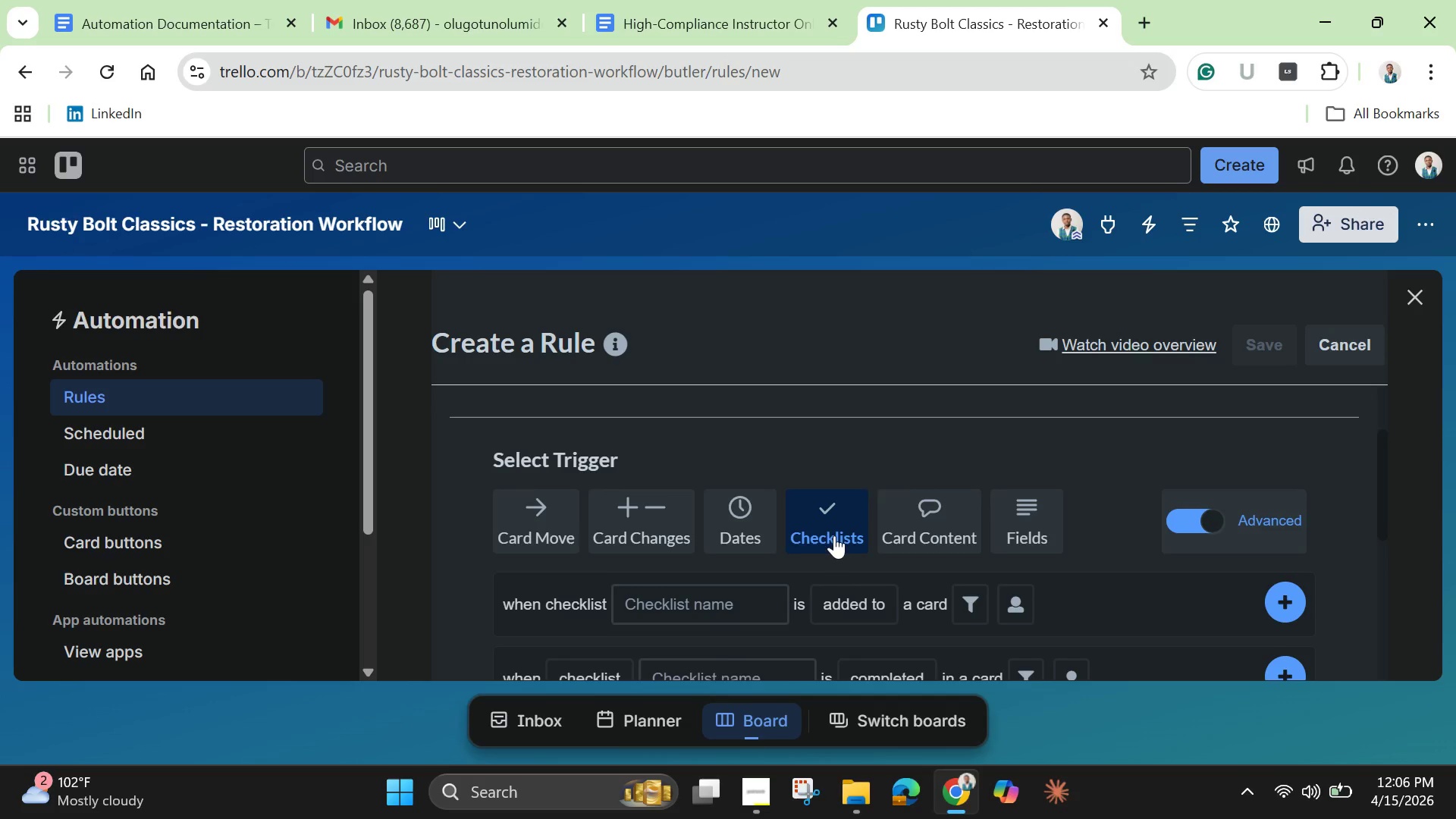 
scroll: coordinate [834, 537], scroll_direction: down, amount: 2.0
 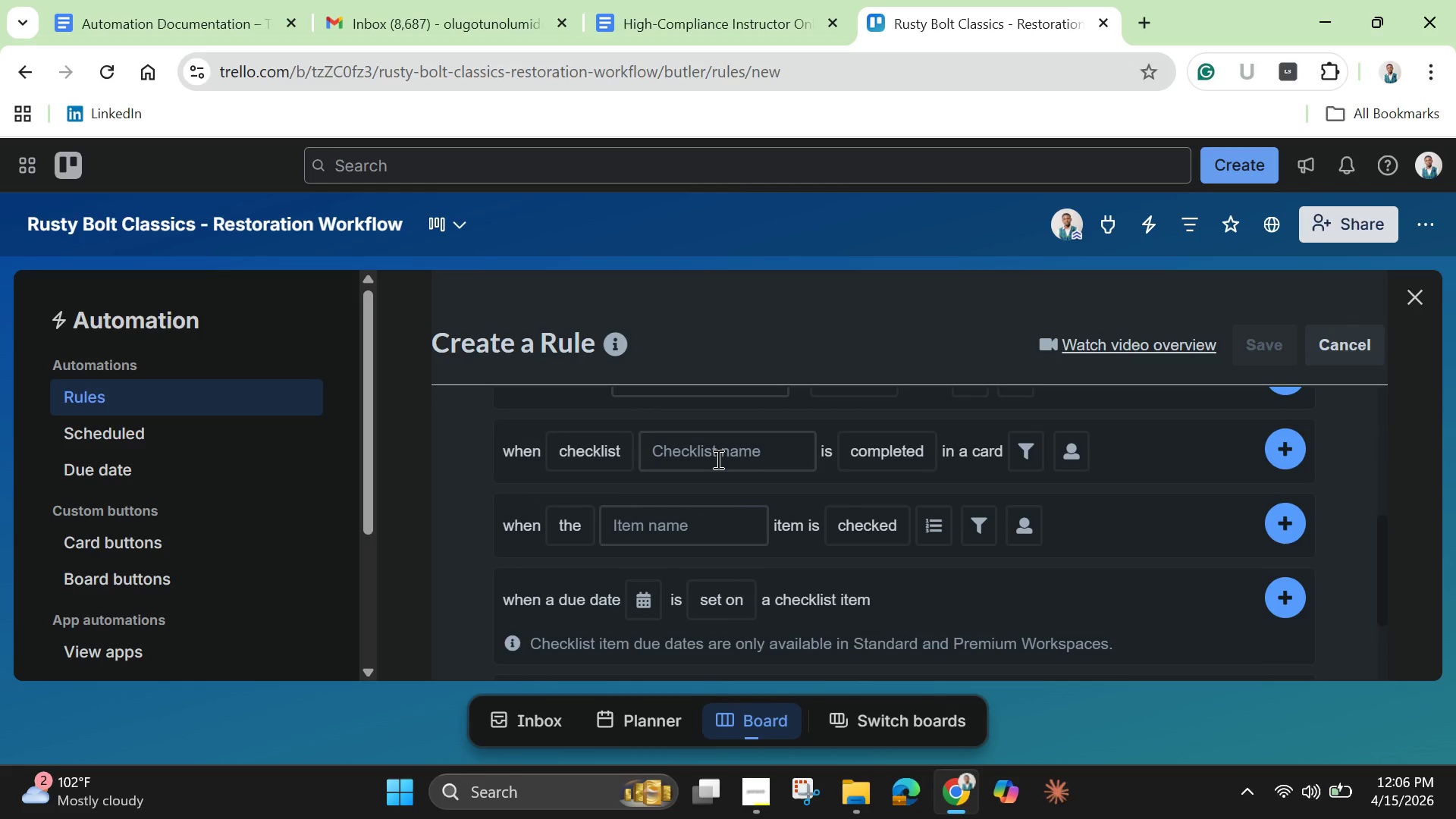 
left_click([717, 459])
 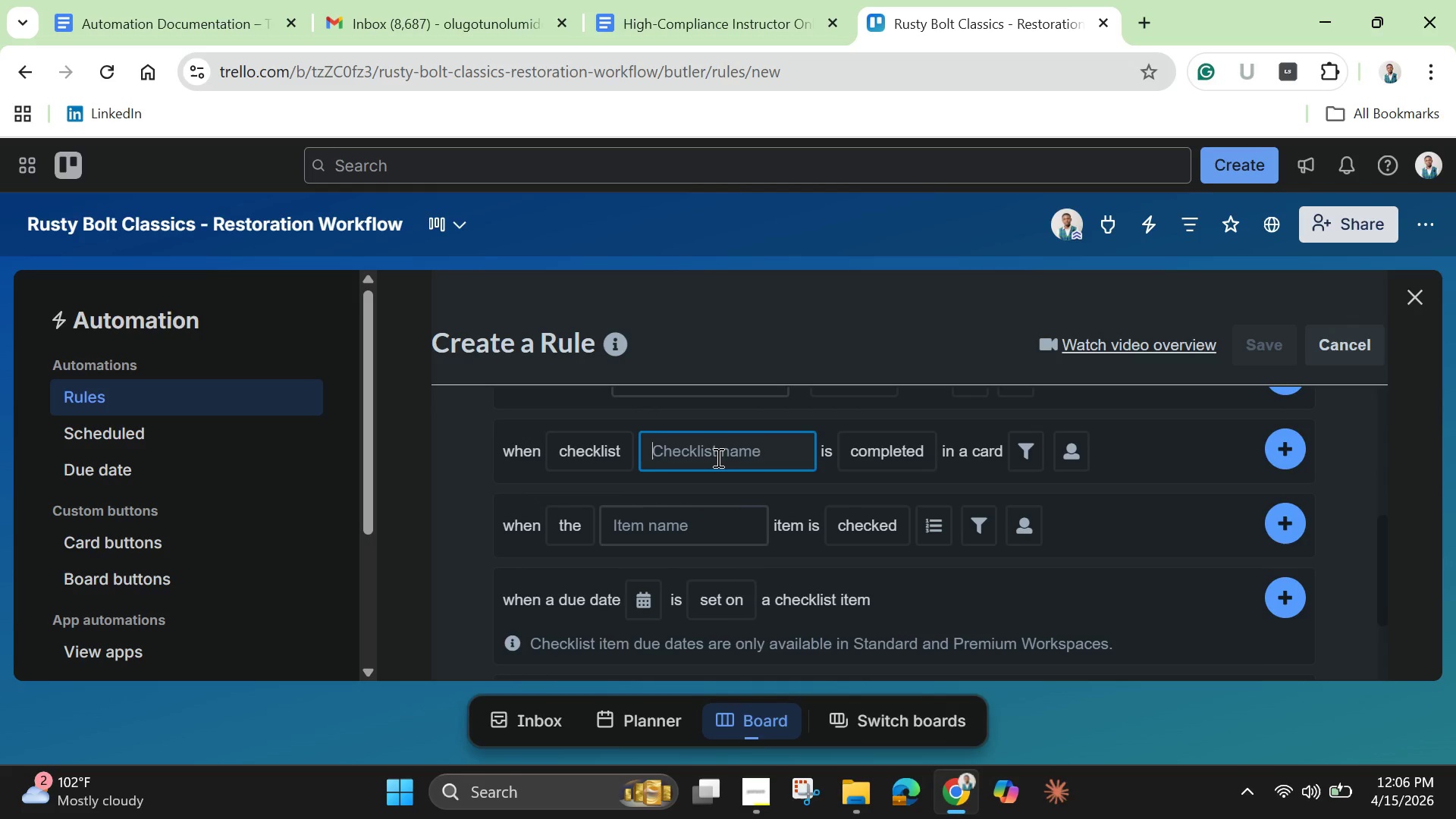 
type(Body & Paint Phae)
 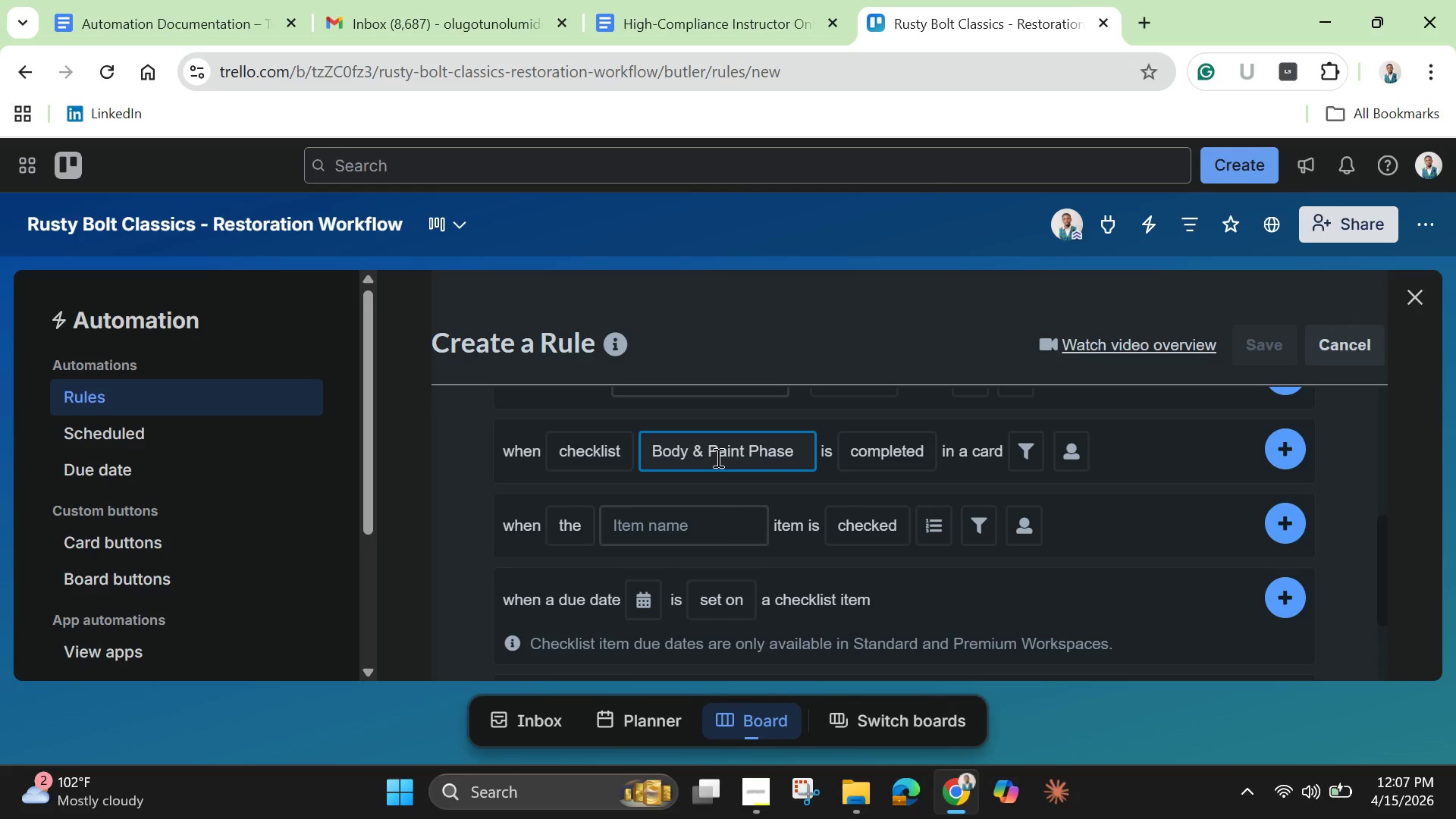 
 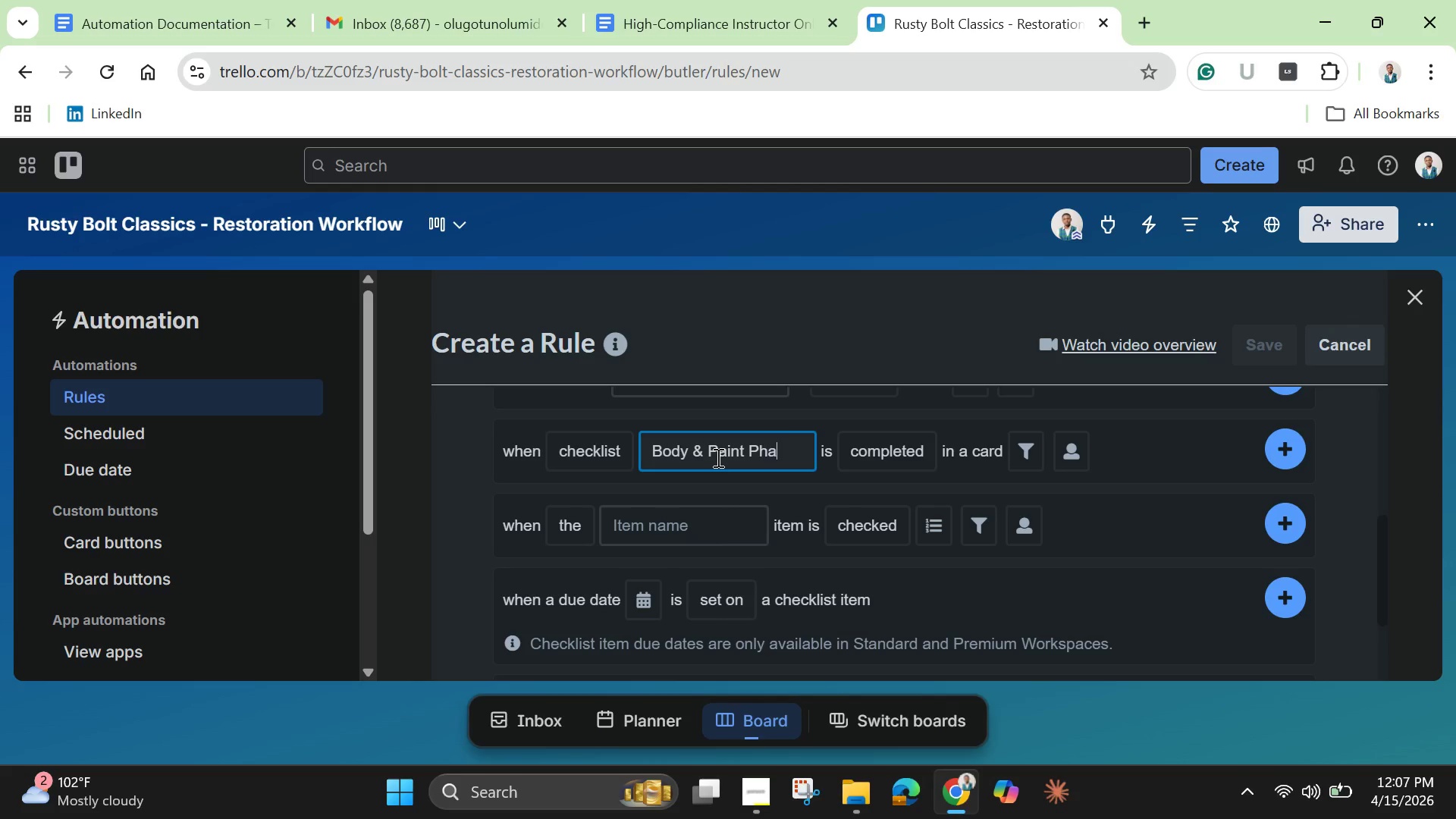 
hold_key(key=S, duration=0.31)
 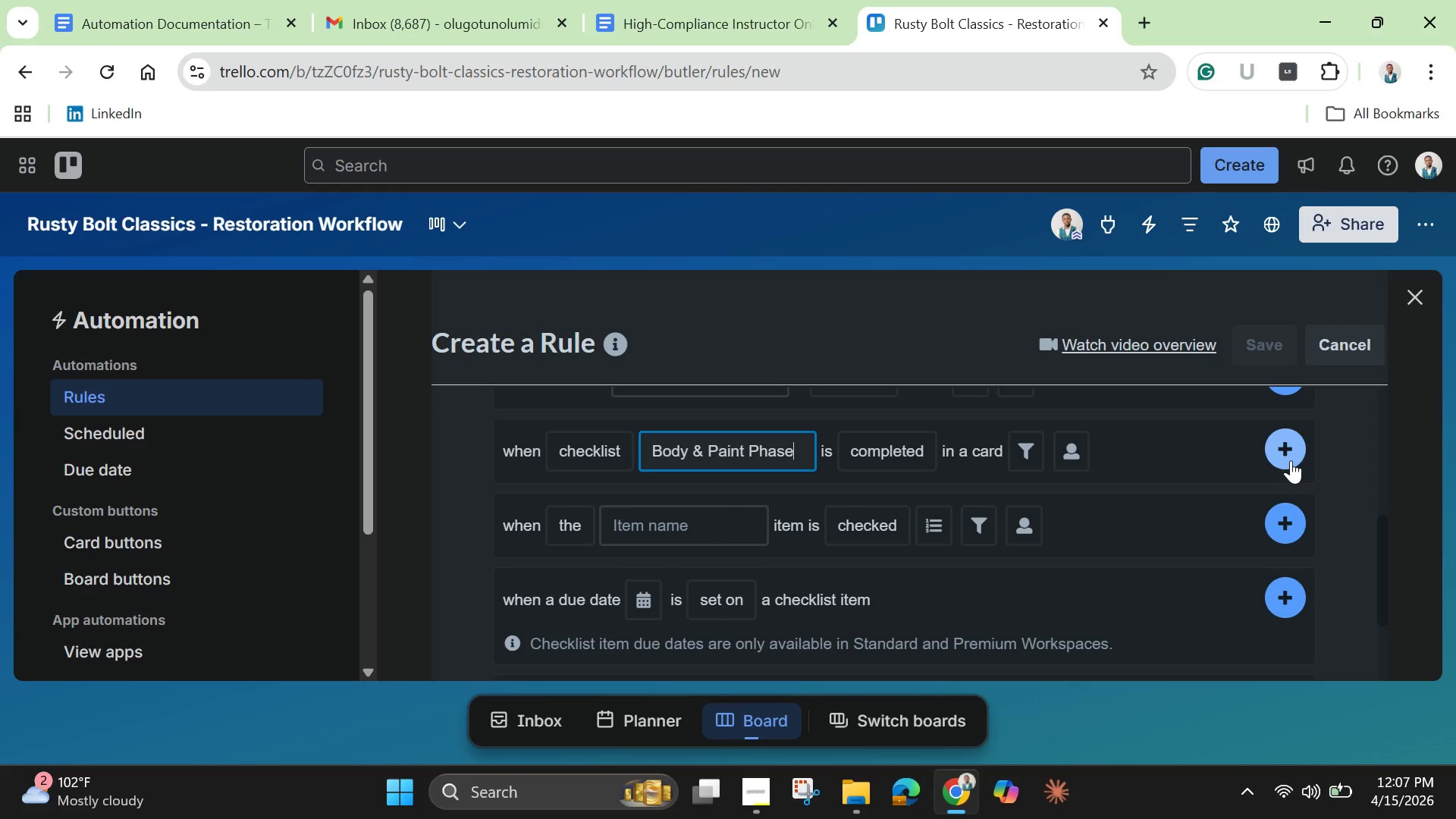 
wait(7.28)
 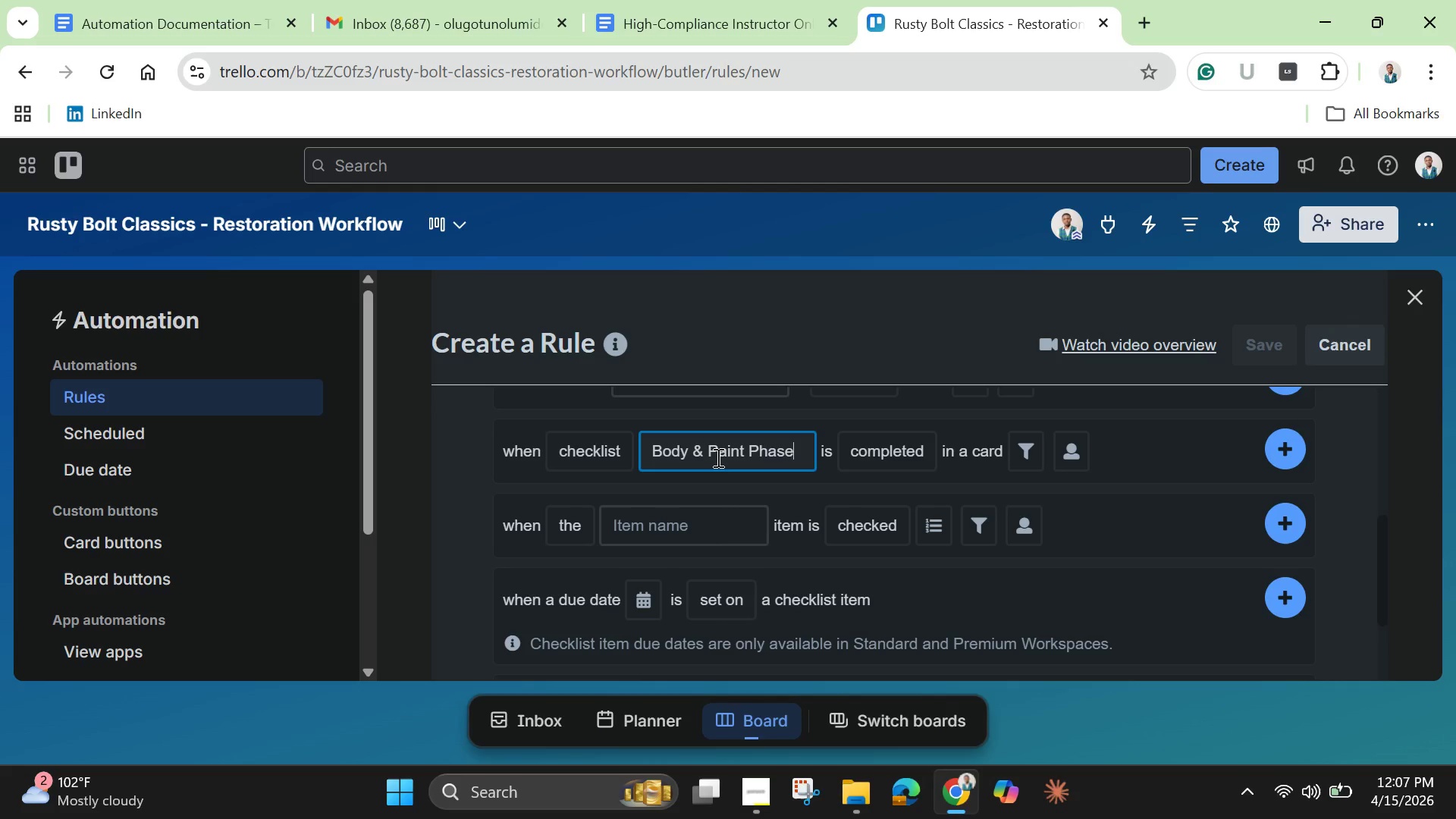 
left_click([1289, 459])
 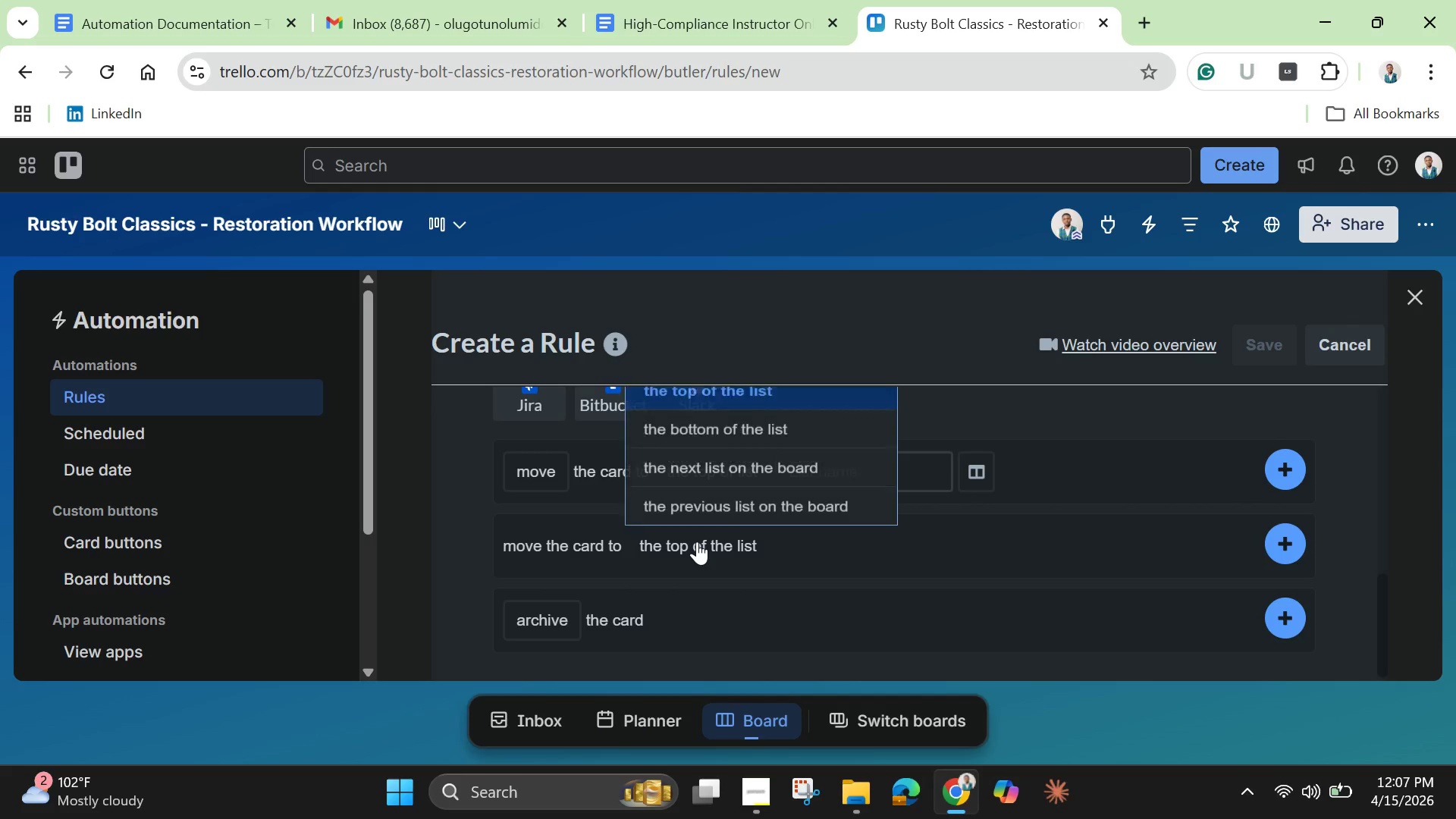 
mouse_move([541, 509])
 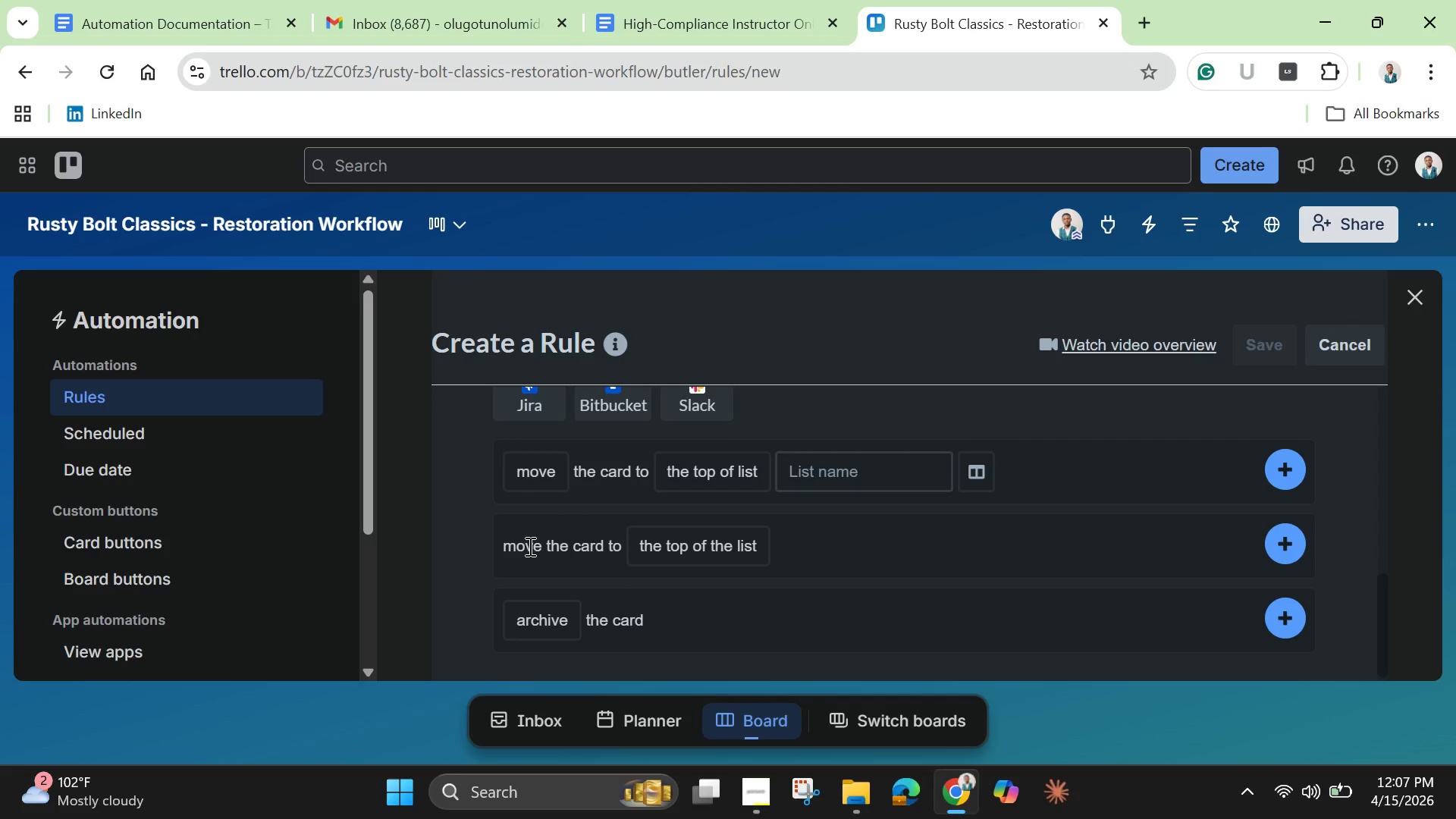 
mouse_move([577, 610])
 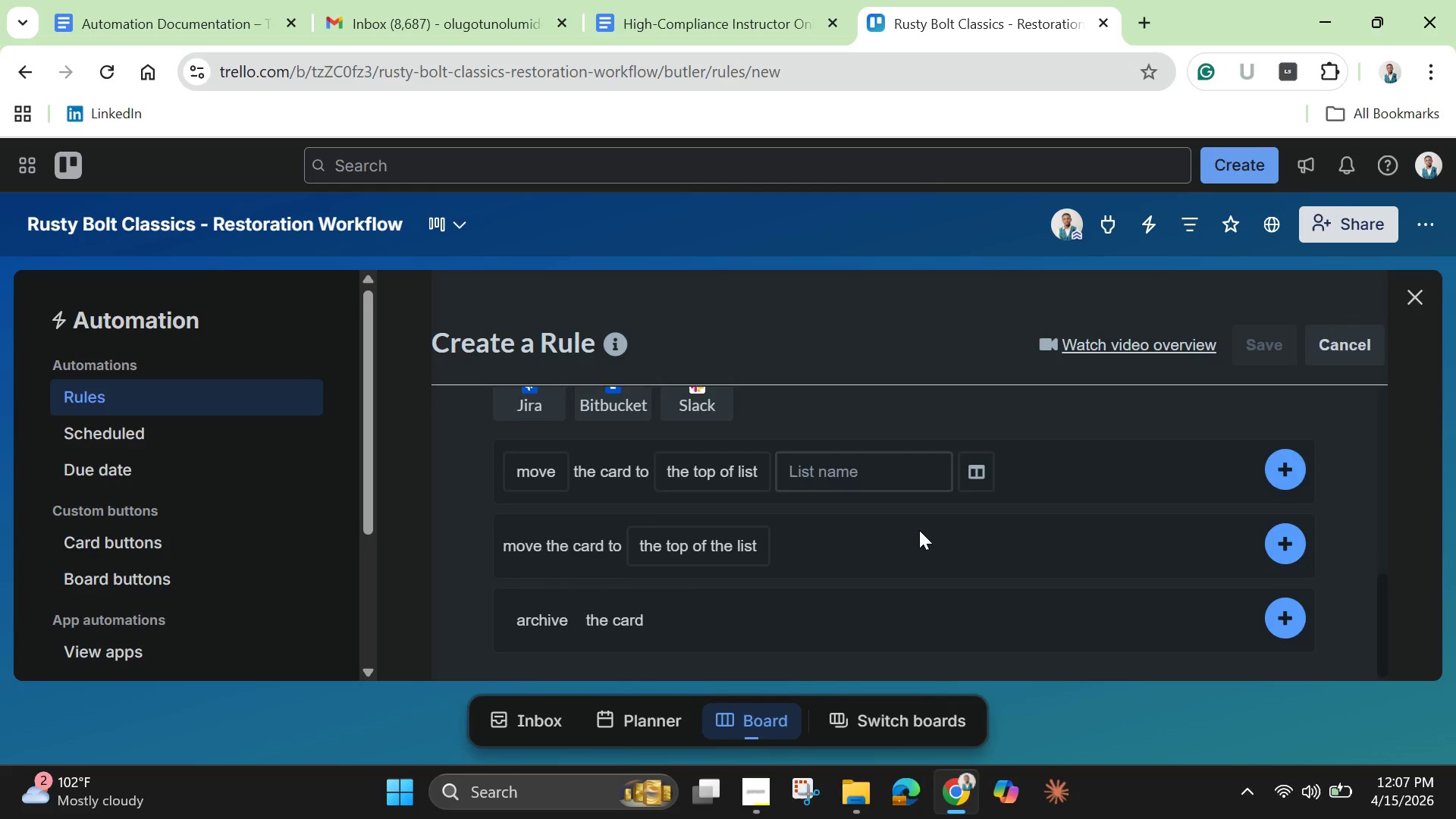 
scroll: coordinate [910, 520], scroll_direction: up, amount: 1.0
 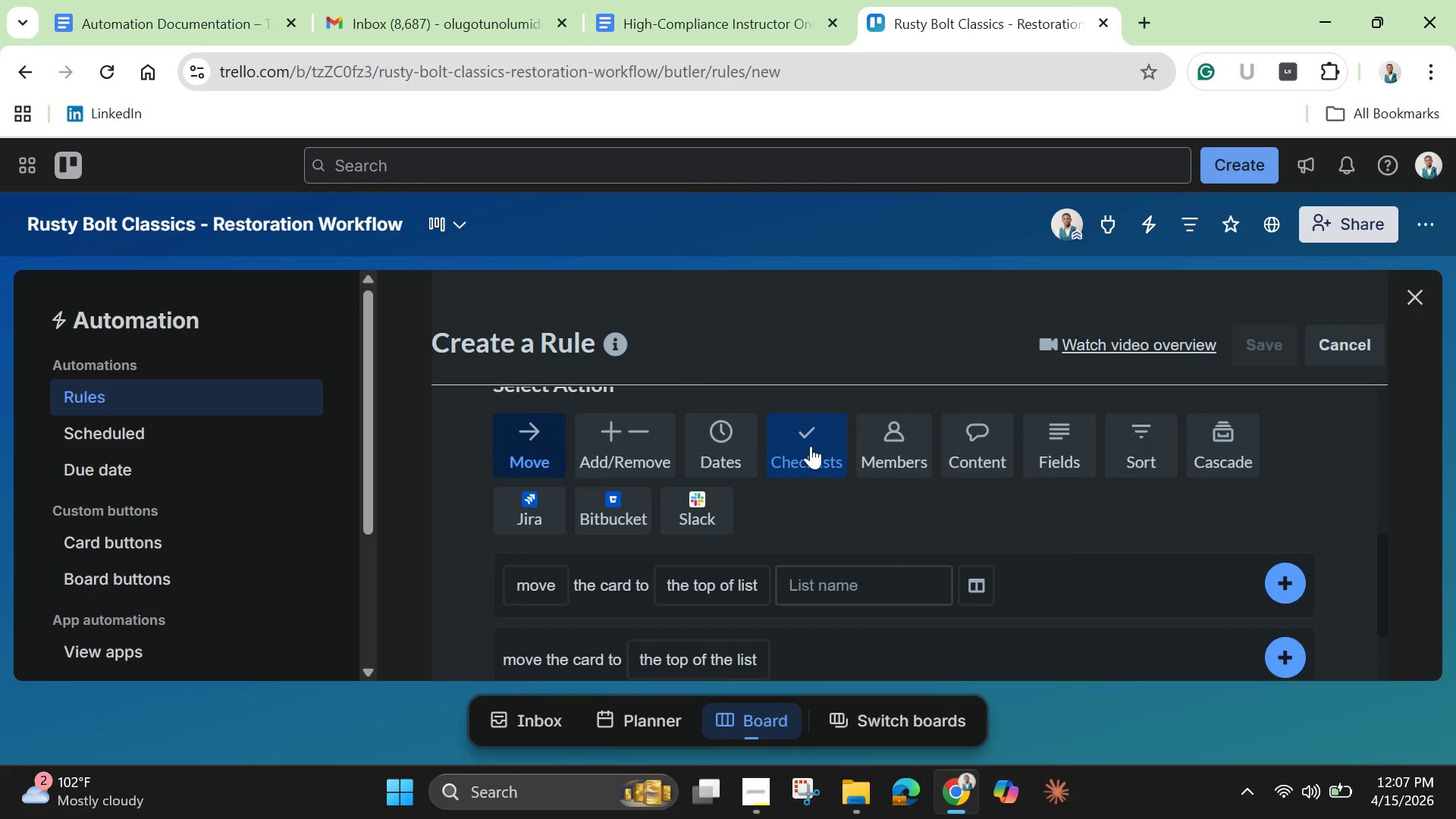 
wait(5.88)
 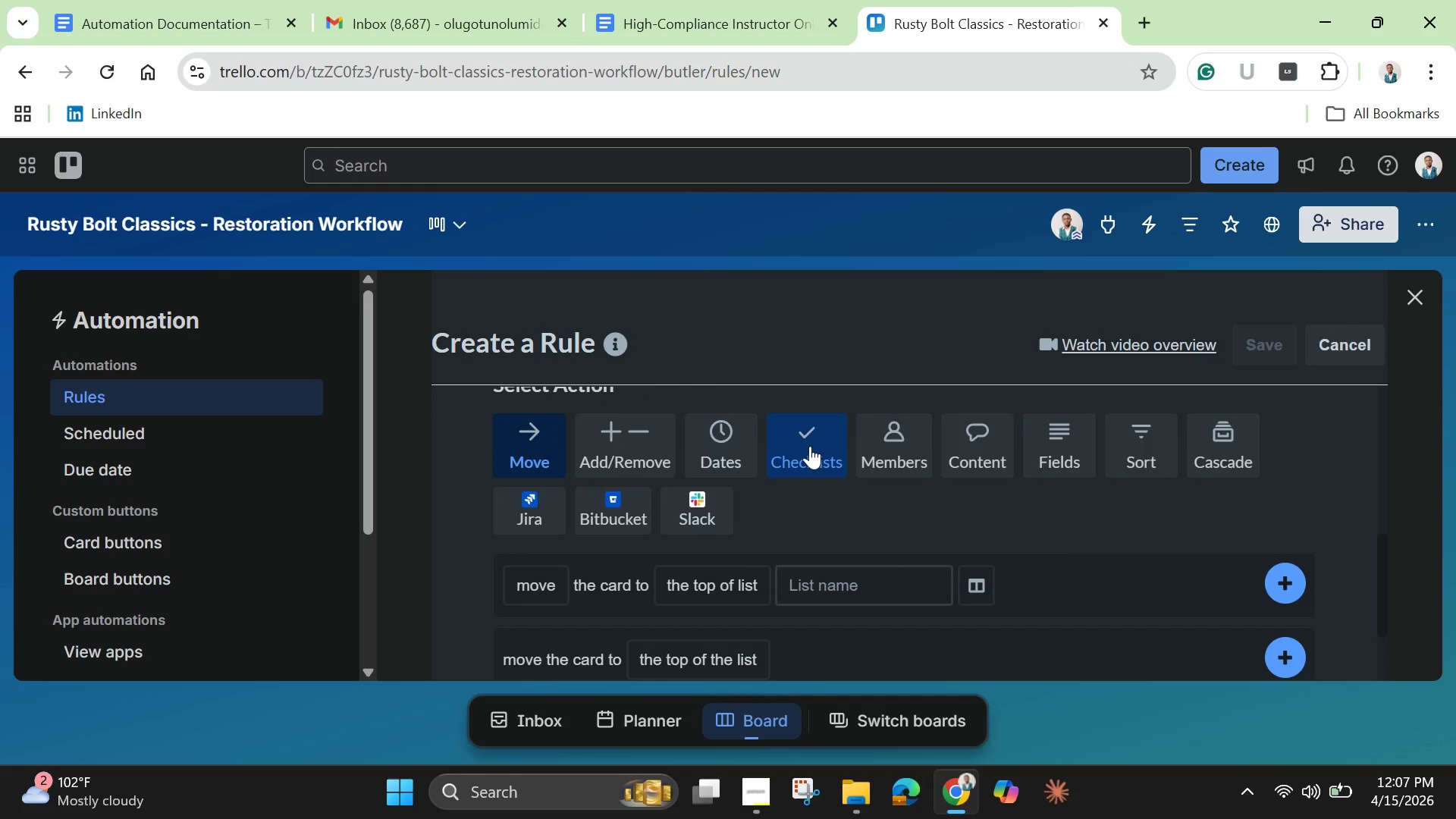 
left_click([639, 460])
 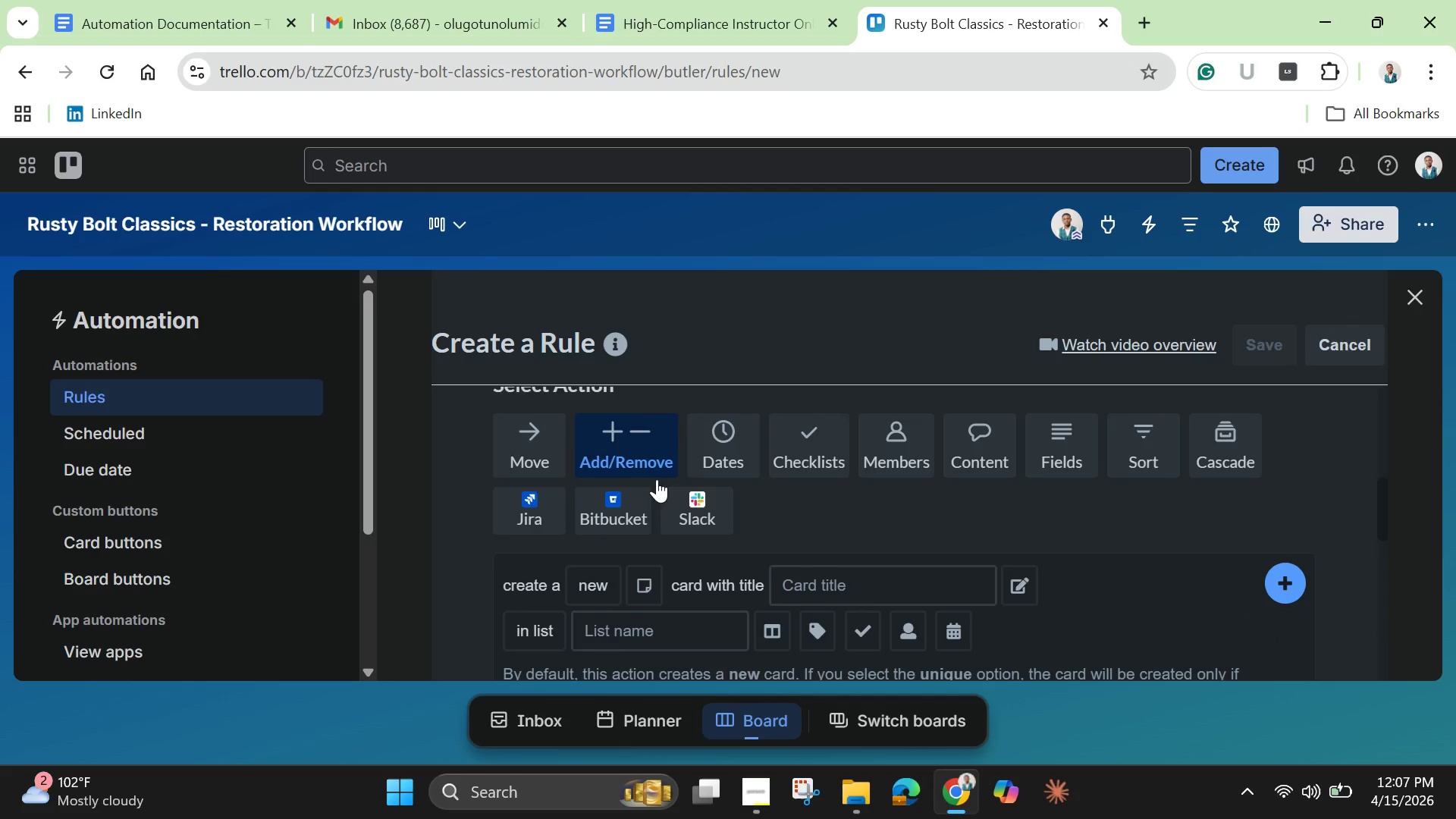 
scroll: coordinate [662, 493], scroll_direction: down, amount: 1.0
 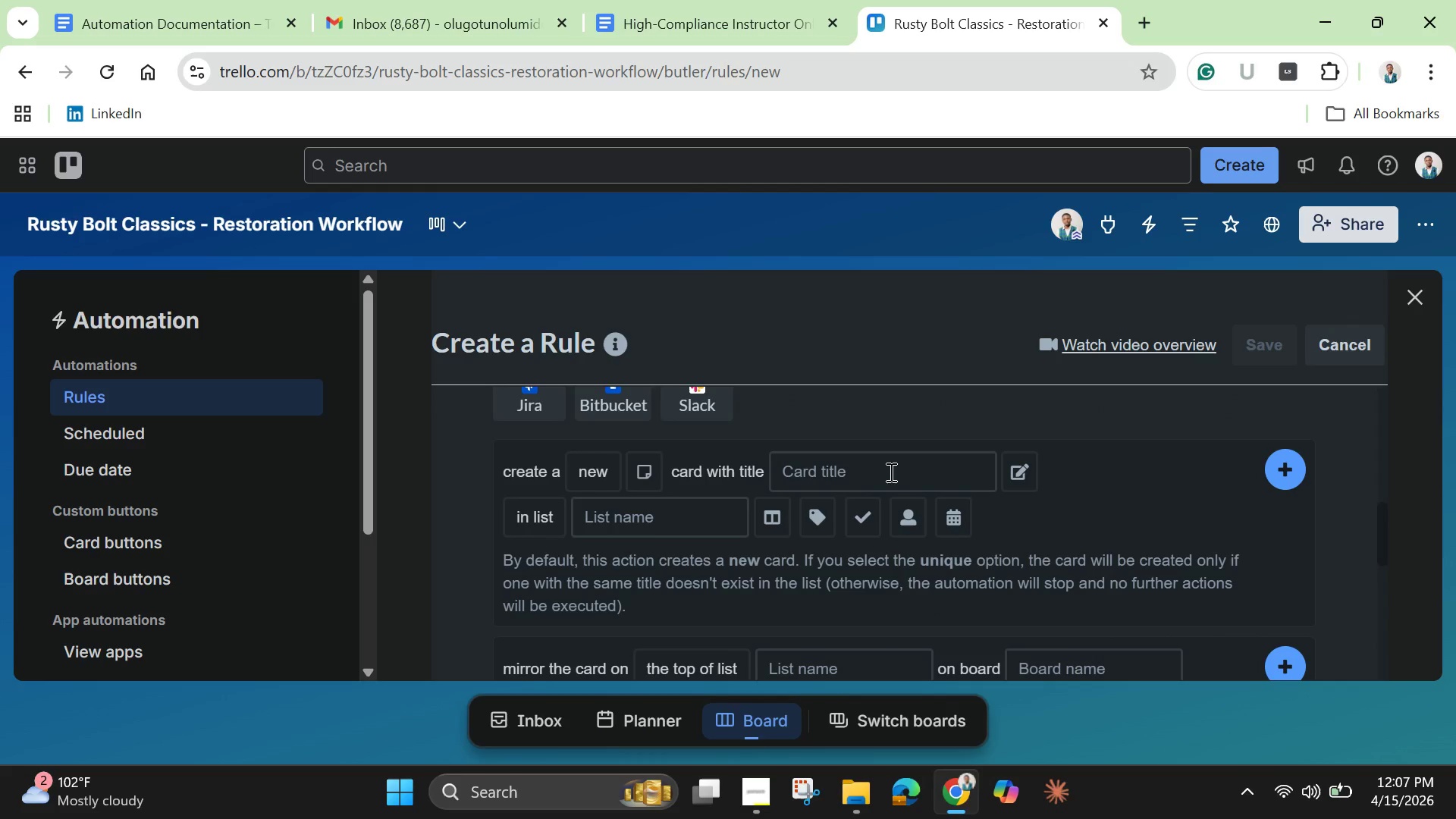 
wait(5.21)
 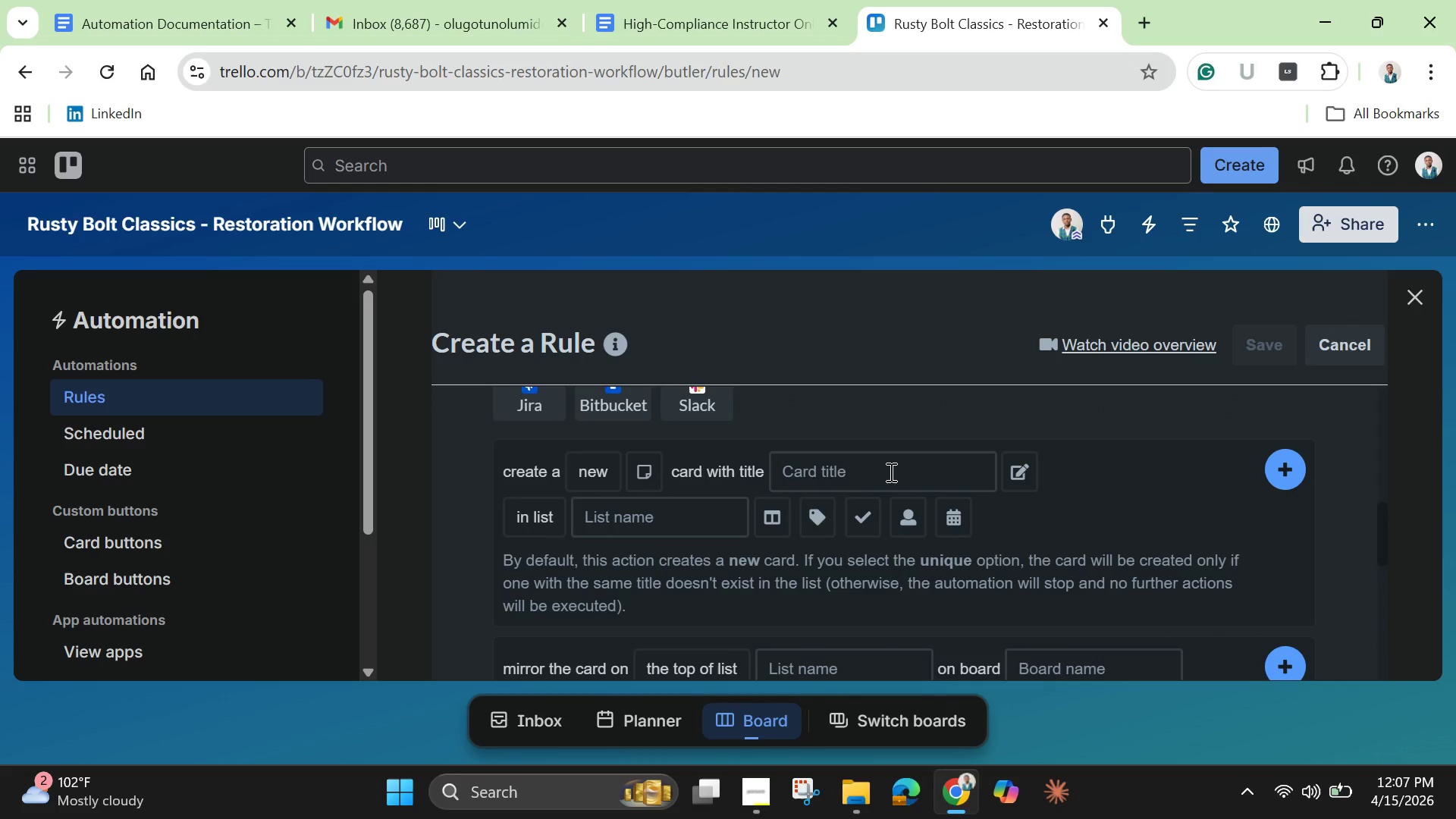 
left_click([890, 472])
 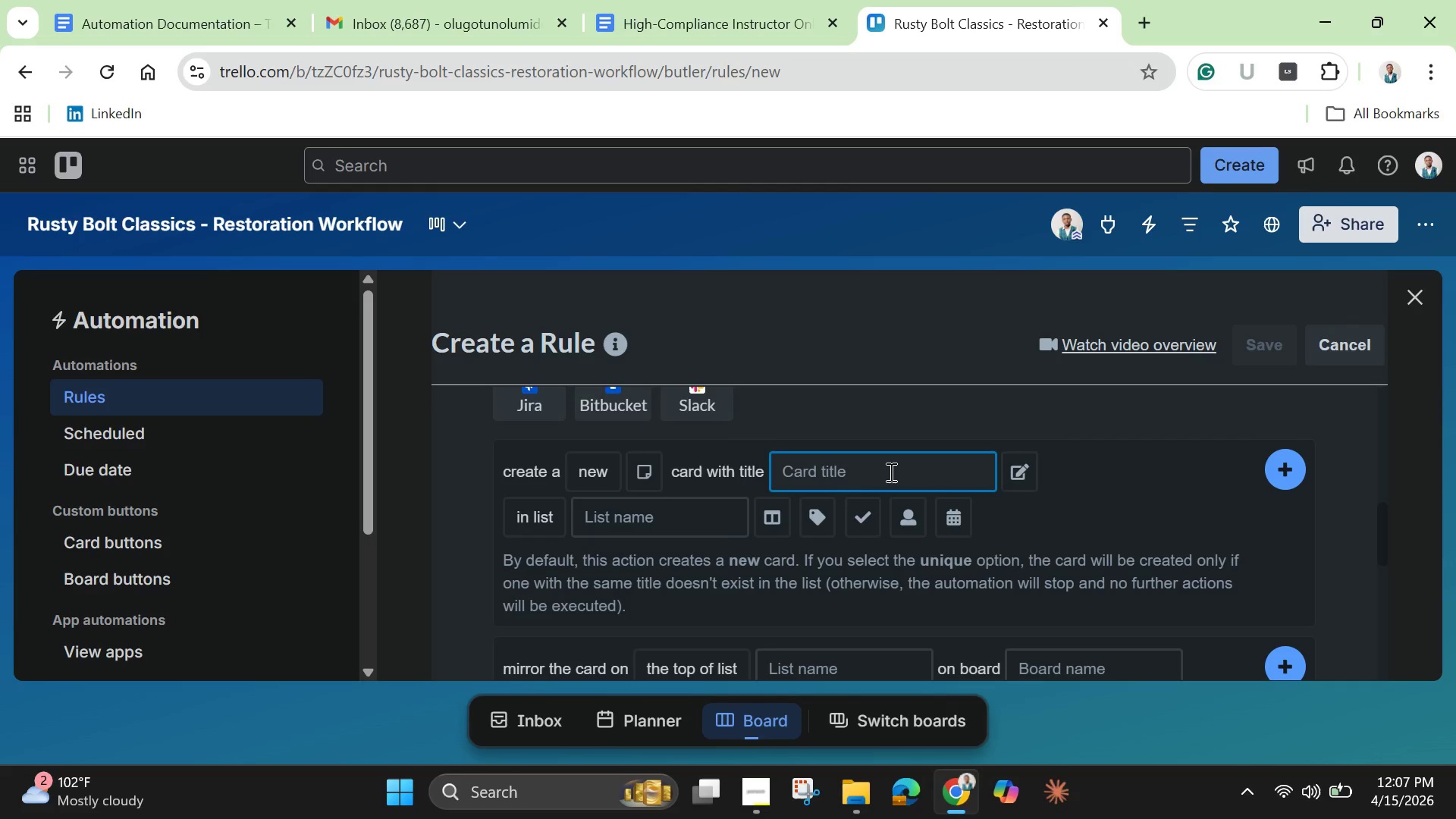 
wait(15.19)
 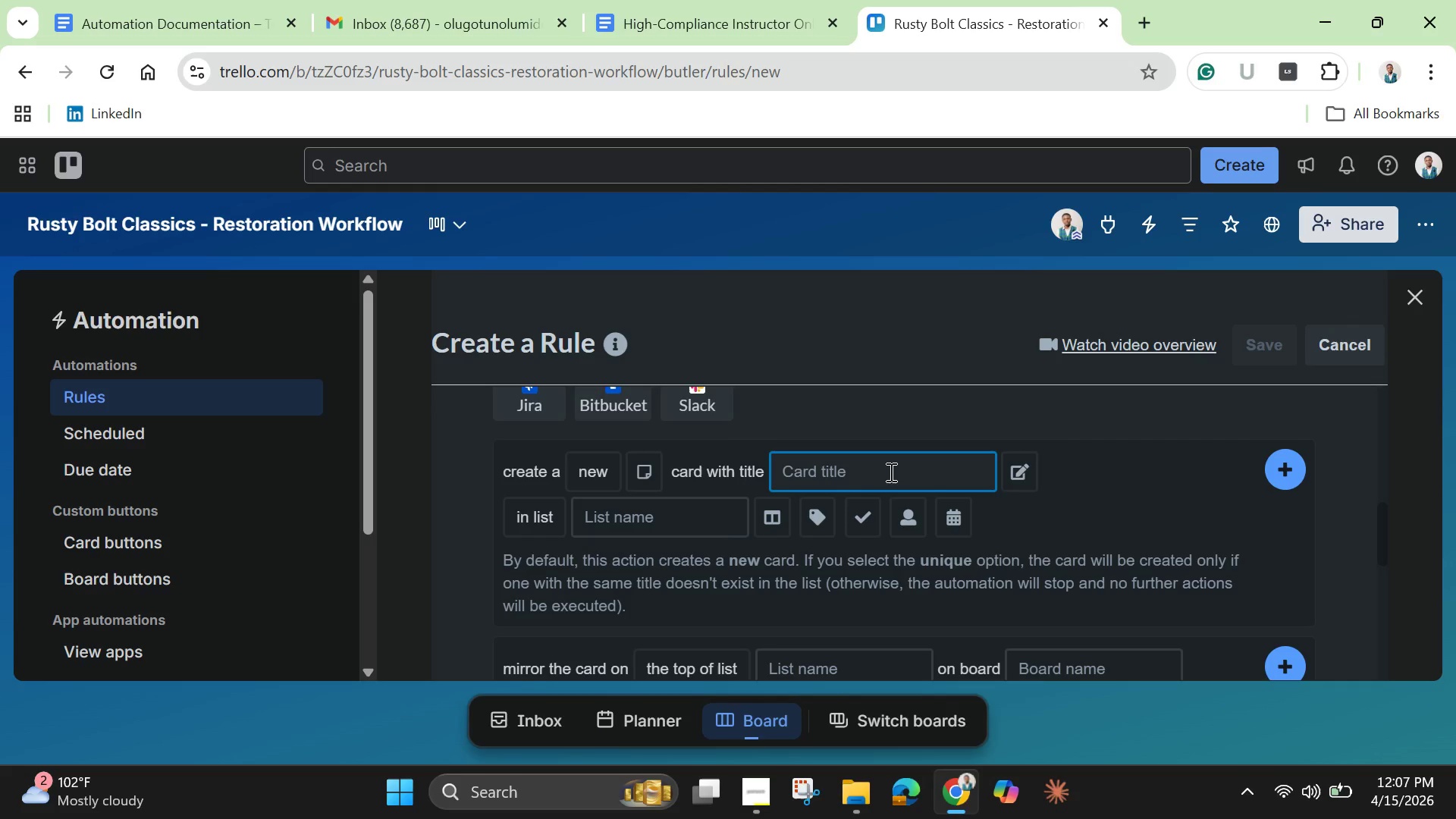 
left_click([890, 472])
 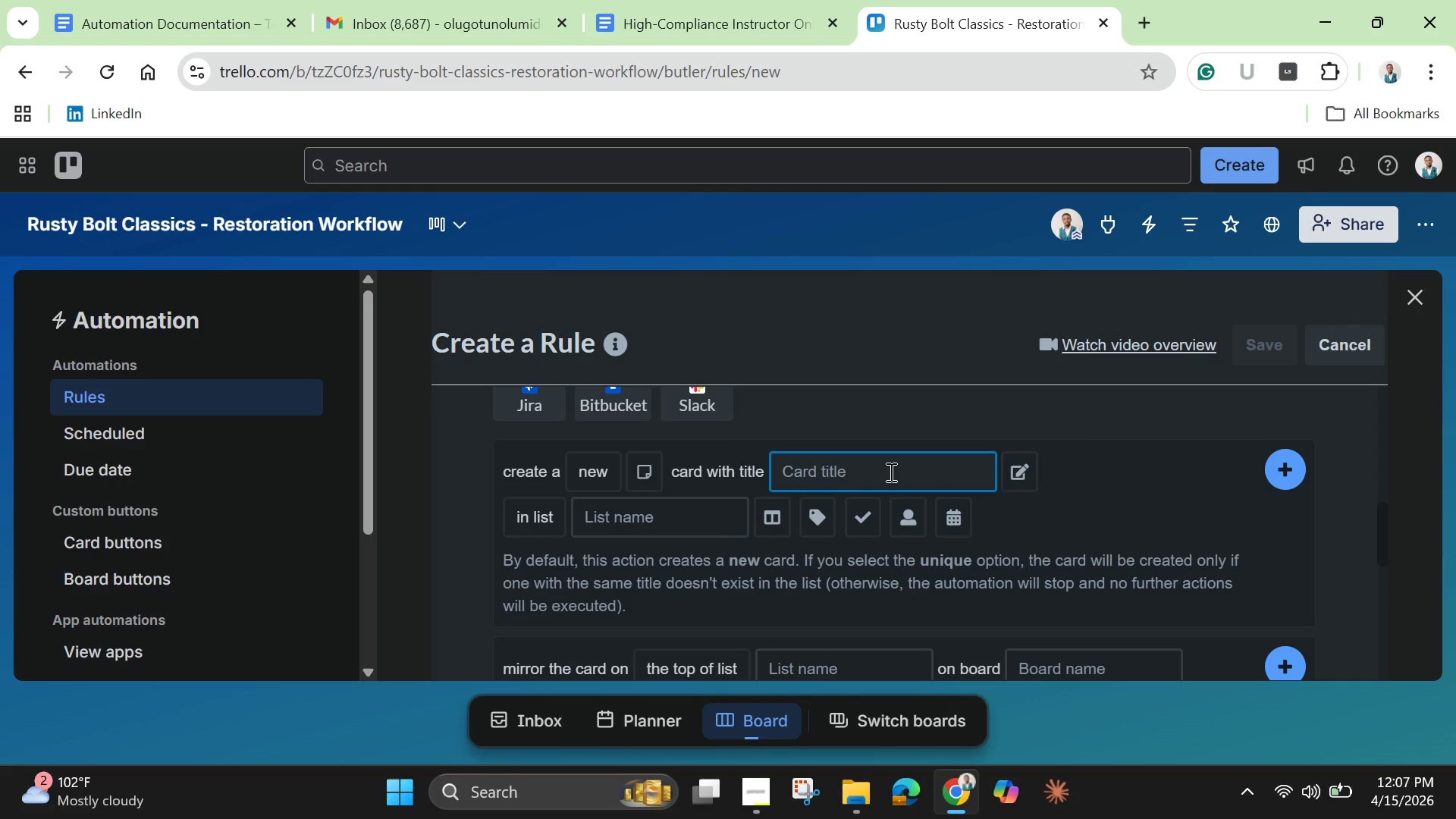 
scroll: coordinate [890, 472], scroll_direction: down, amount: 1.0
 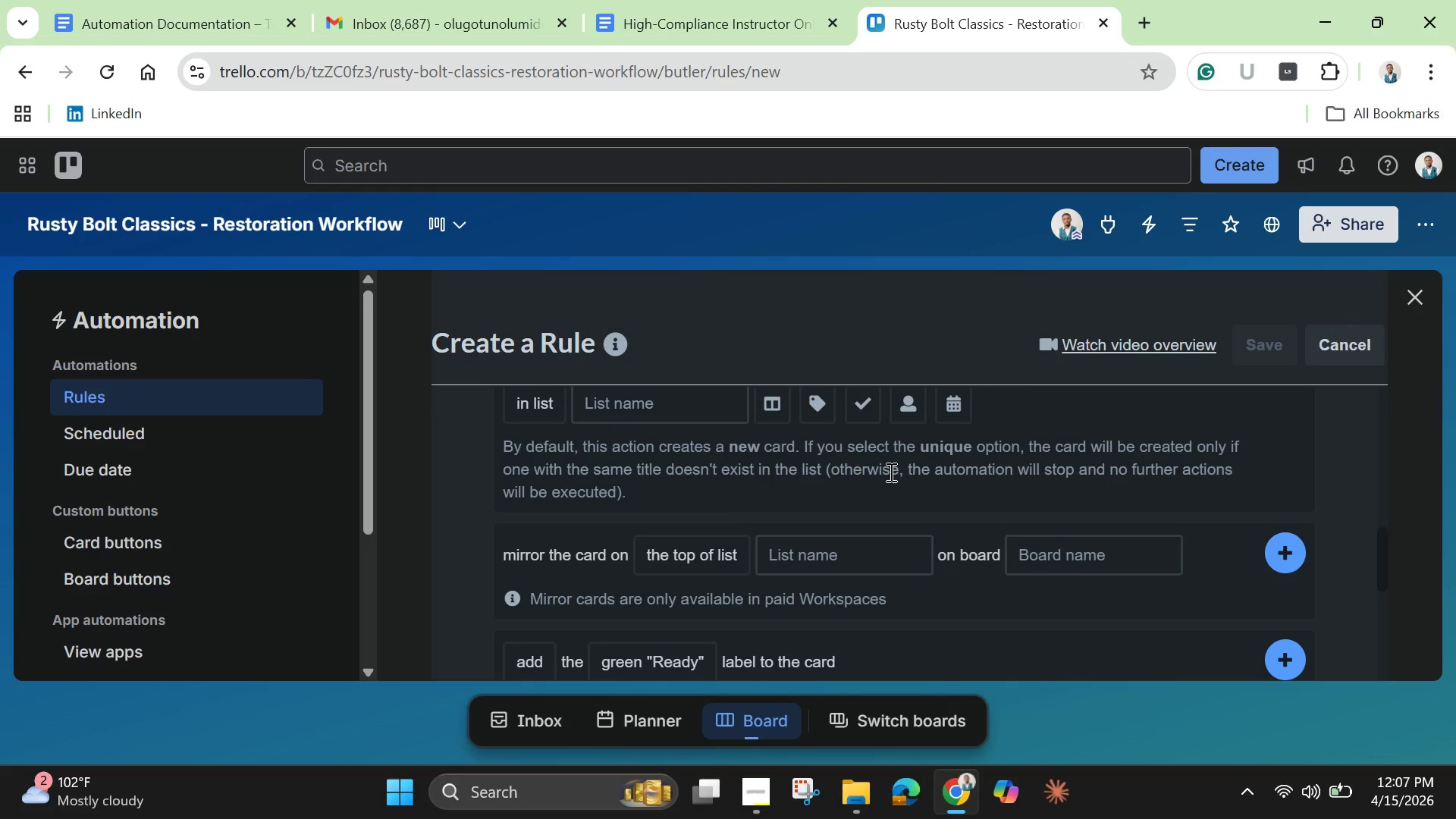 
scroll: coordinate [890, 472], scroll_direction: up, amount: 1.0
 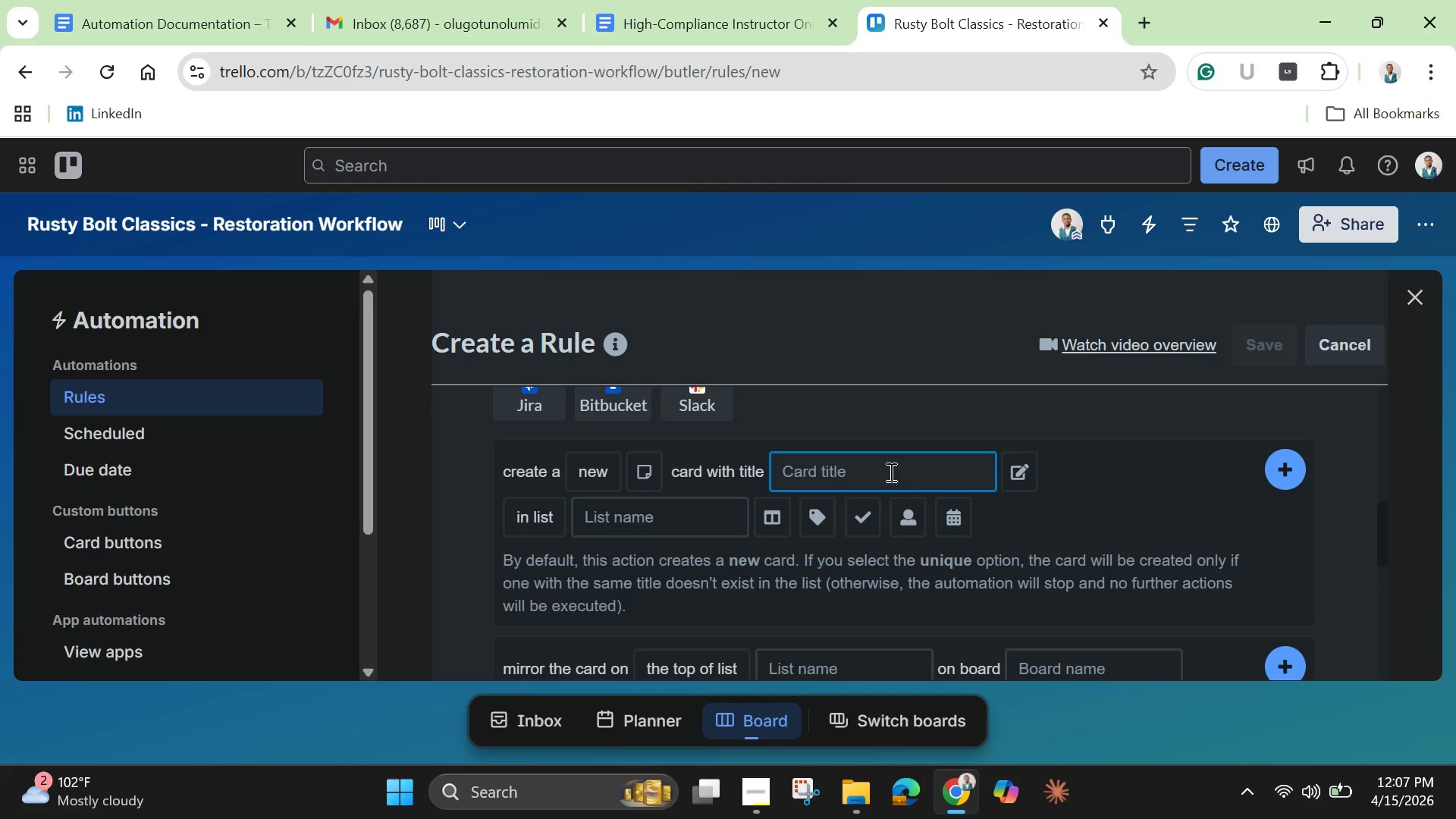 
wait(6.74)
 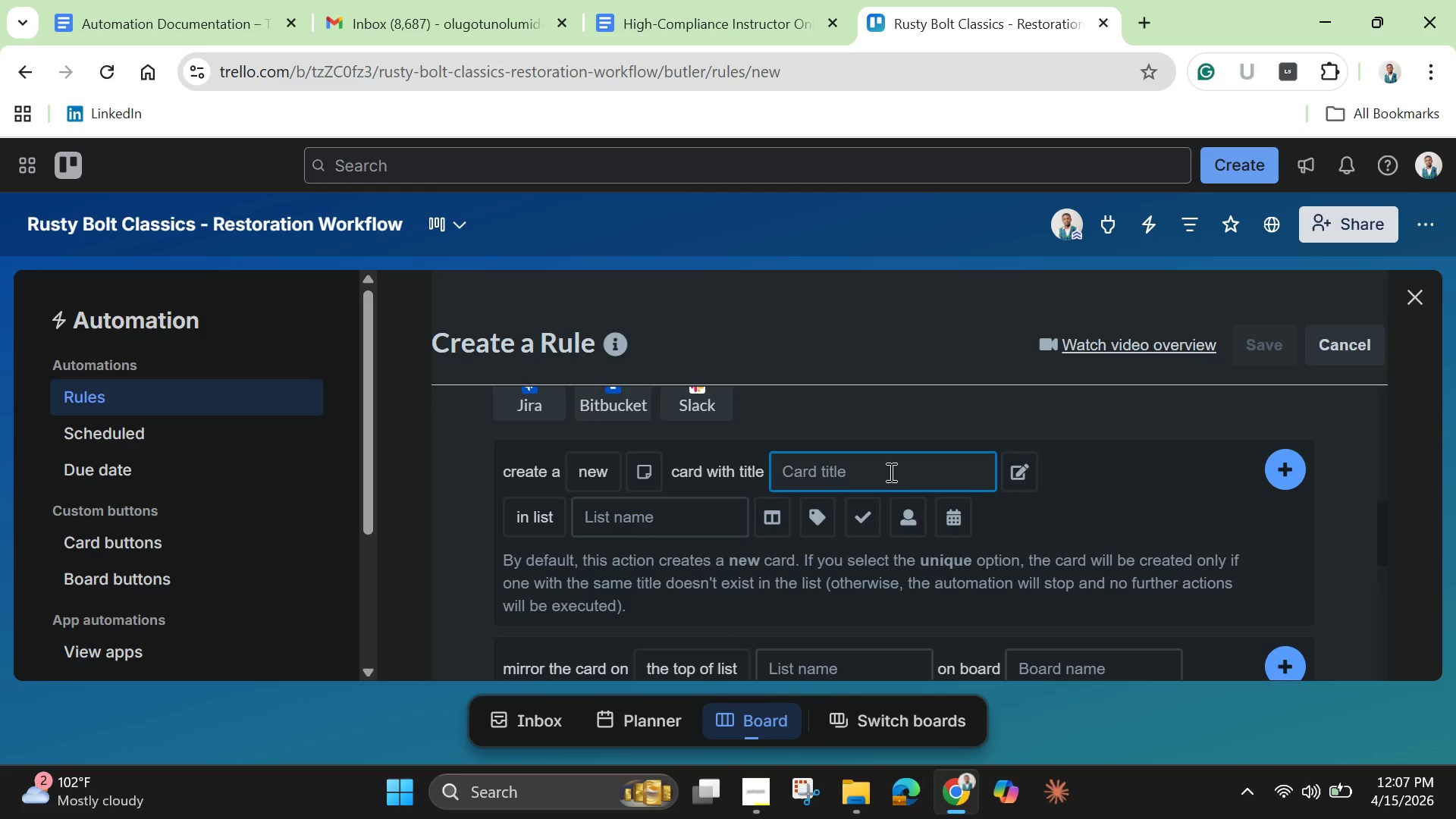 
type(Body Restoration Completed)
 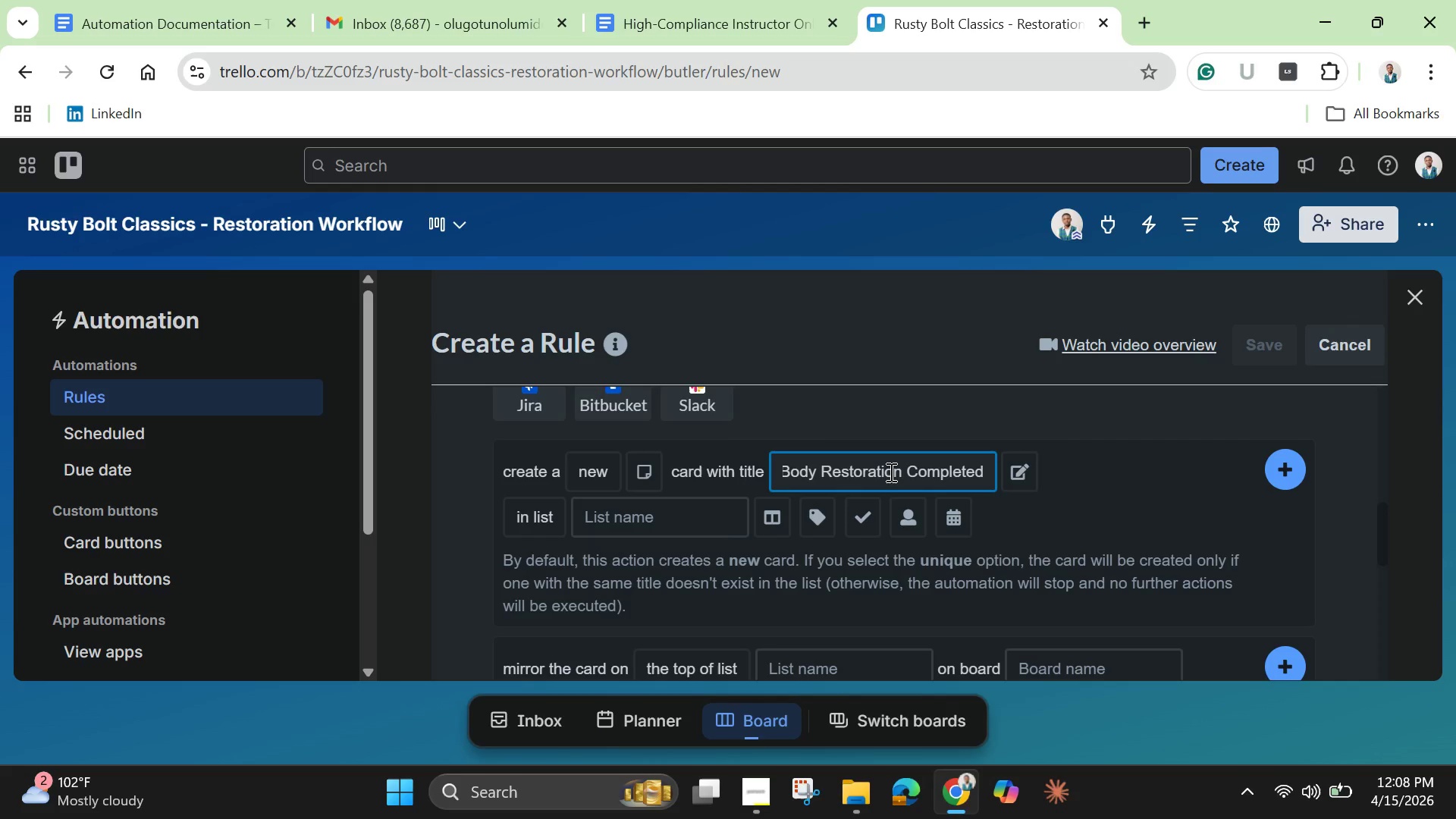 
left_click([703, 513])
 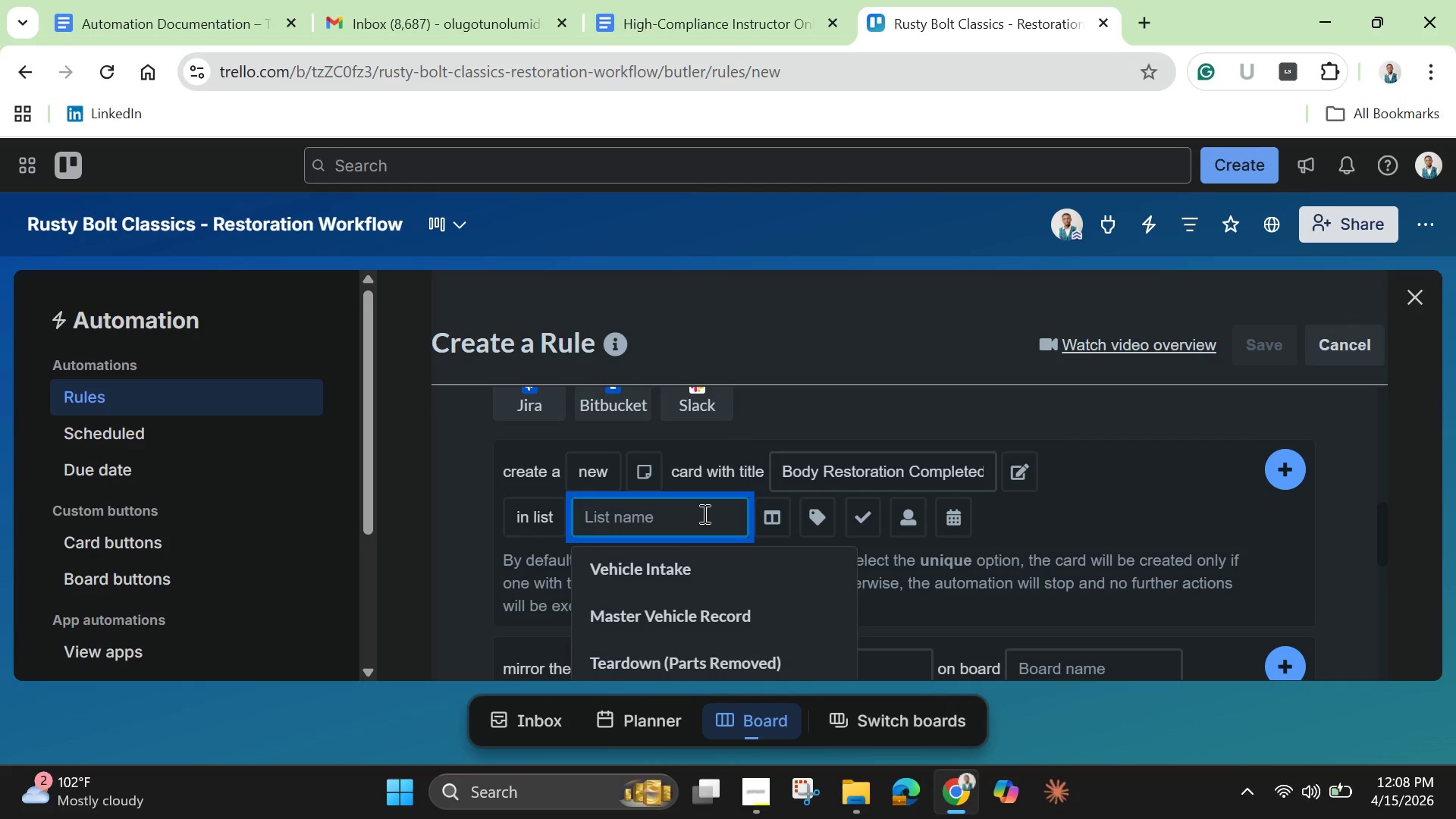 
scroll: coordinate [684, 611], scroll_direction: down, amount: 3.0
 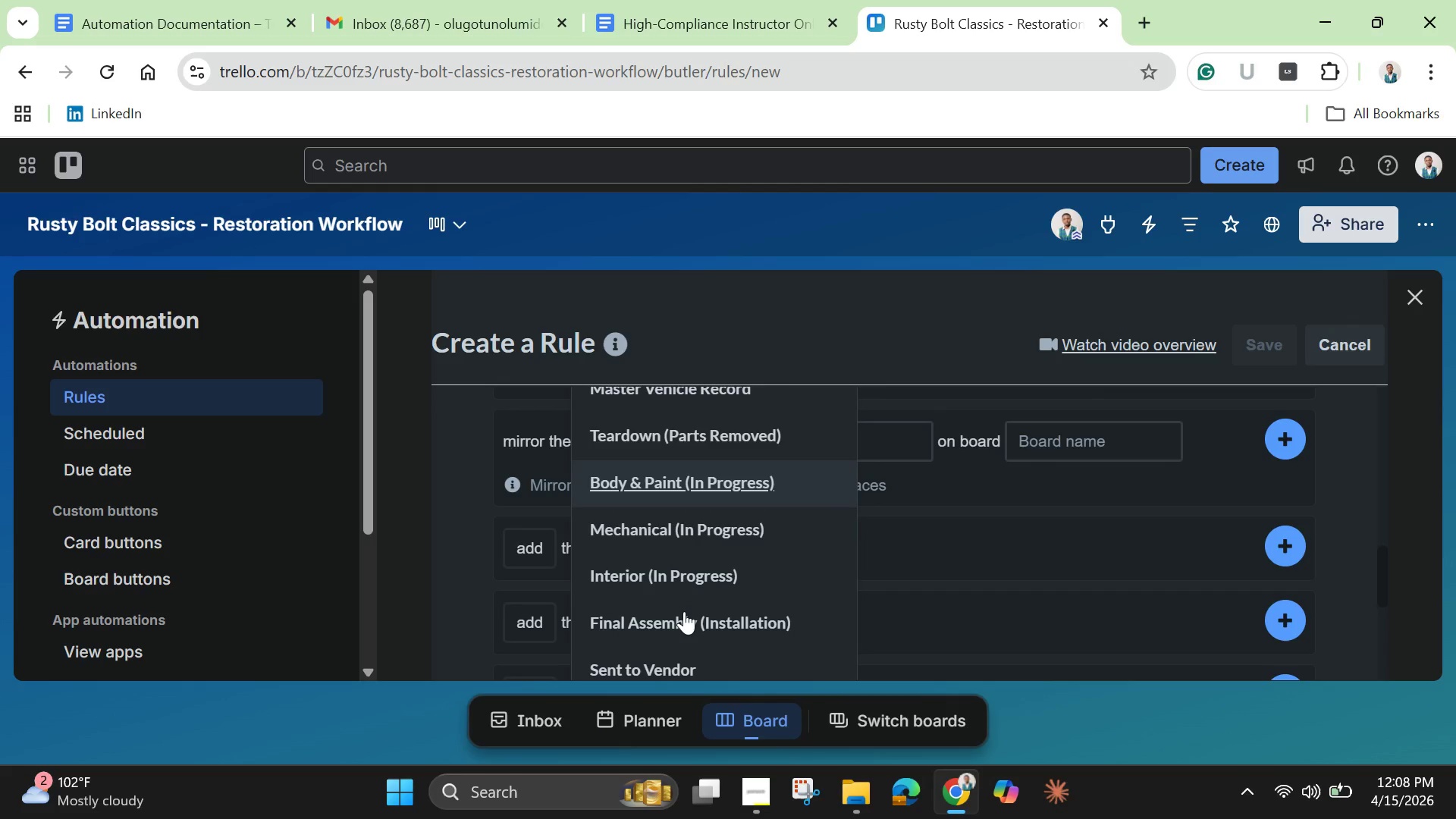 
scroll: coordinate [684, 611], scroll_direction: none, amount: 0.0
 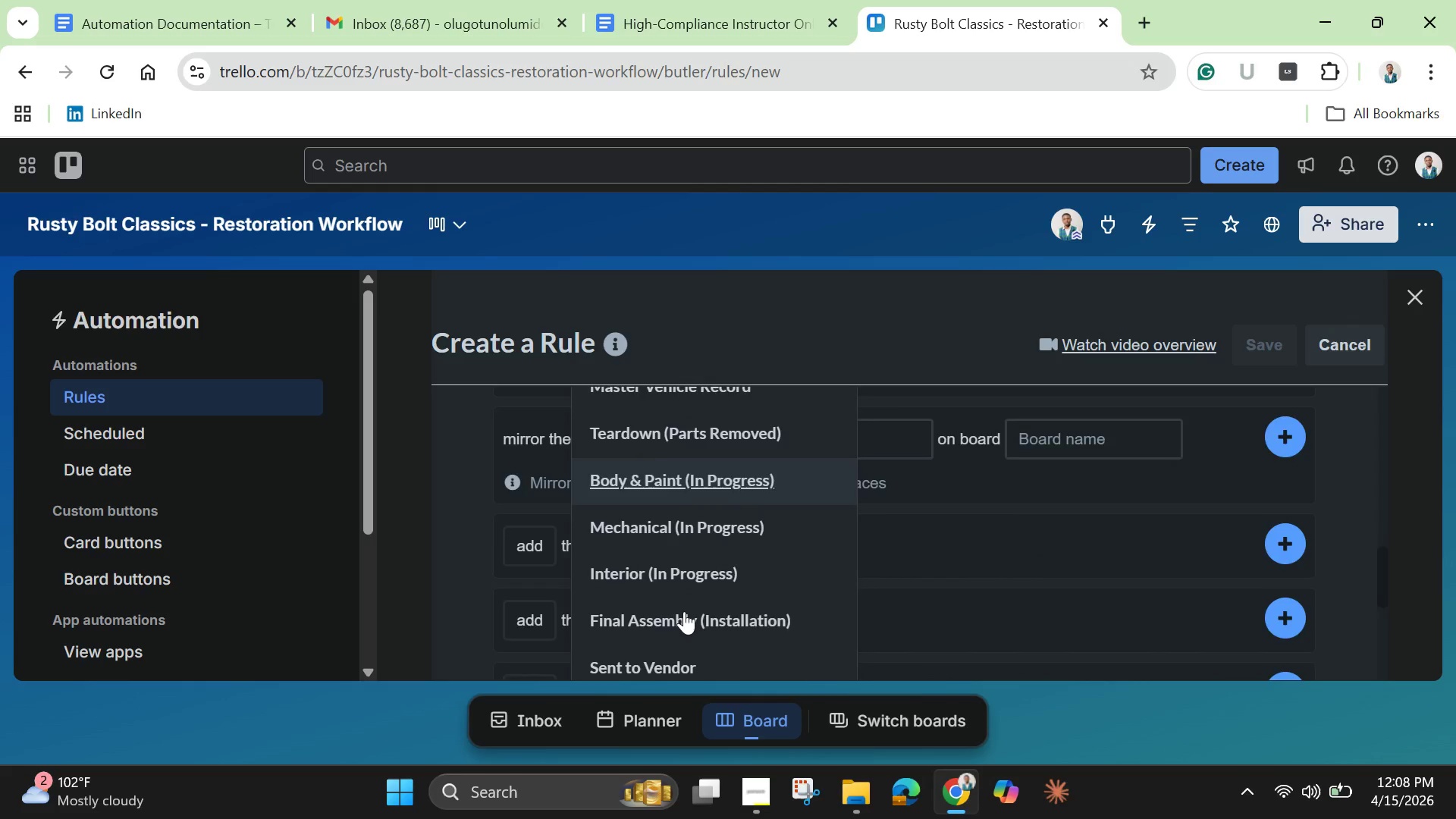 
scroll: coordinate [684, 611], scroll_direction: down, amount: 2.0
 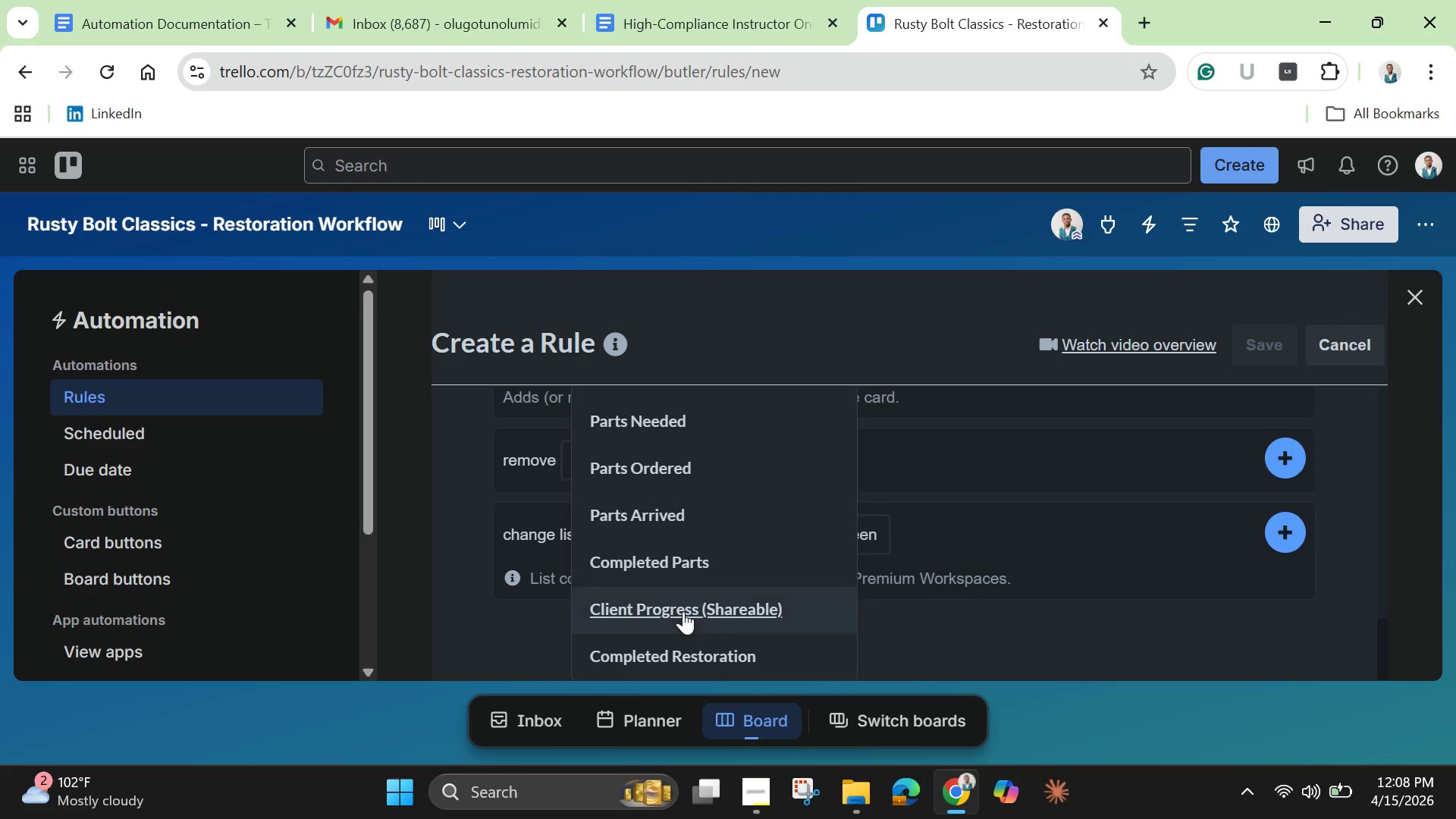 
left_click([682, 610])
 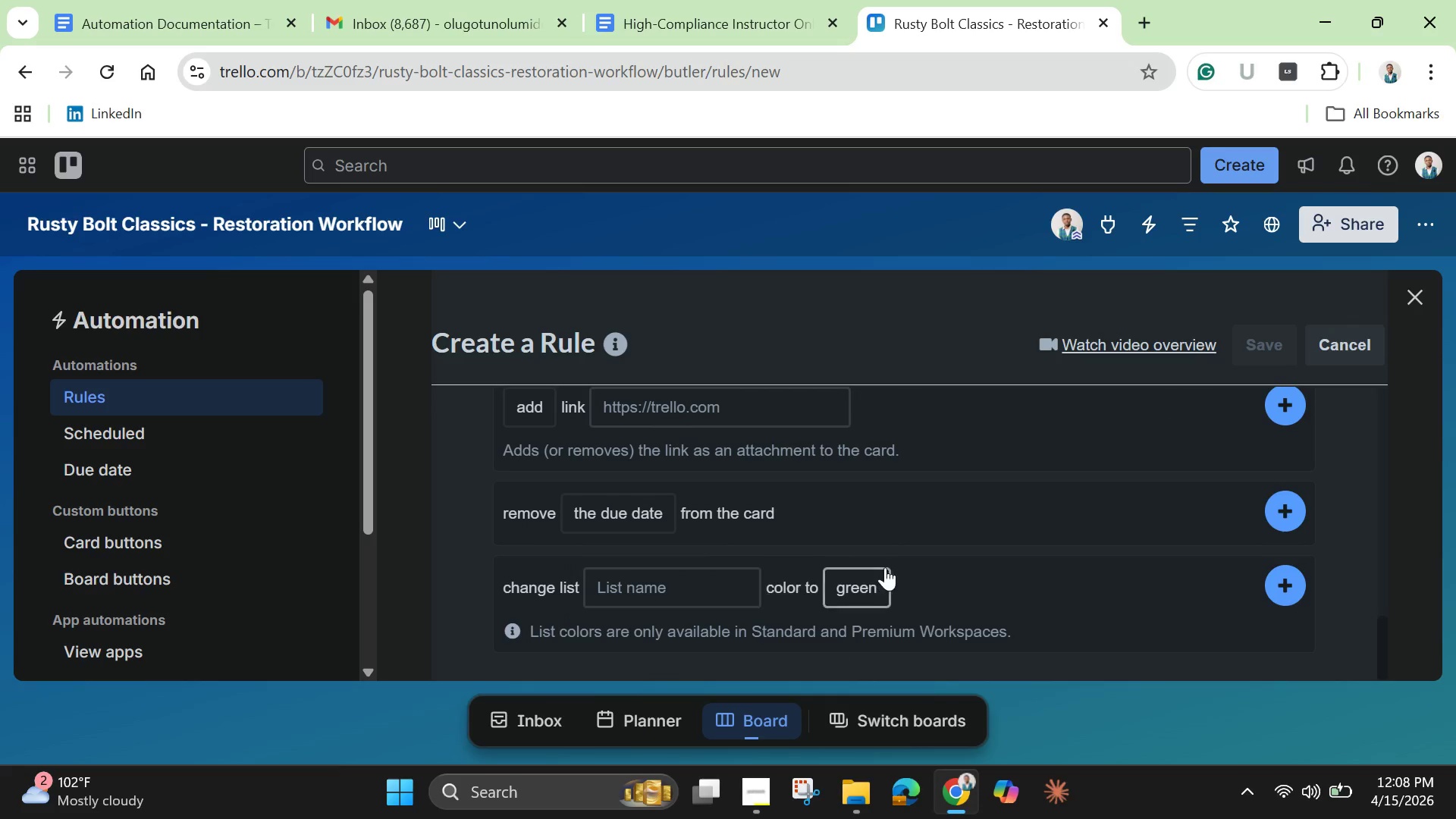 
scroll: coordinate [1144, 459], scroll_direction: up, amount: 8.0
 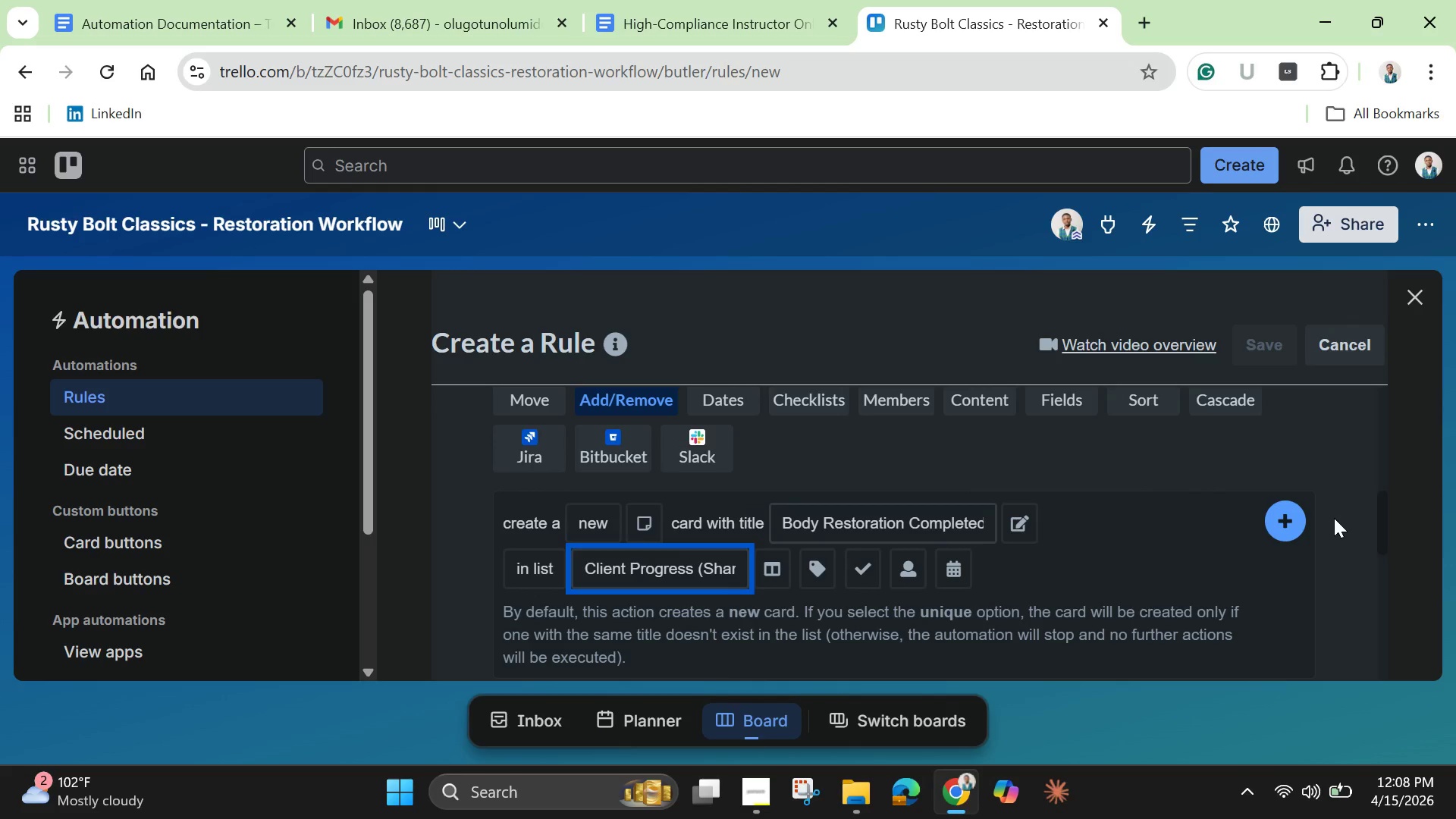 
left_click([1298, 529])
 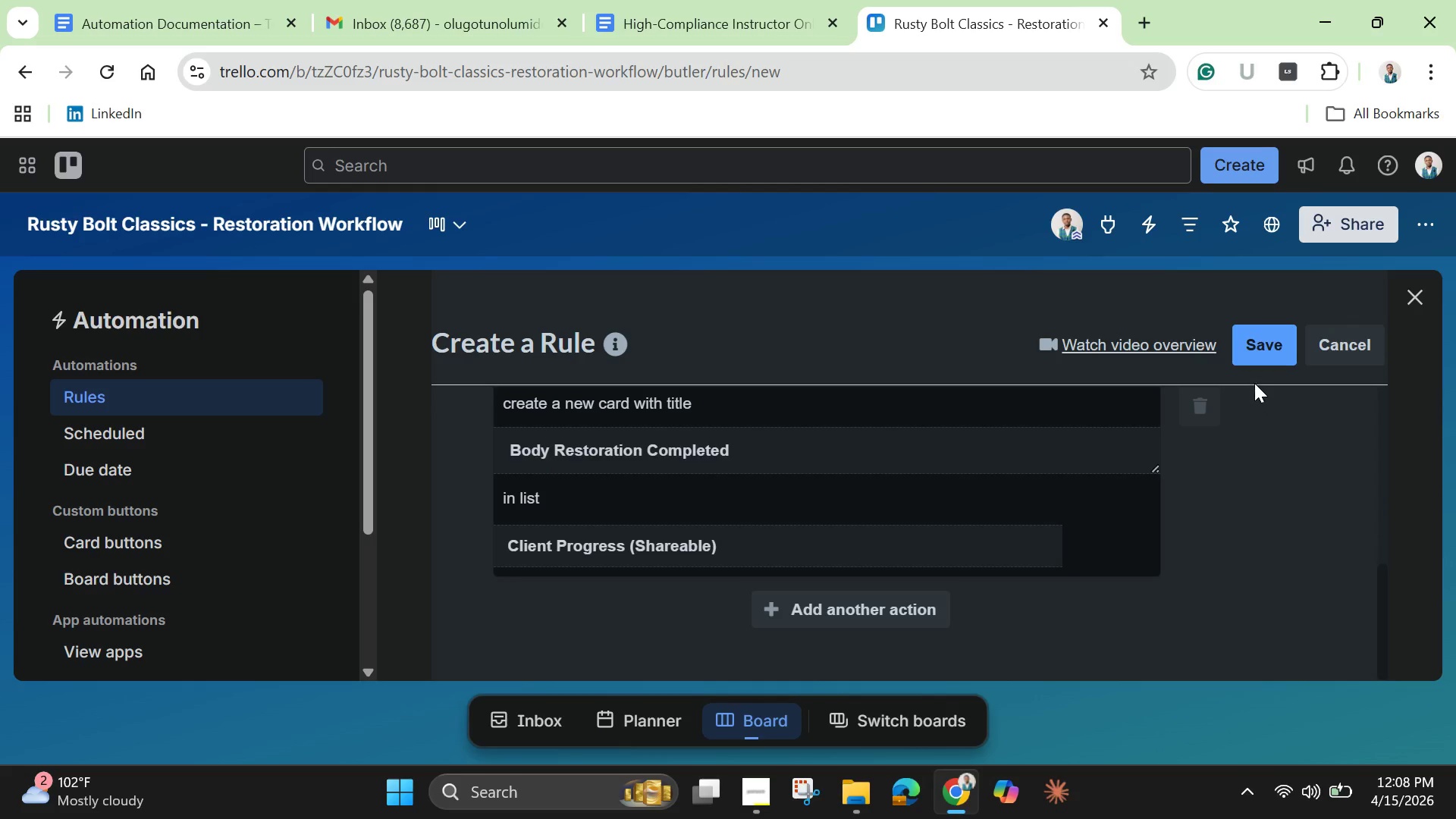 
left_click([1247, 340])
 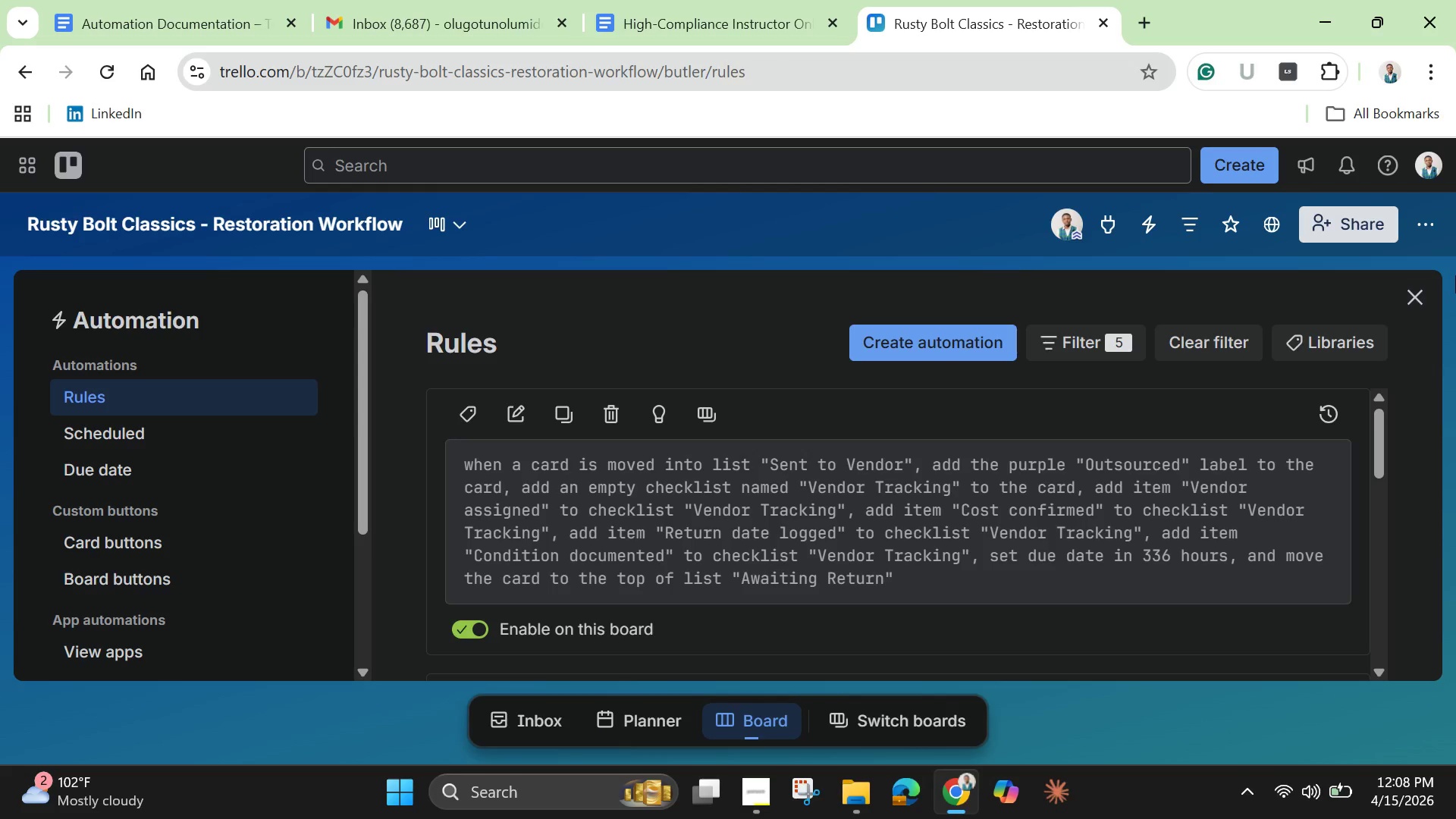 
left_click([1426, 297])
 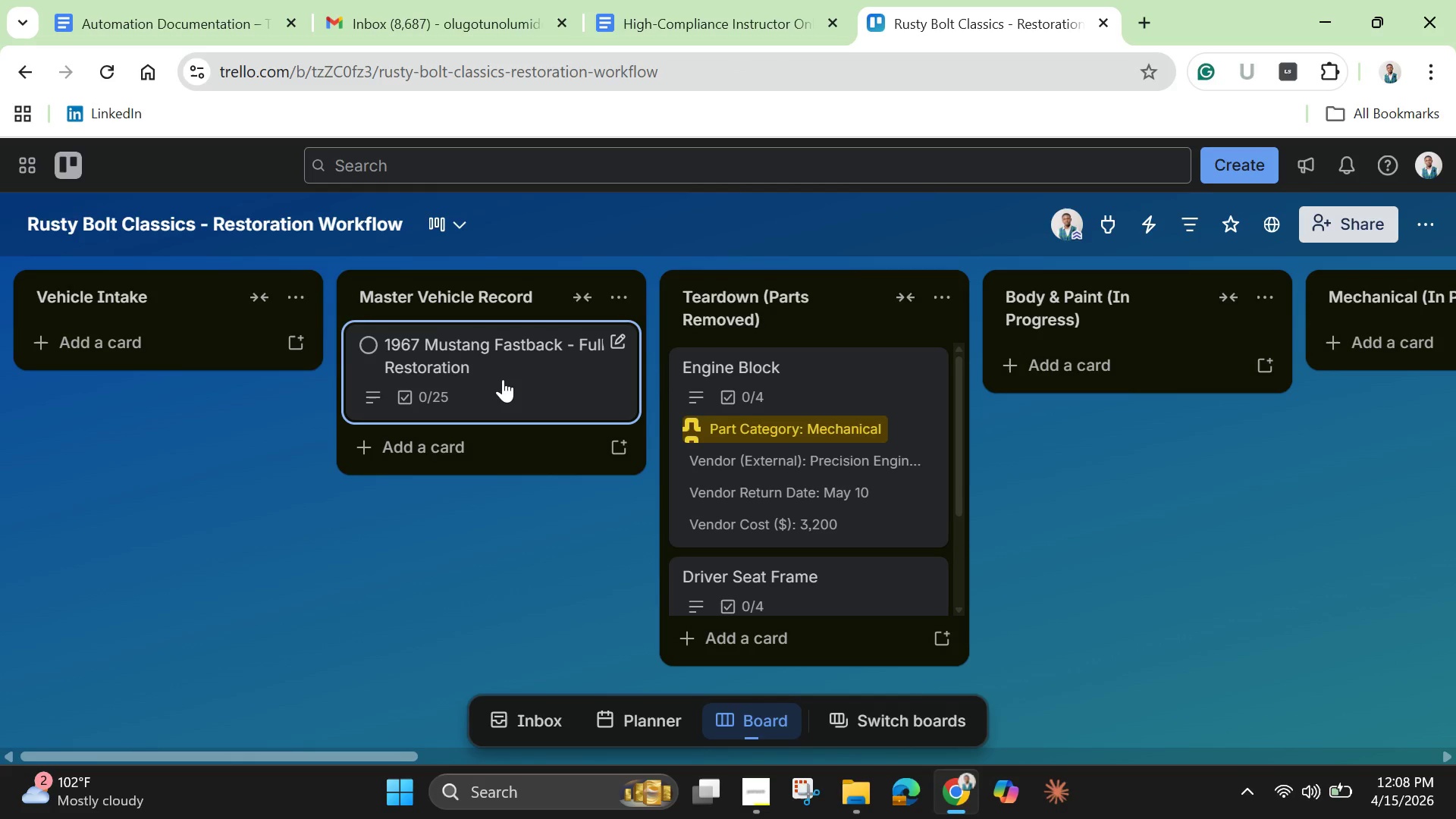 
left_click([503, 379])
 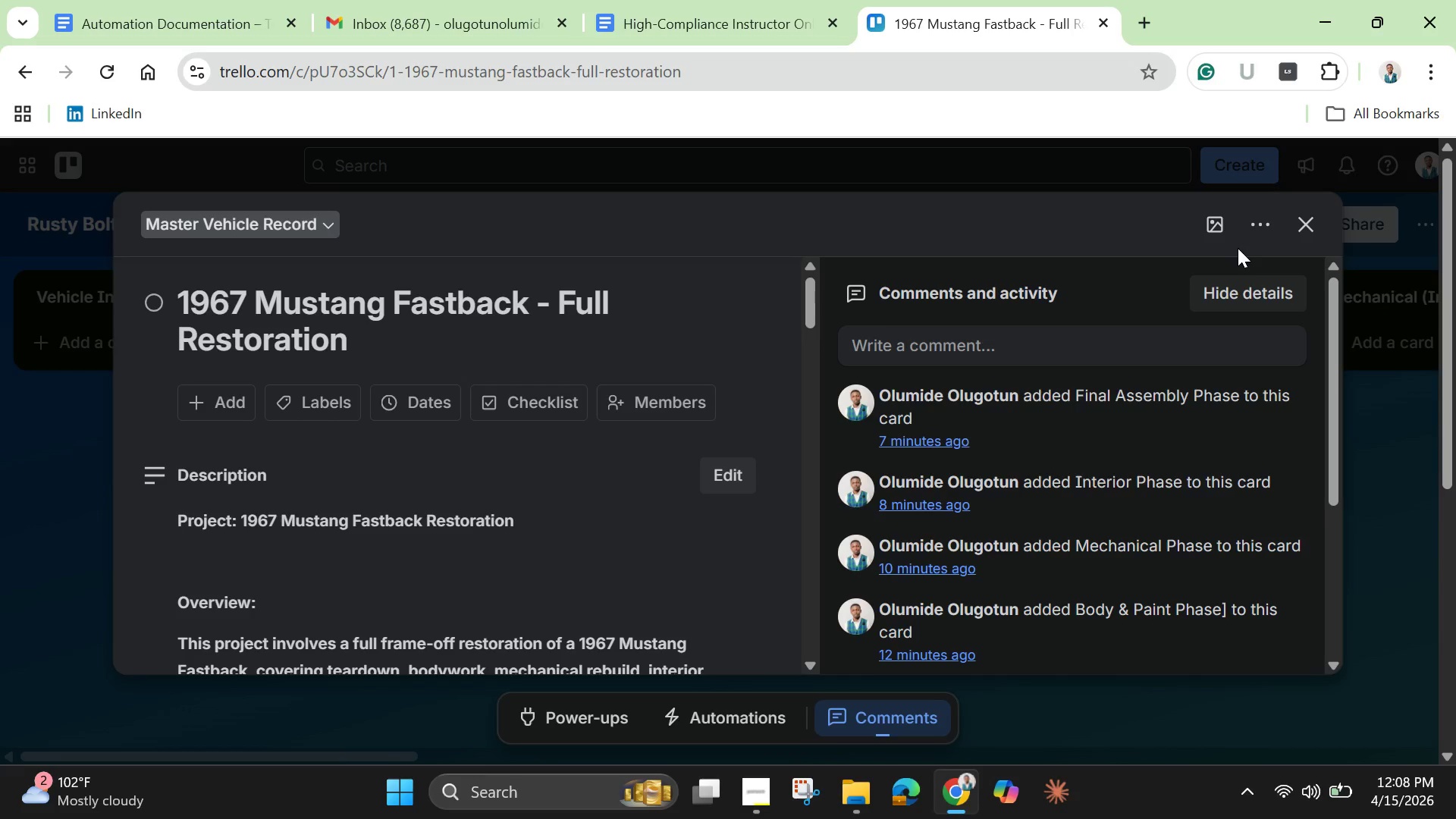 
left_click([1252, 221])
 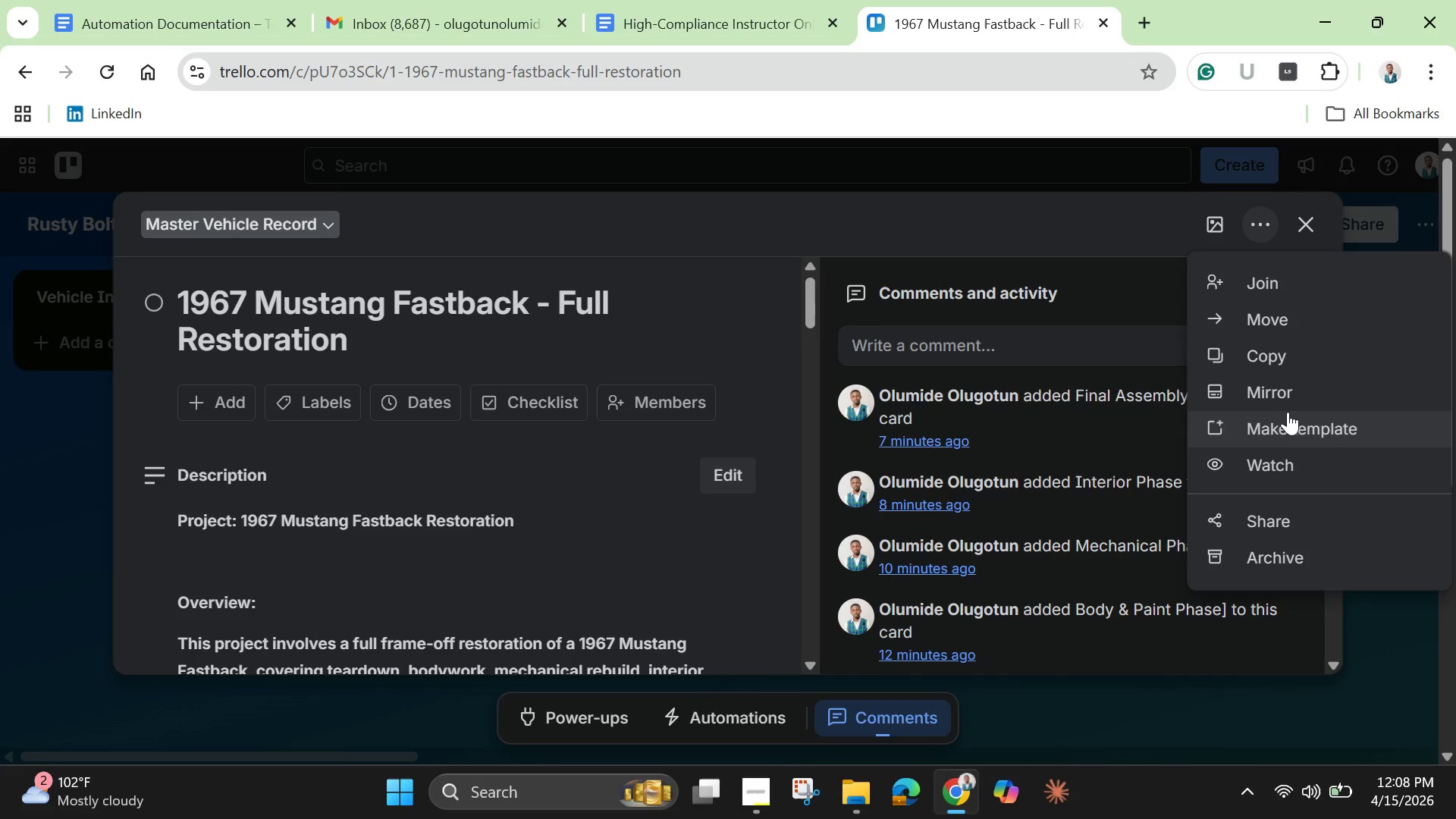 
left_click([1292, 421])
 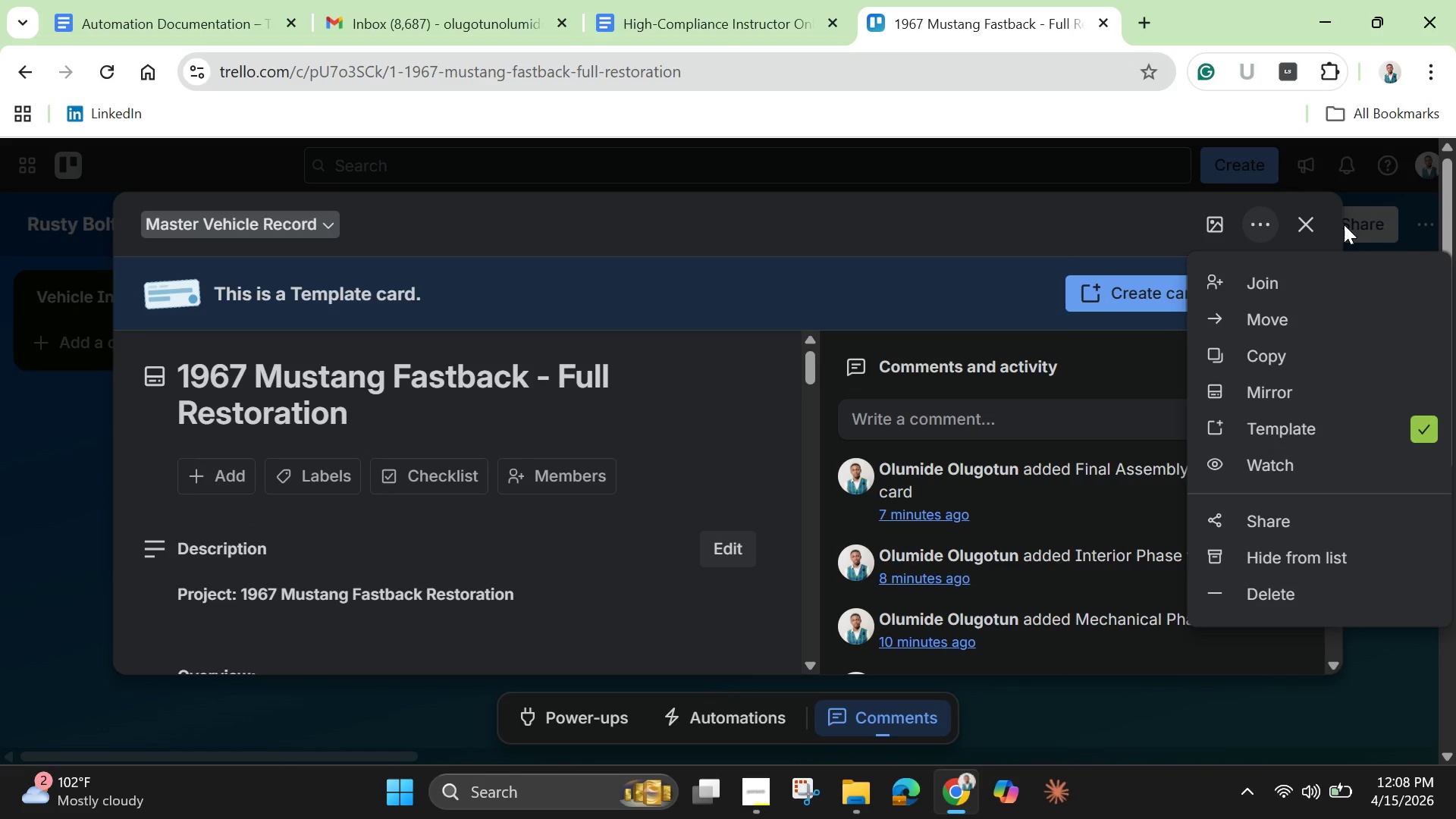 
left_click([1303, 224])
 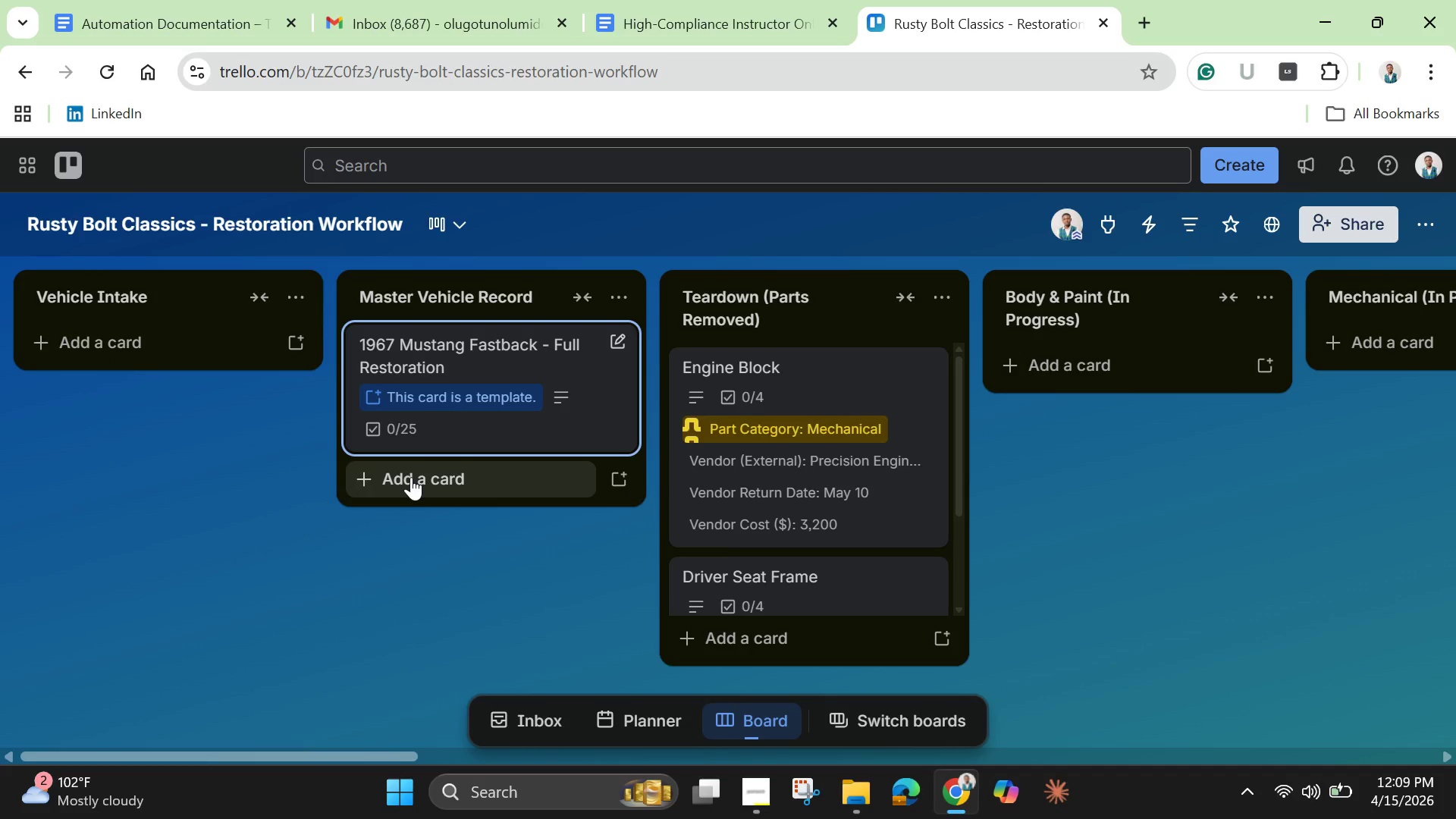 
wait(9.5)
 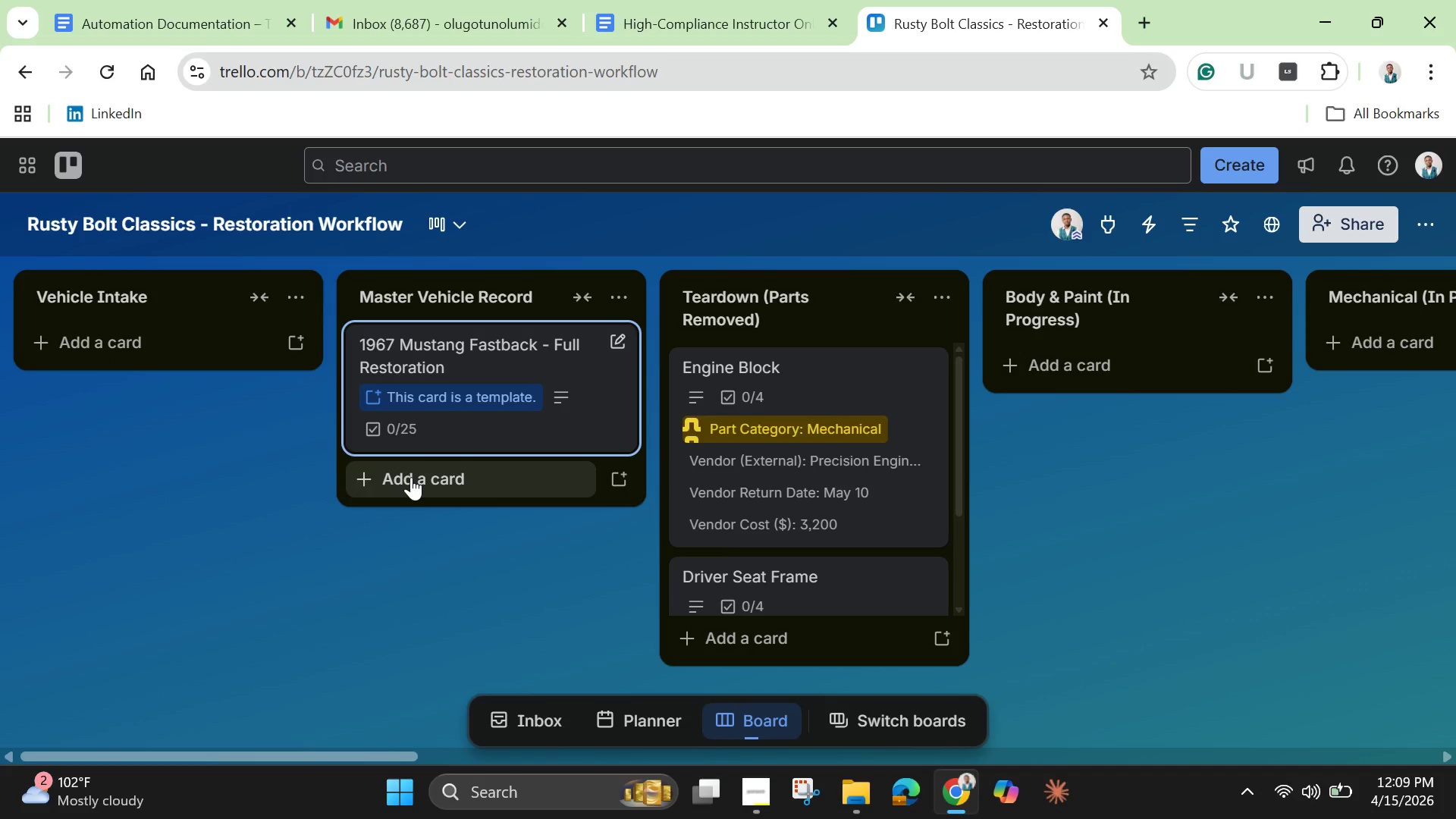 
left_click([534, 369])
 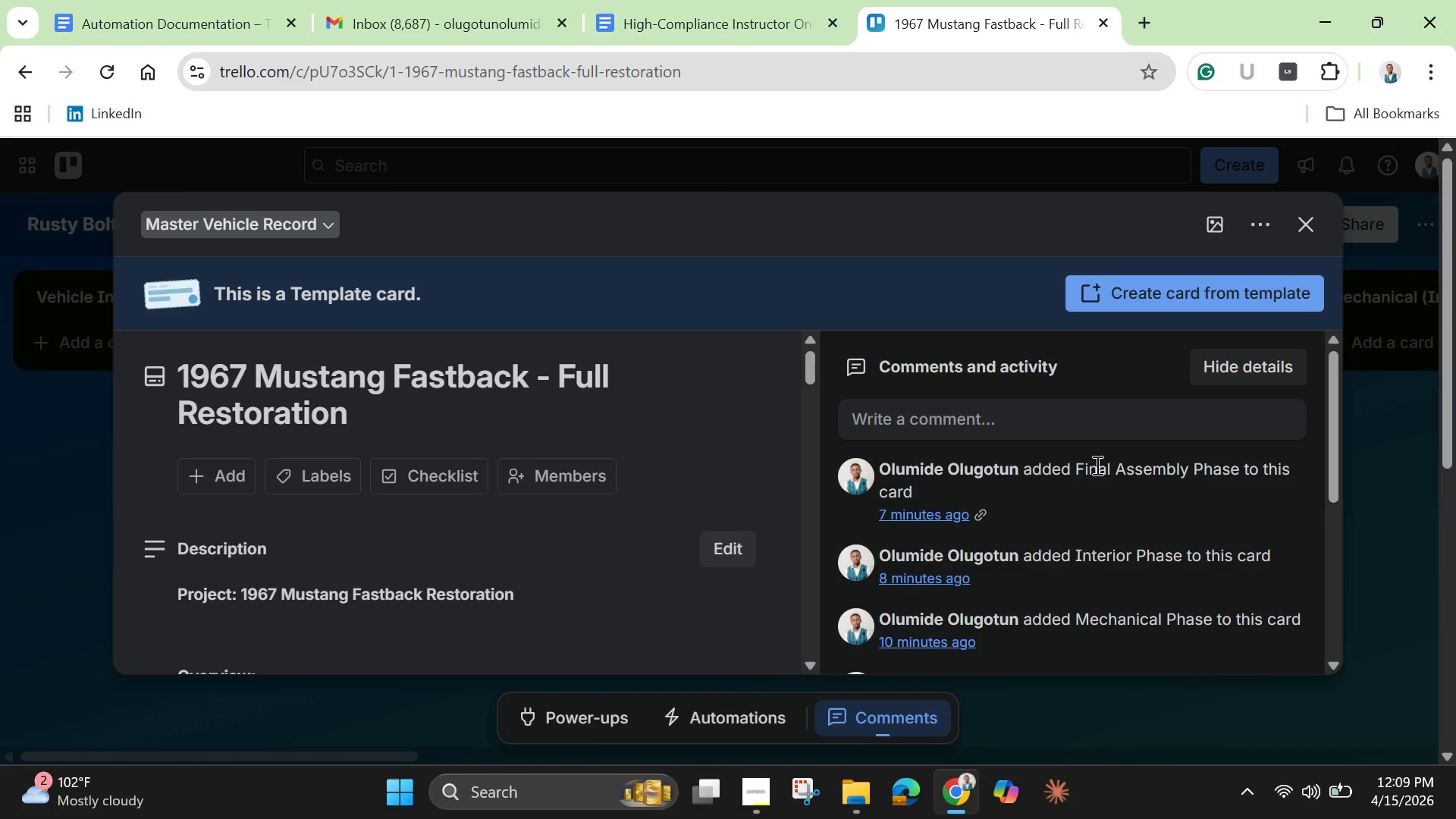 
scroll: coordinate [1096, 465], scroll_direction: down, amount: 1.0
 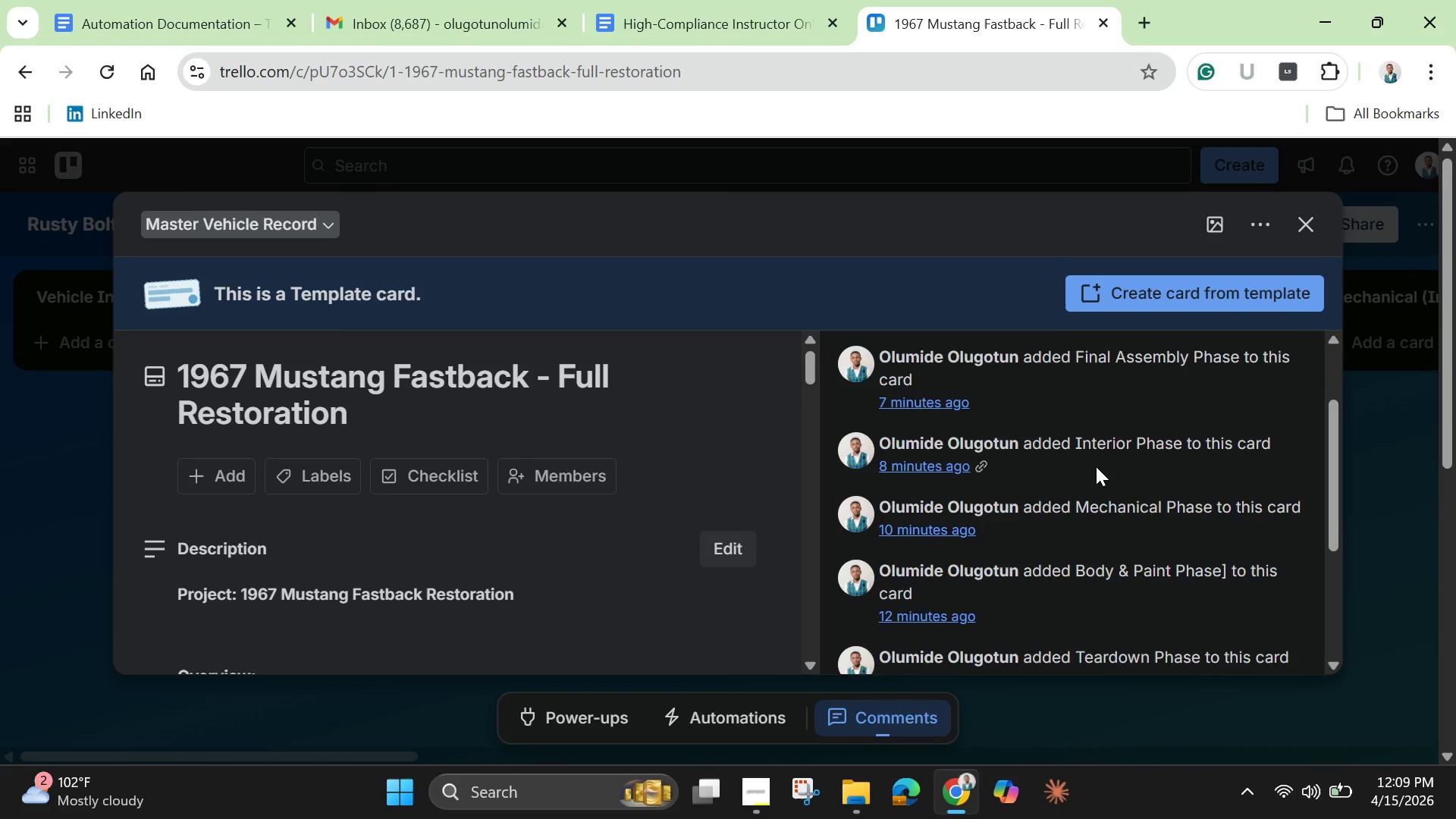 
scroll: coordinate [1096, 466], scroll_direction: up, amount: 3.0
 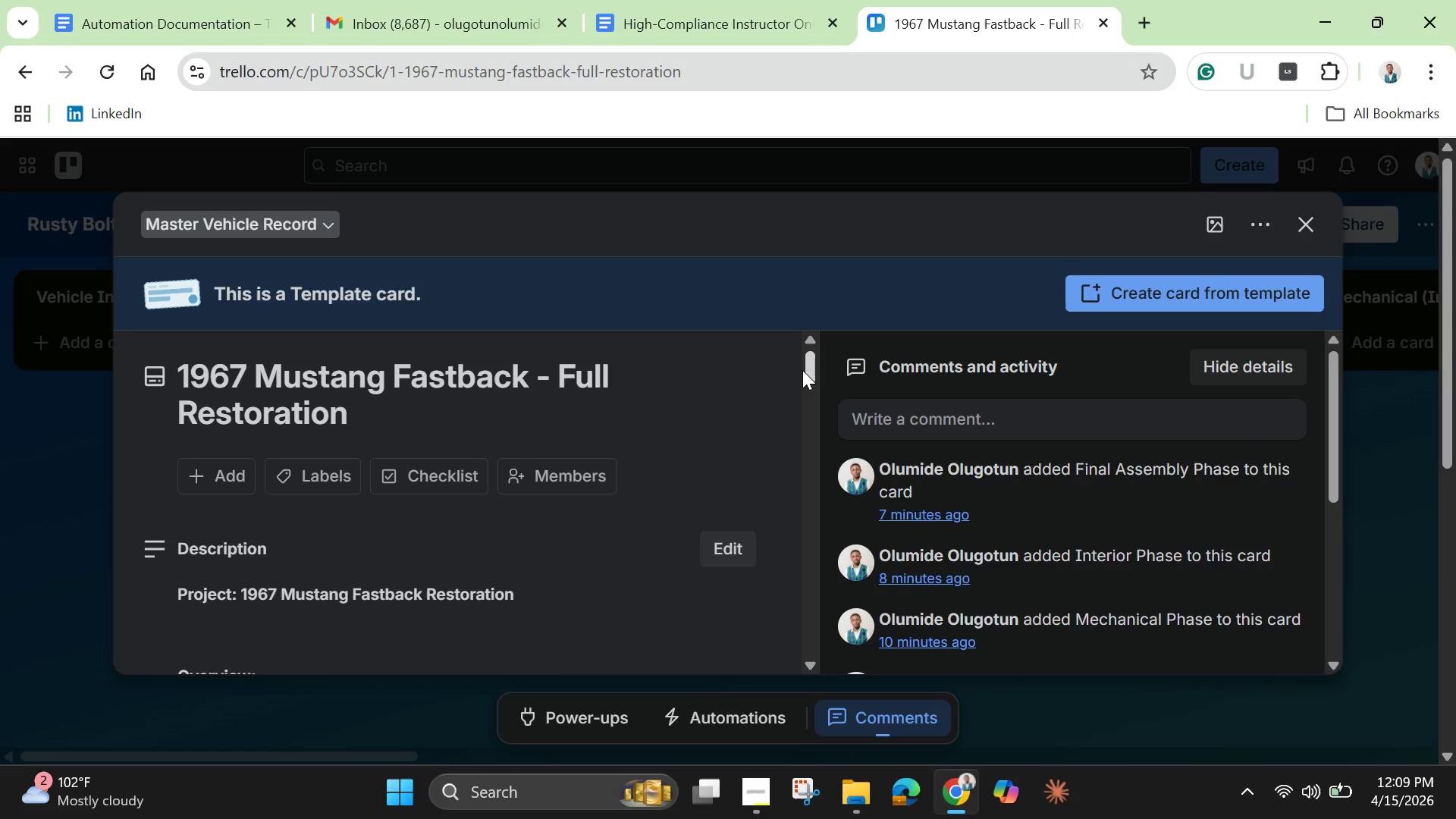 
wait(6.2)
 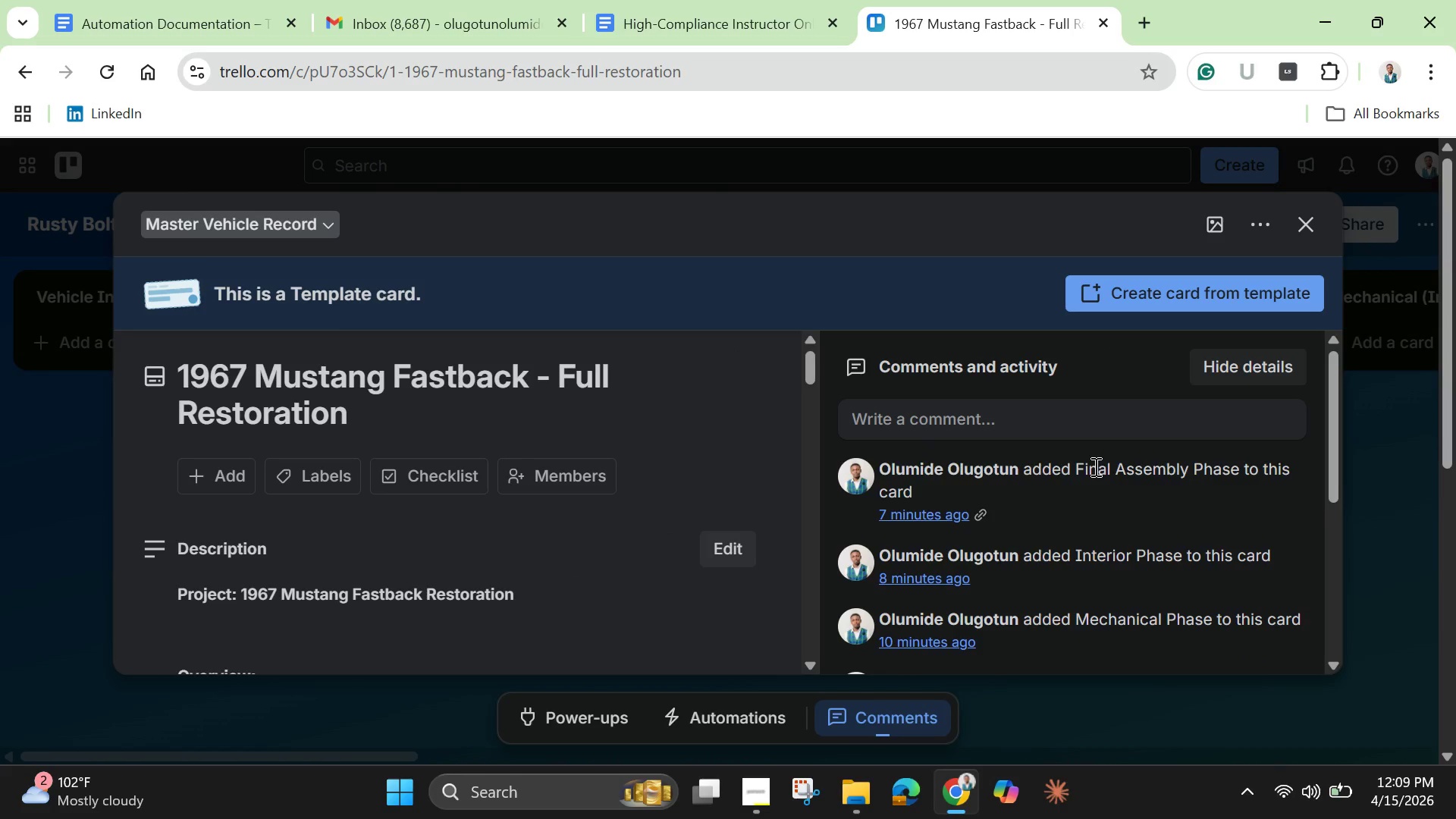 
scroll: coordinate [547, 579], scroll_direction: down, amount: 10.0
 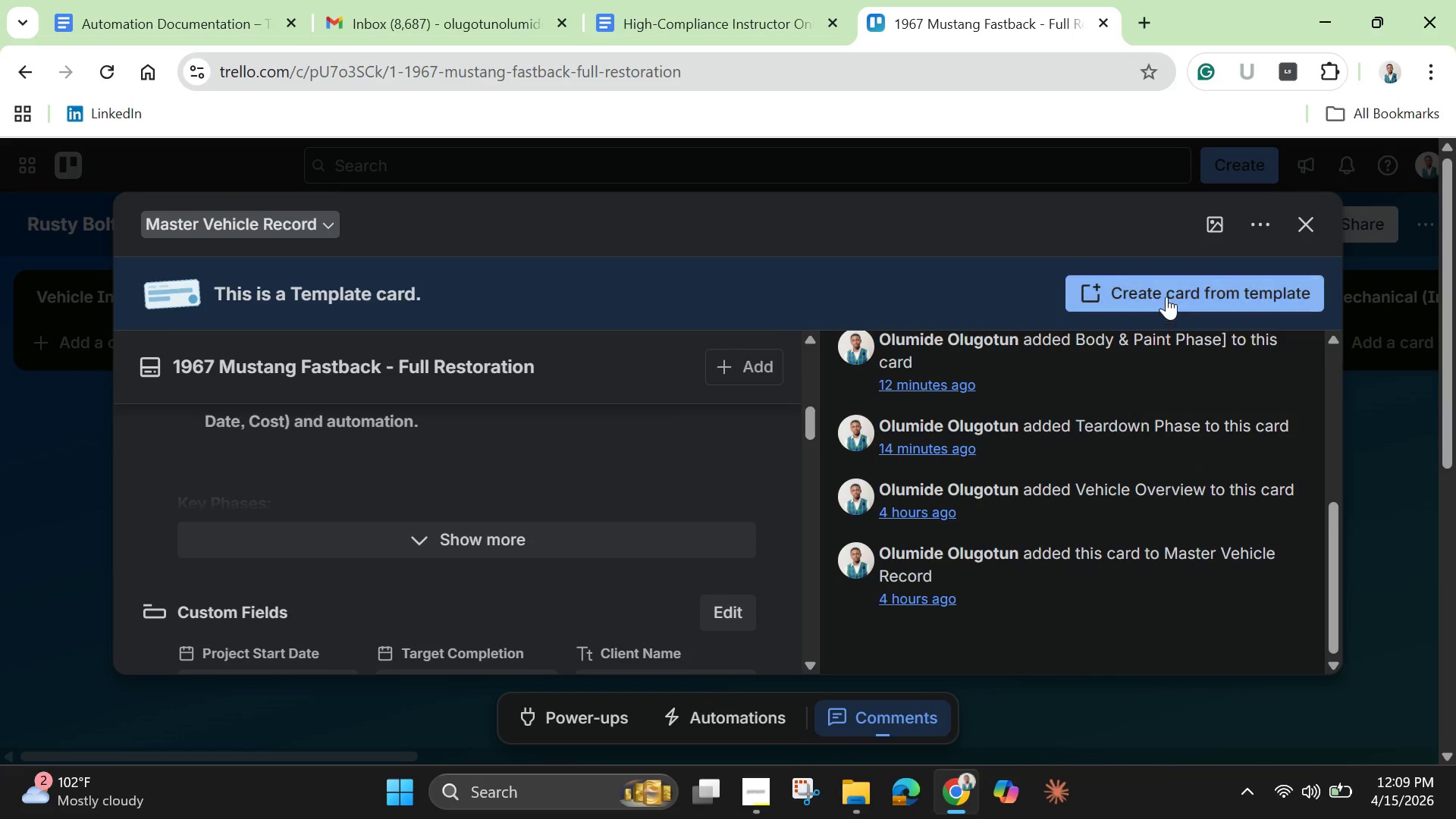 
left_click([1168, 295])
 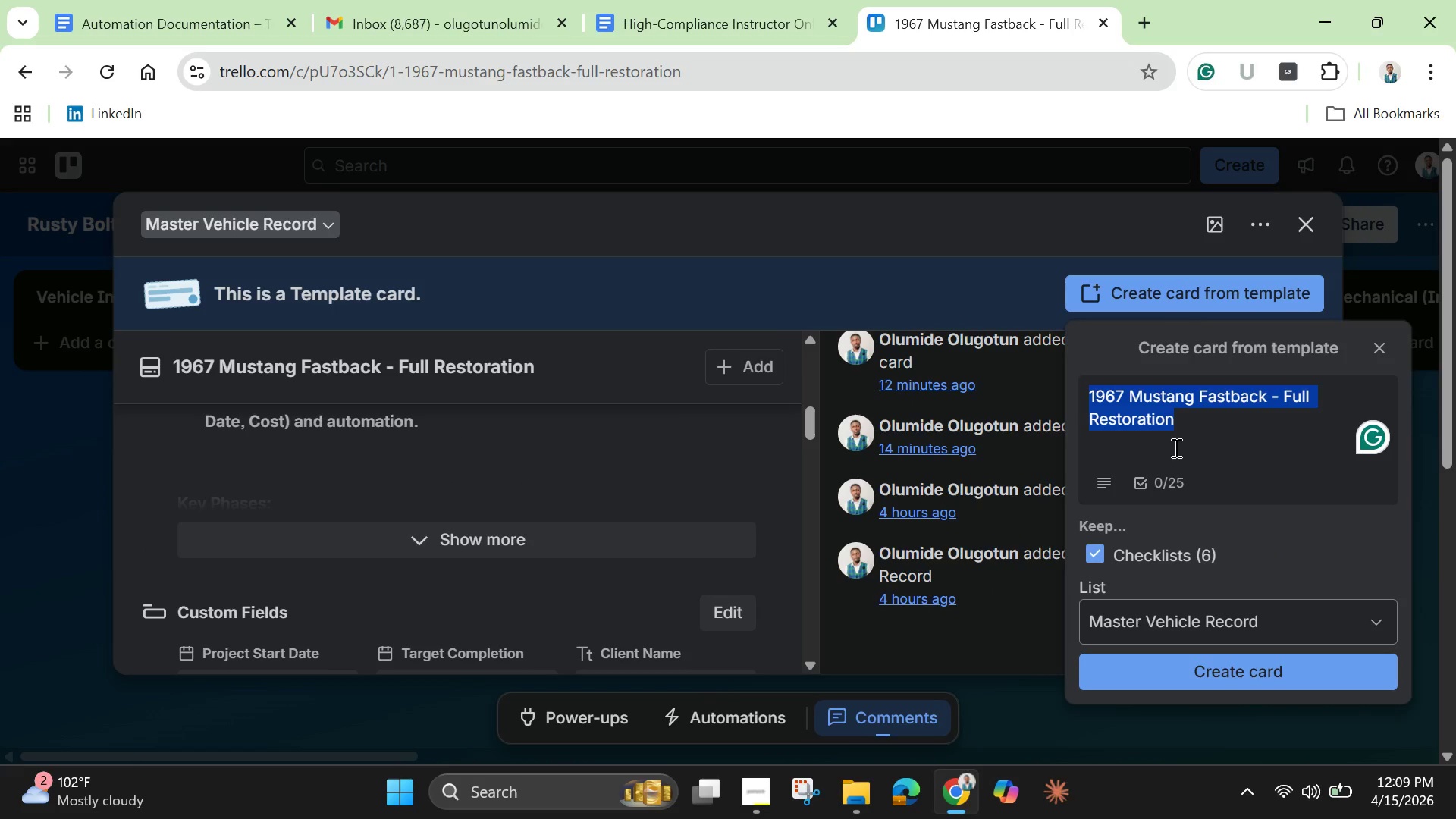 
key(Backspace)
type(Testing - Body ^ )
key(Backspace)
key(Backspace)
type(& Painting Phase)
 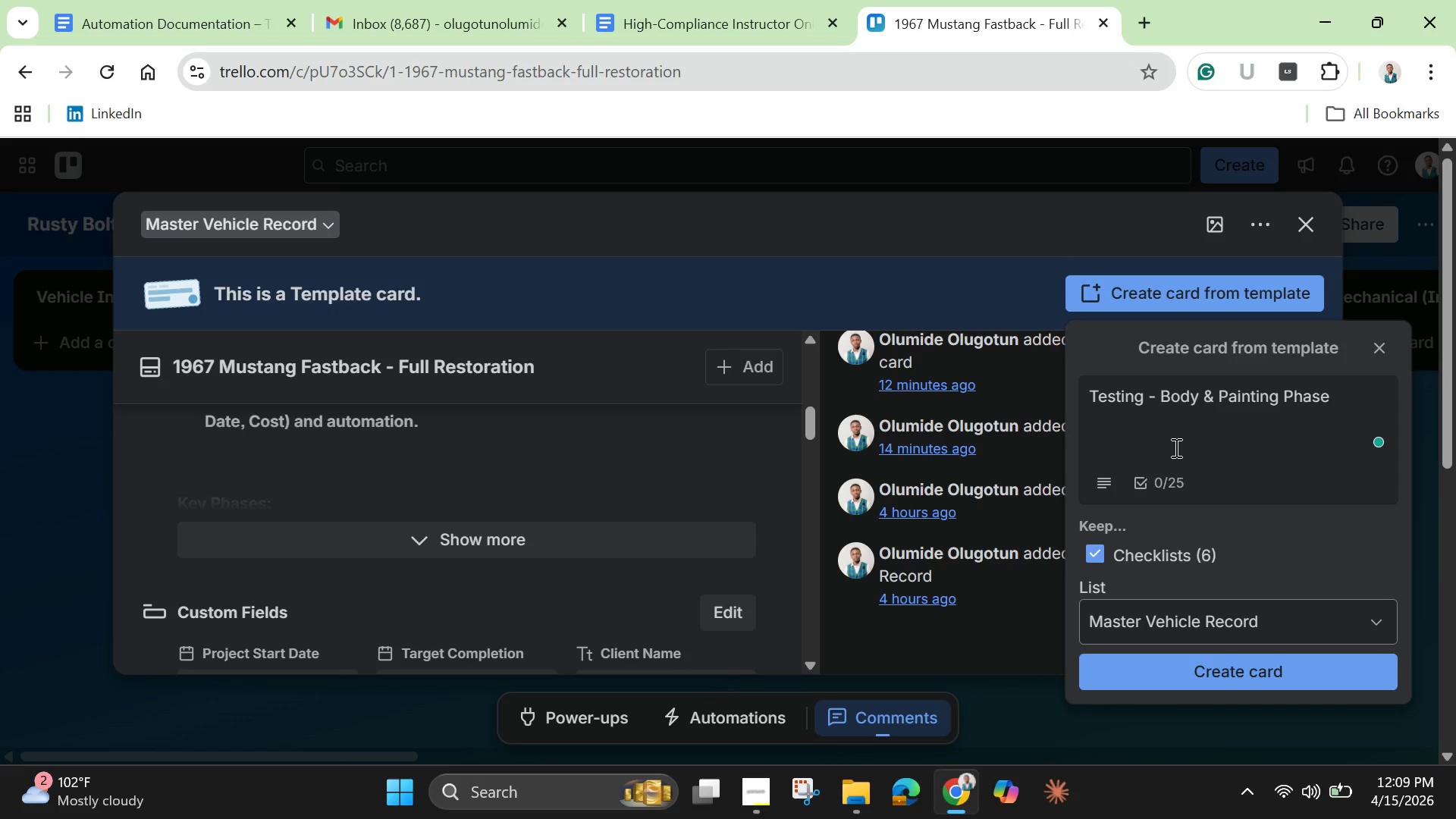 
scroll: coordinate [1174, 450], scroll_direction: down, amount: 2.0
 